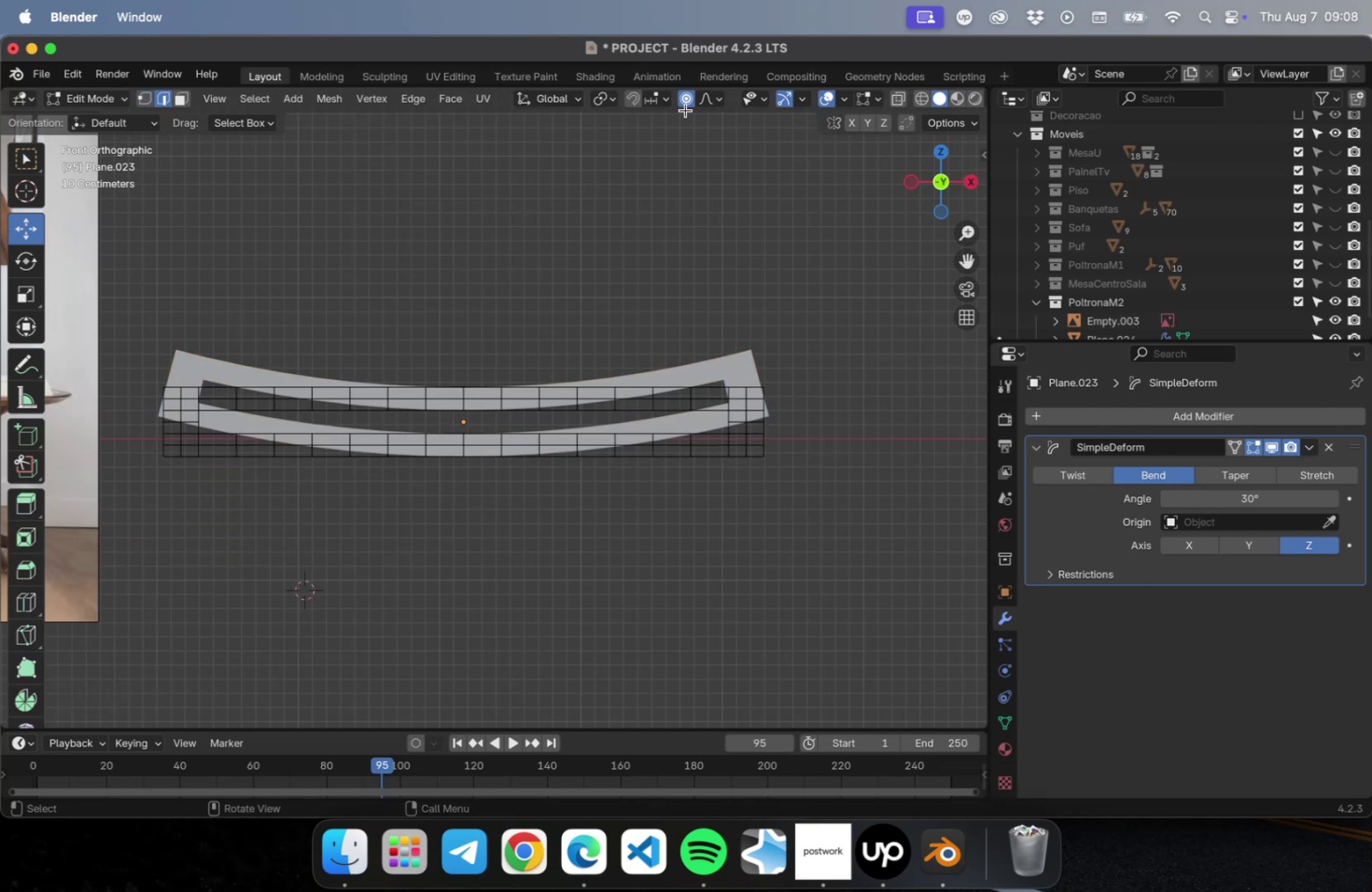 
left_click([687, 105])
 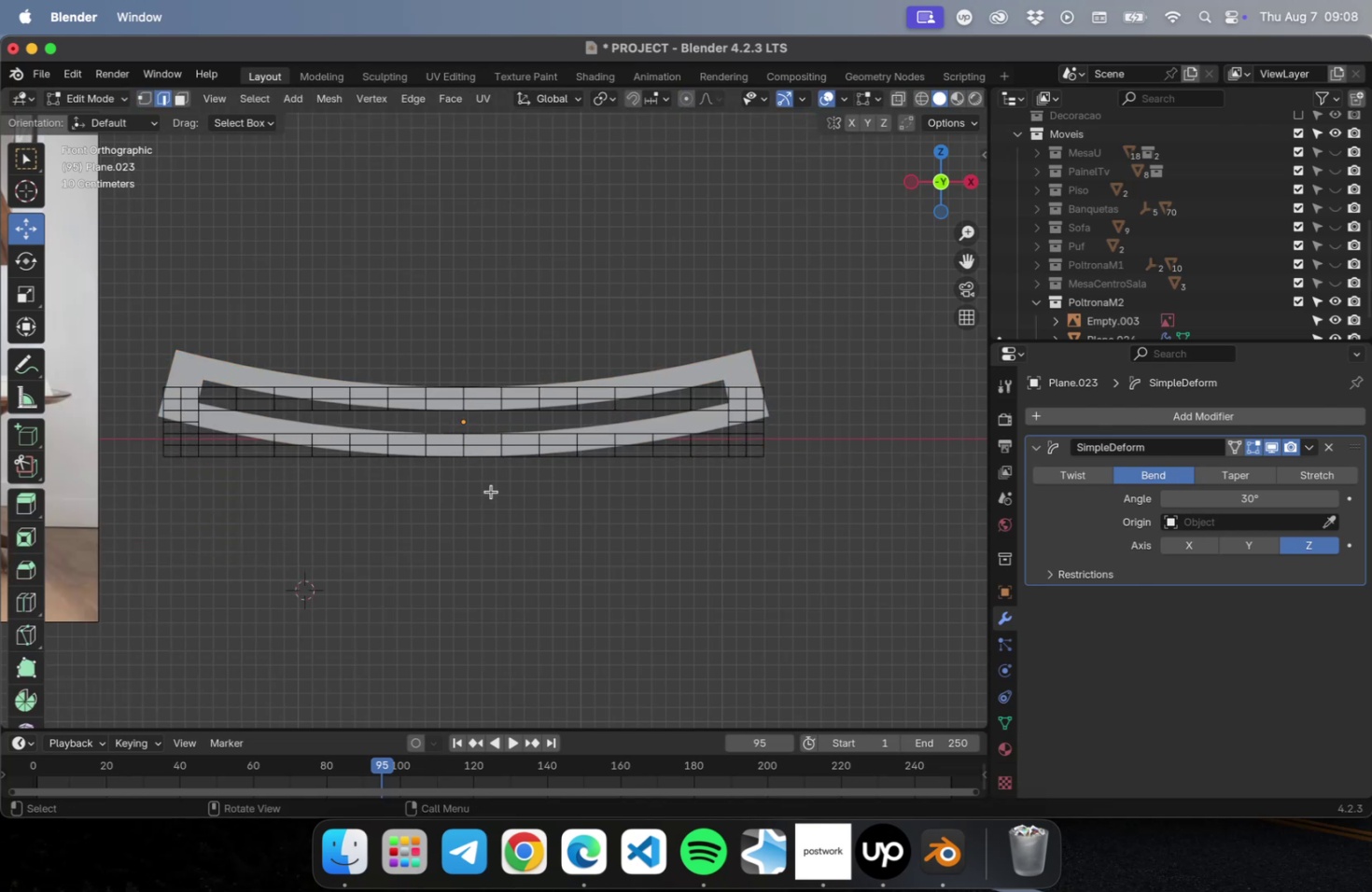 
hold_key(key=OptionLeft, duration=0.84)
 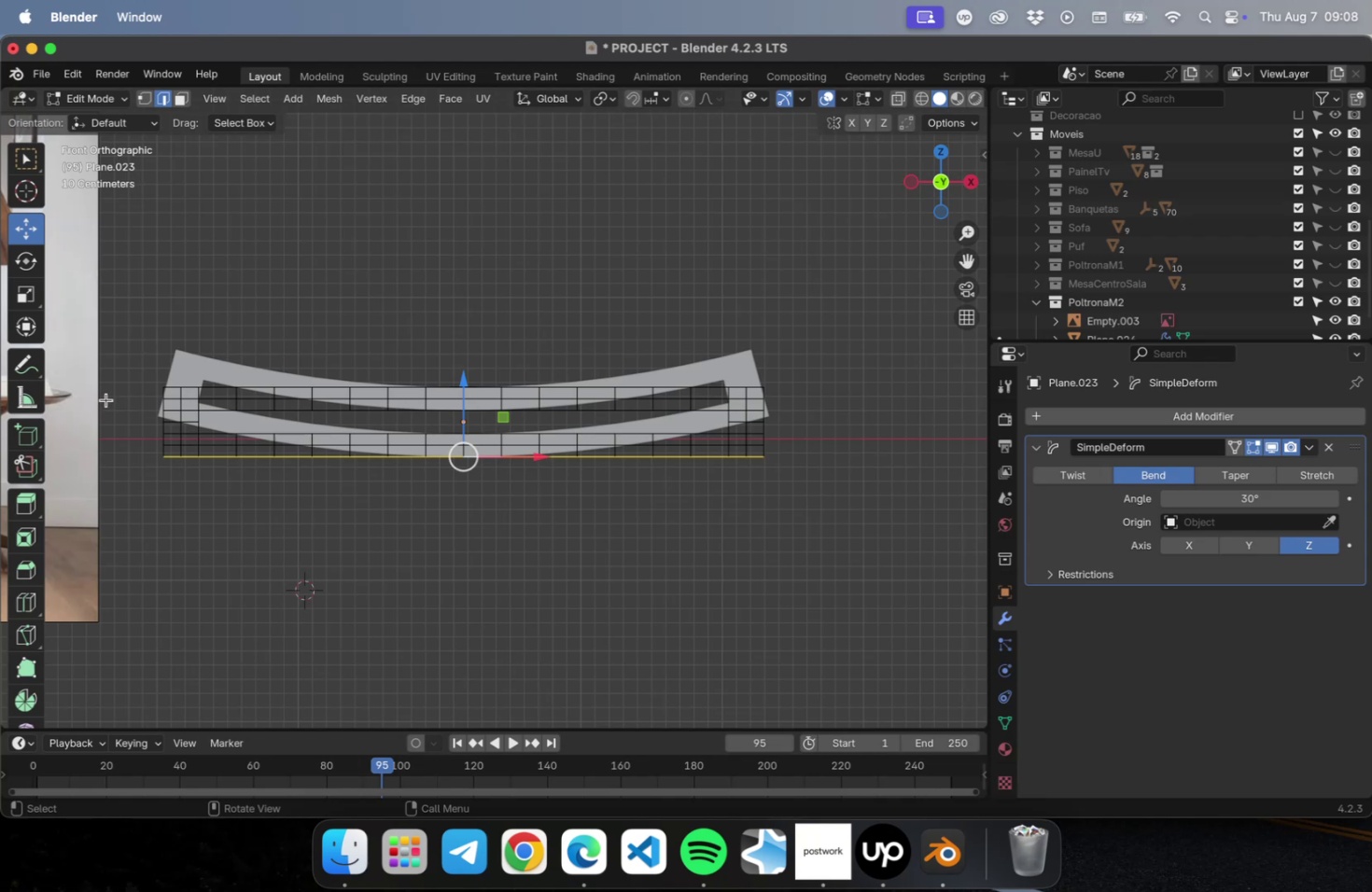 
wait(13.2)
 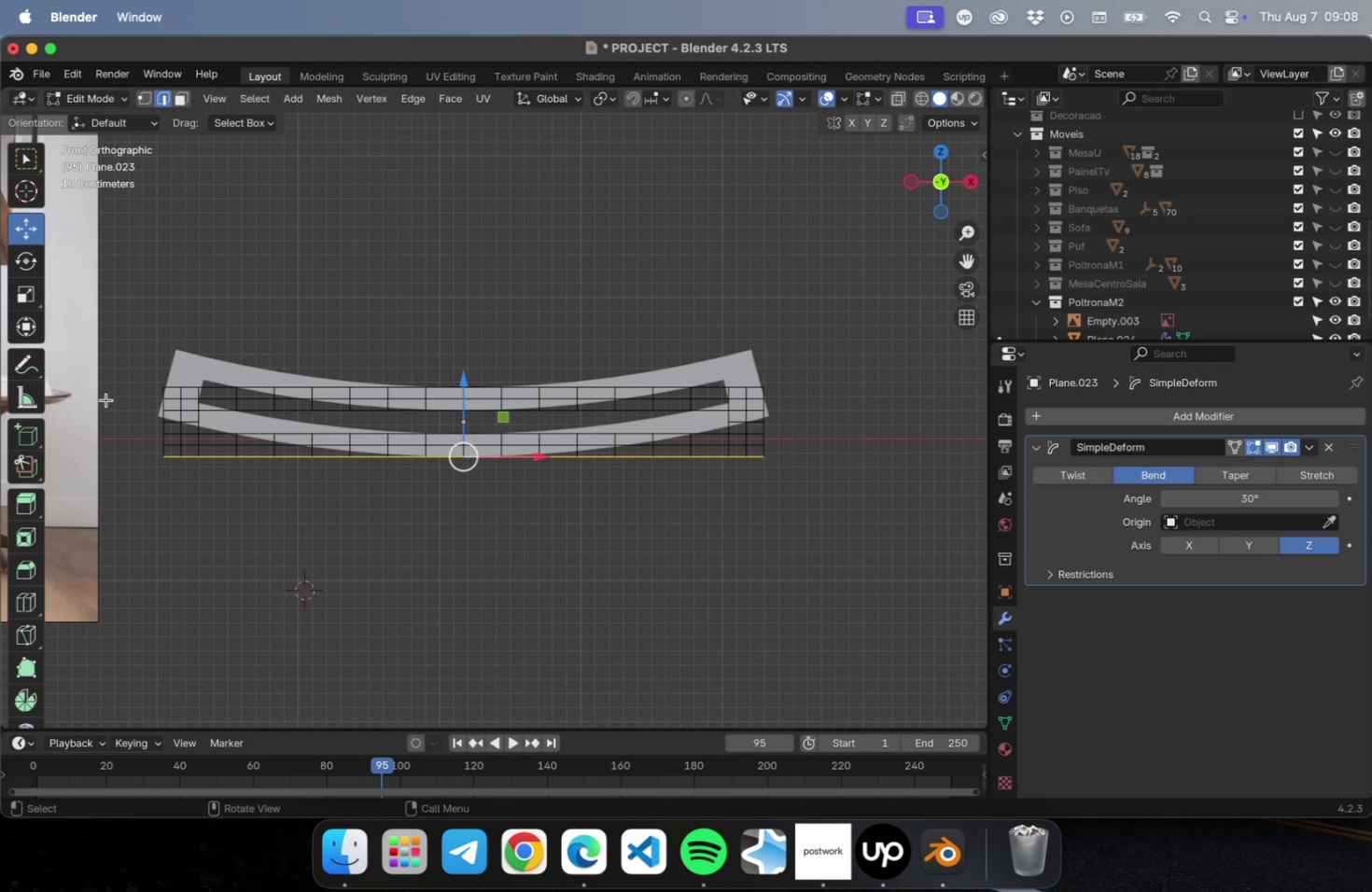 
mouse_move([675, 97])
 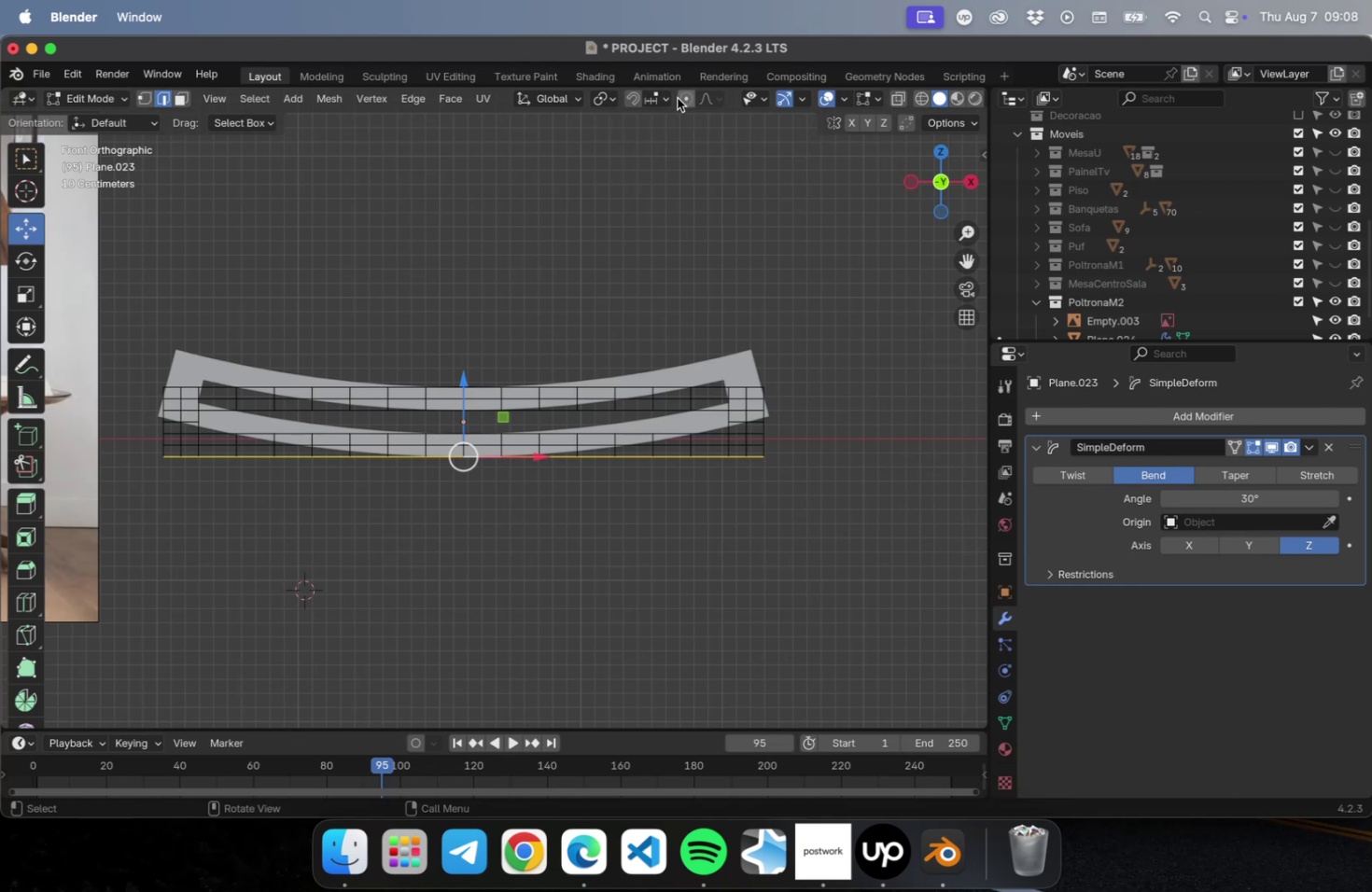 
left_click([679, 98])
 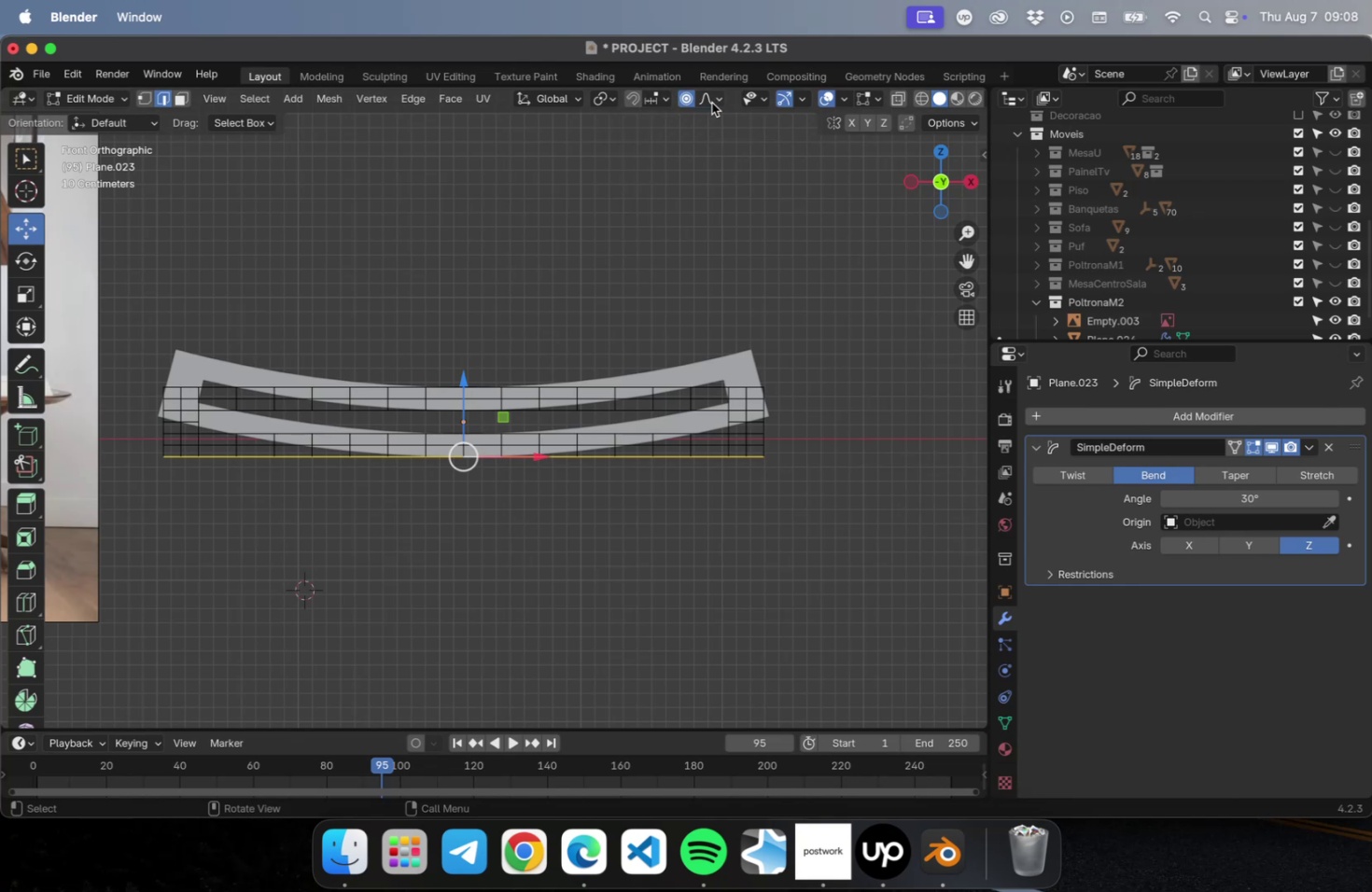 
left_click([711, 102])
 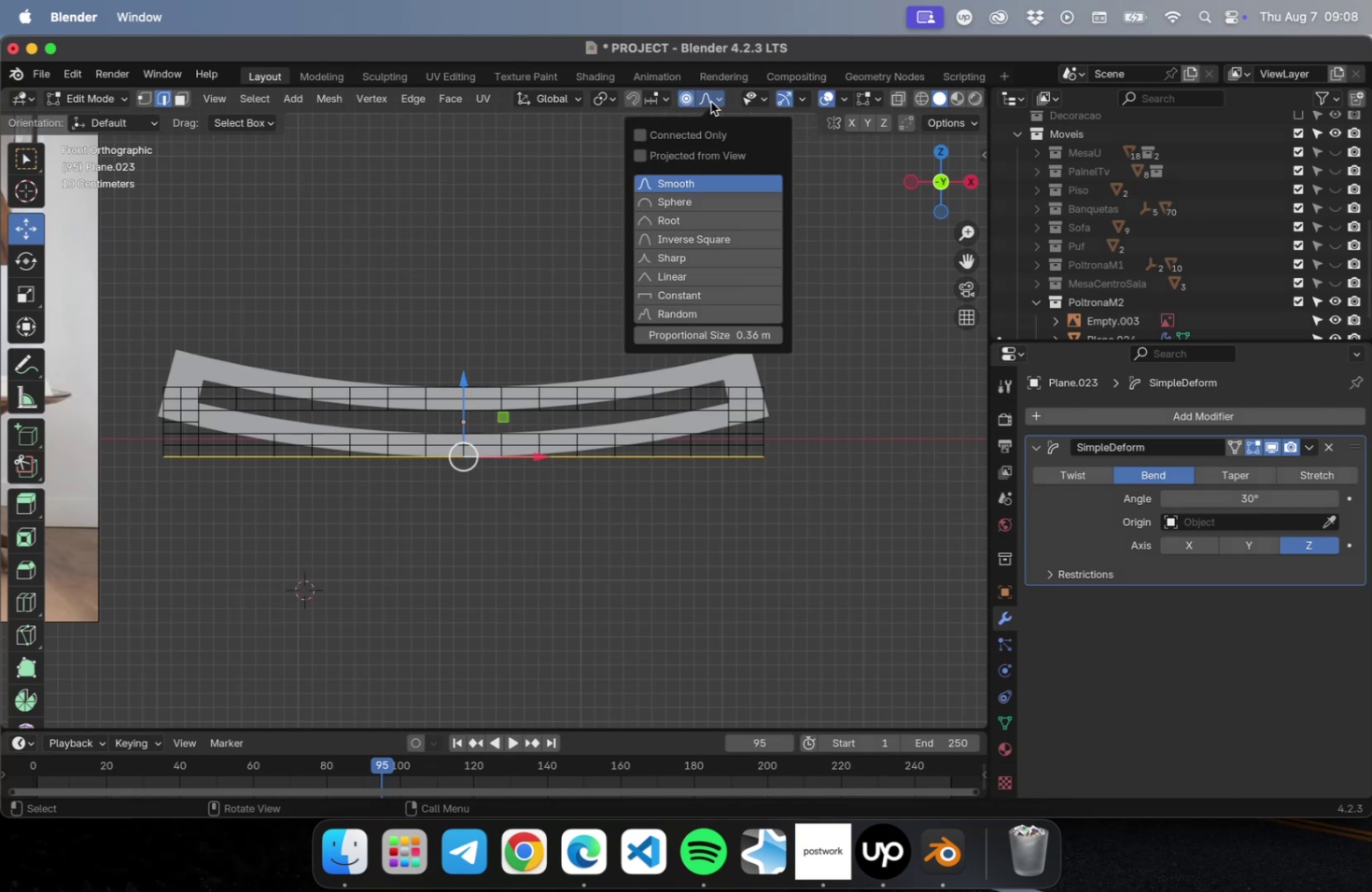 
left_click([710, 102])
 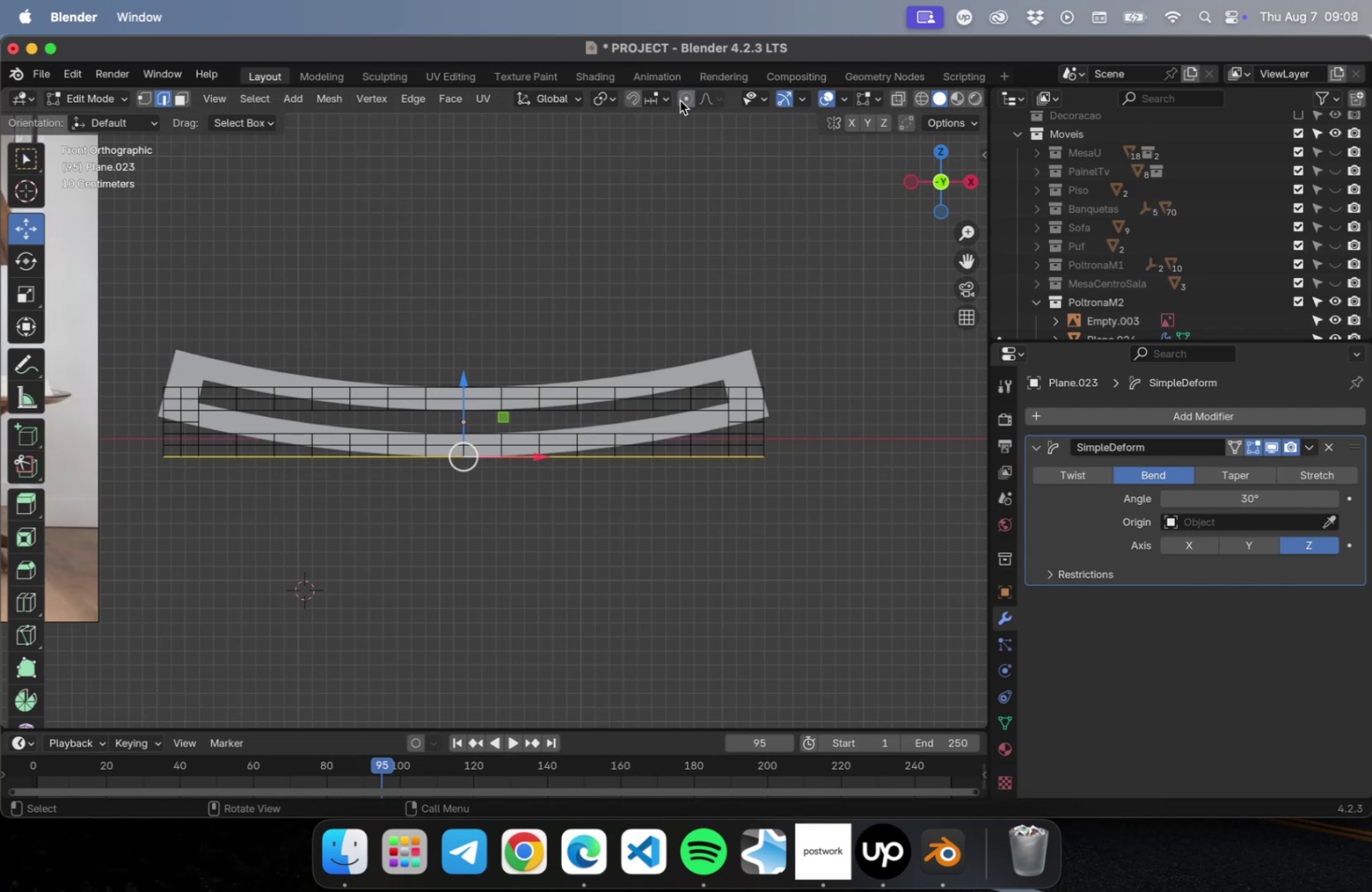 
left_click([637, 97])
 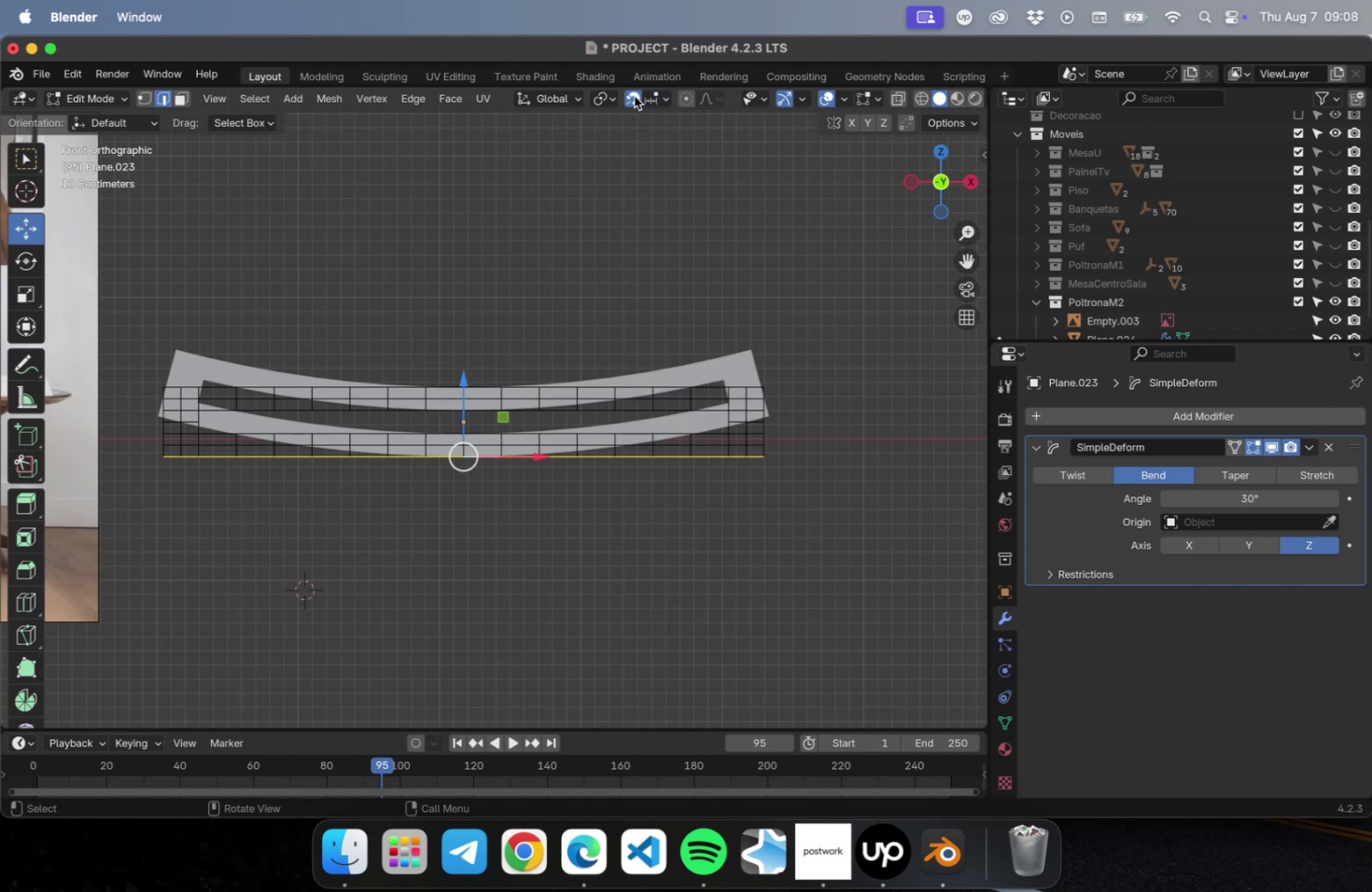 
left_click([634, 96])
 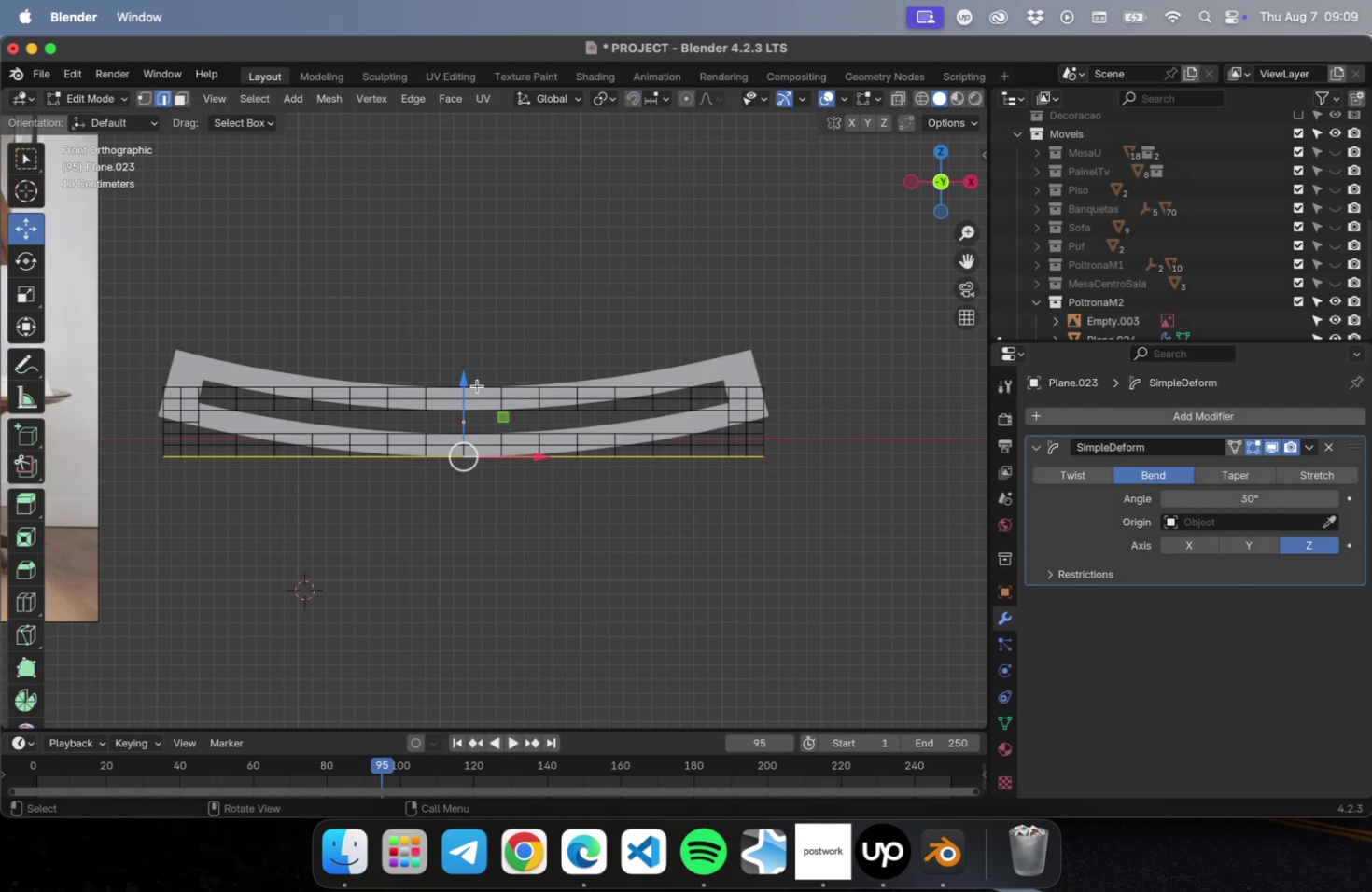 
left_click_drag(start_coordinate=[464, 378], to_coordinate=[476, 484])
 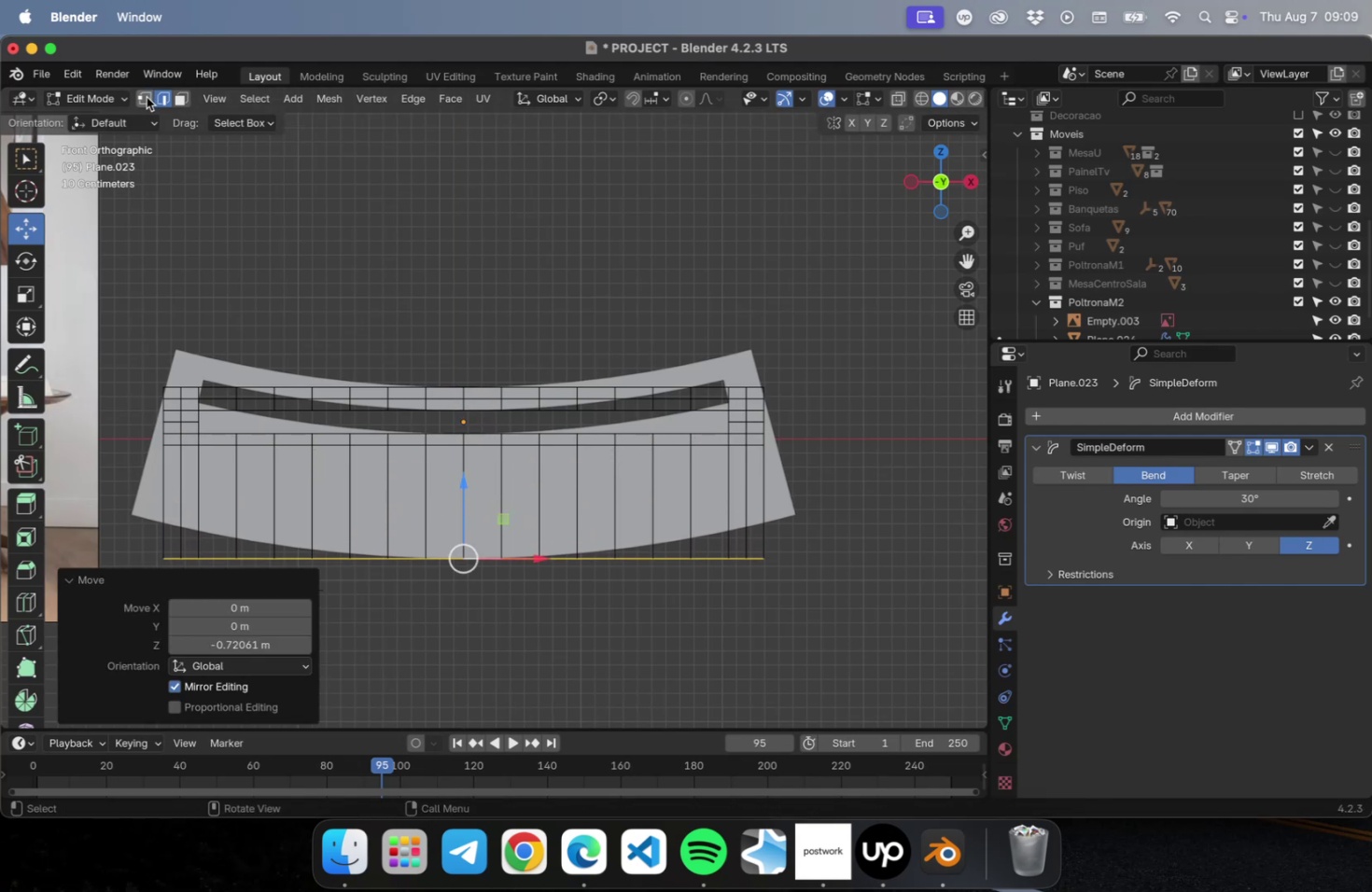 
left_click_drag(start_coordinate=[512, 642], to_coordinate=[441, 519])
 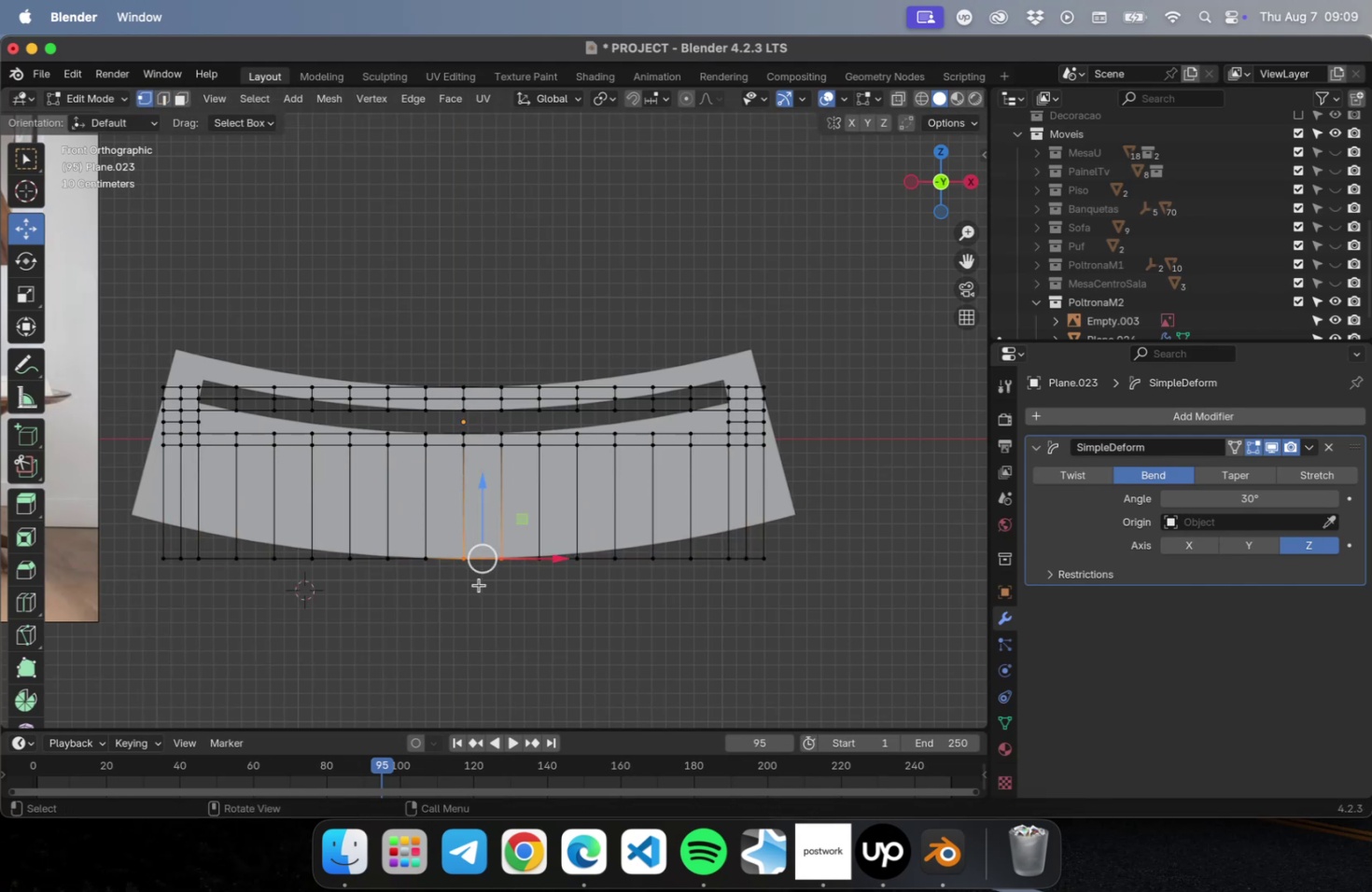 
left_click_drag(start_coordinate=[483, 592], to_coordinate=[455, 512])
 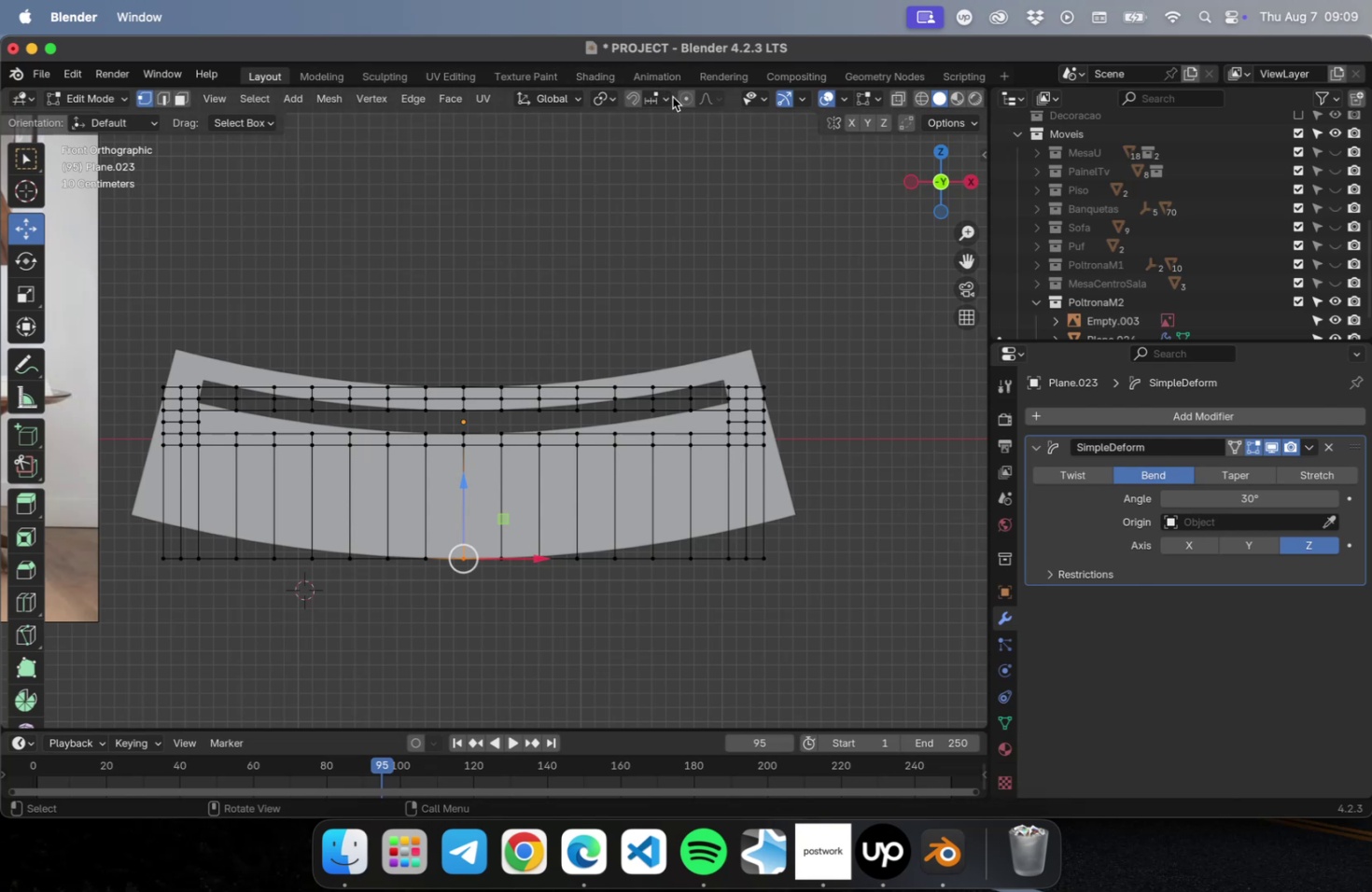 
left_click([683, 96])
 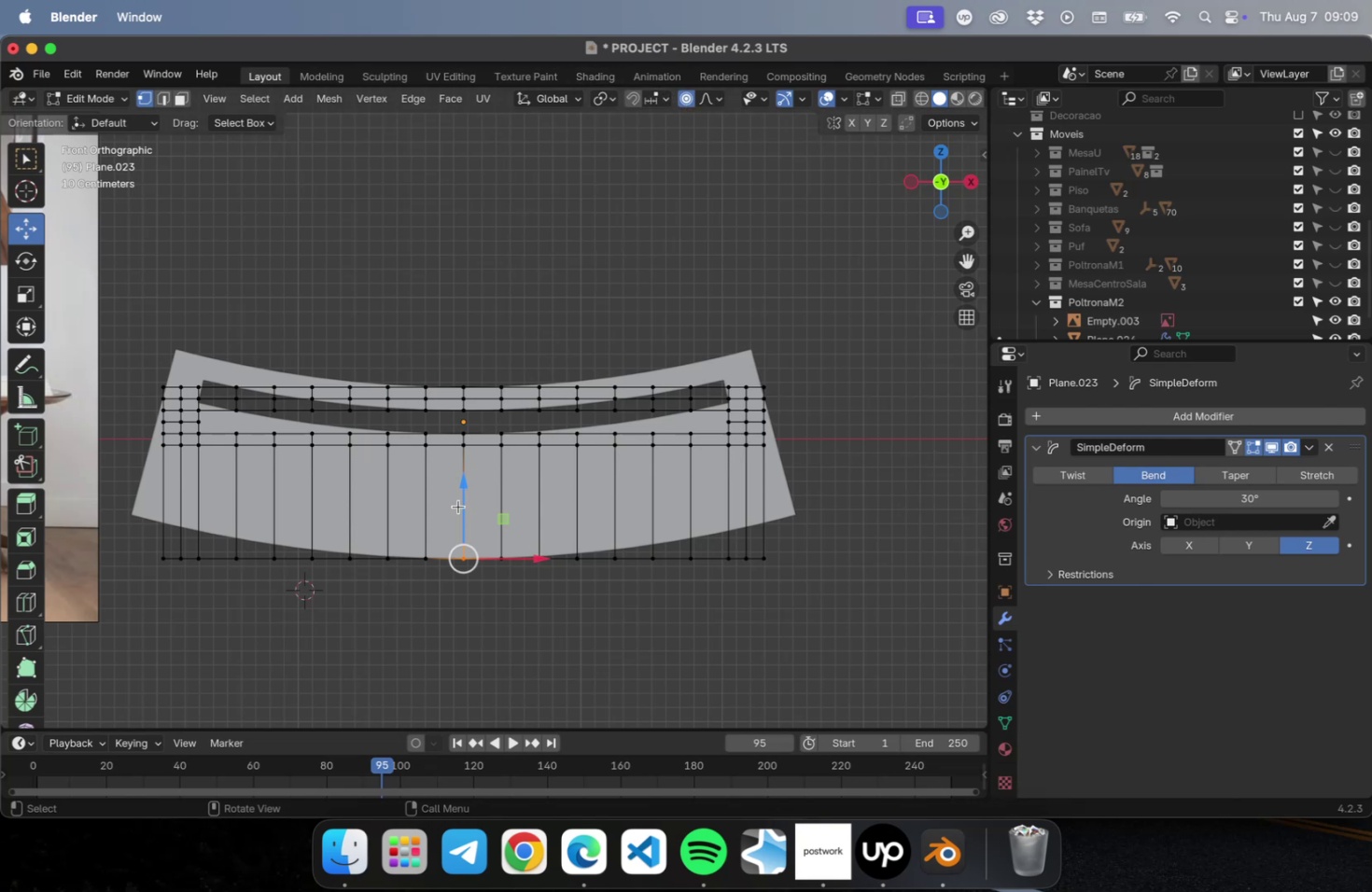 
left_click_drag(start_coordinate=[458, 486], to_coordinate=[462, 449])
 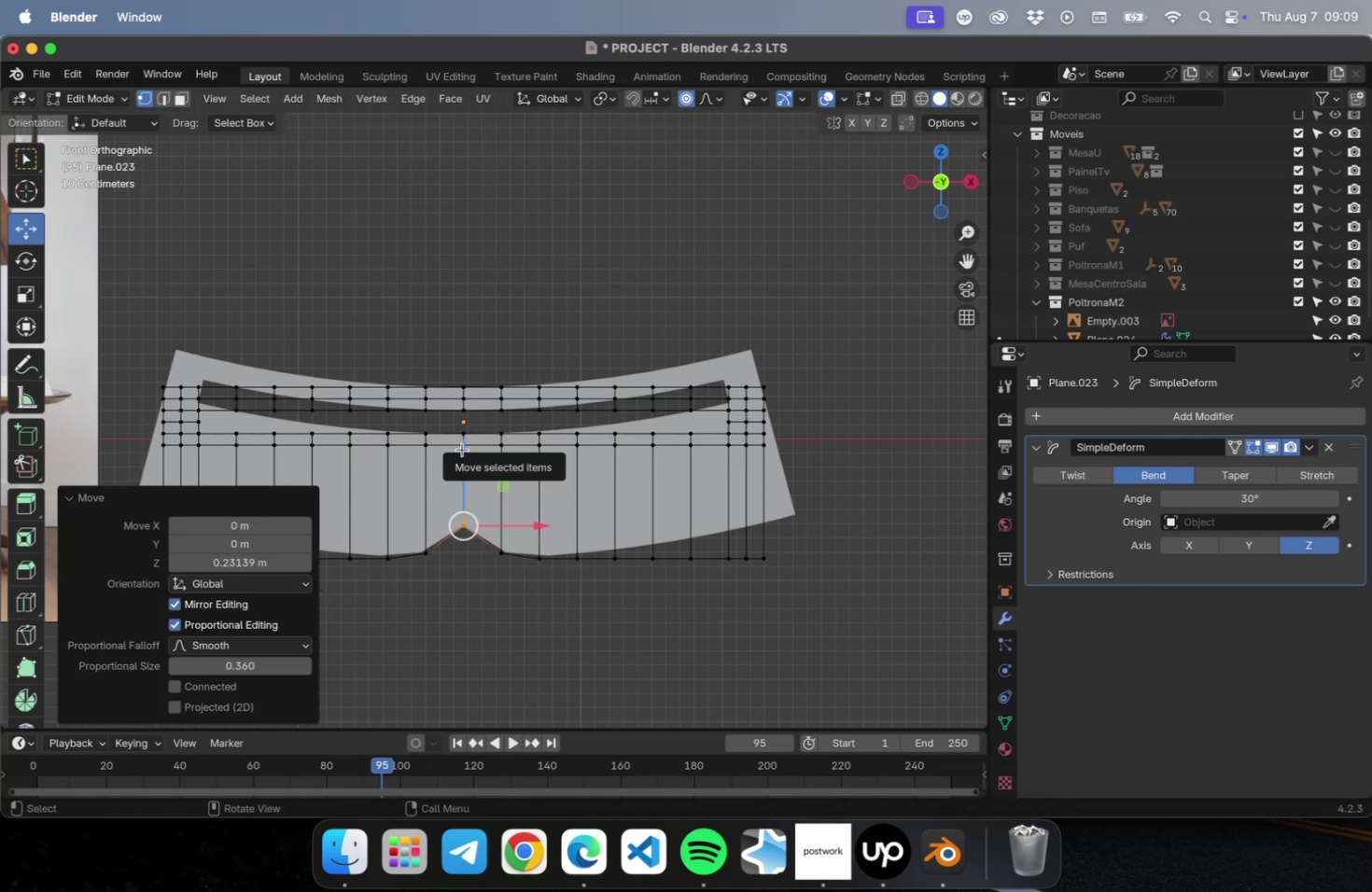 
key(Meta+Z)
 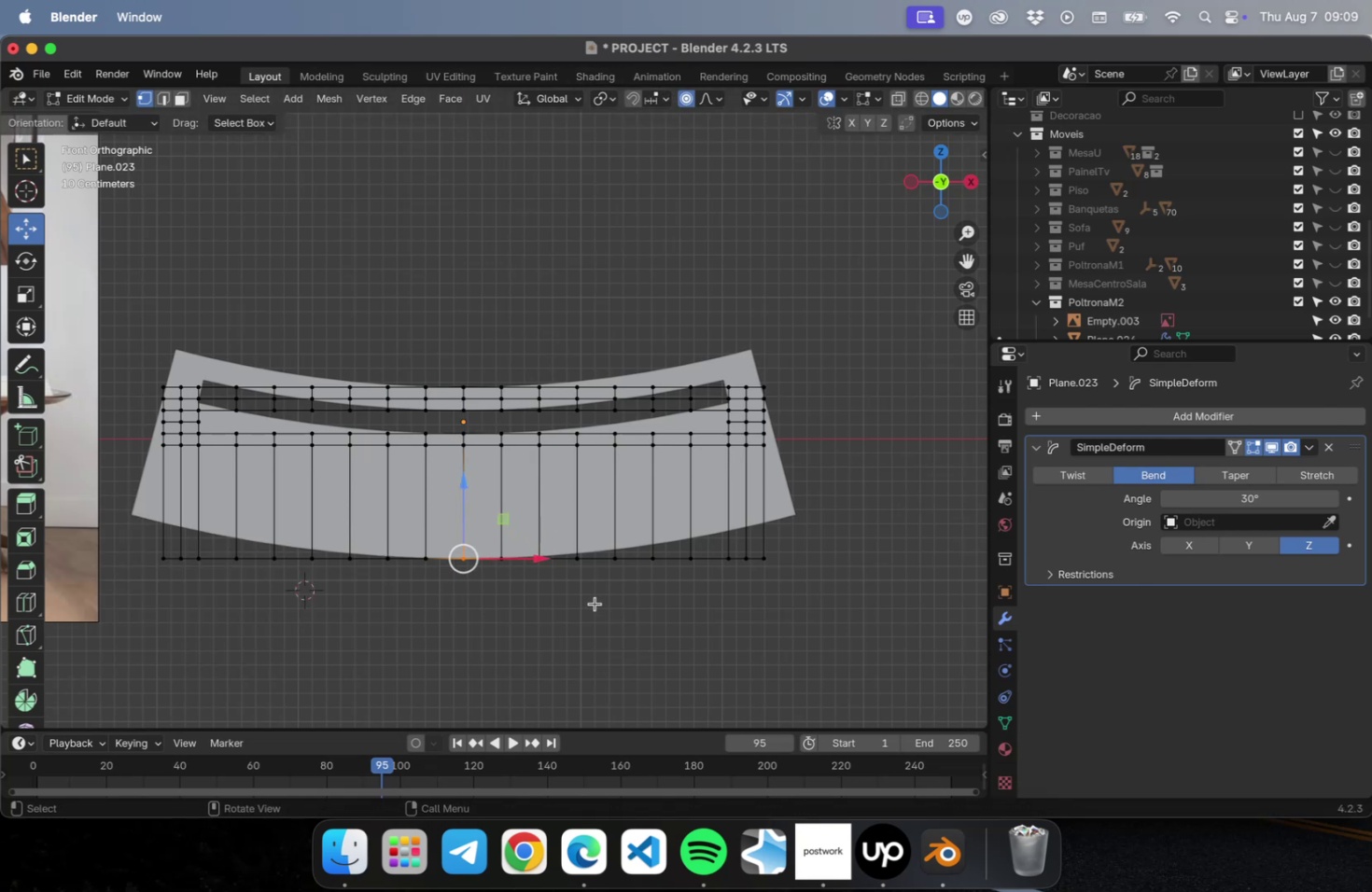 
left_click_drag(start_coordinate=[596, 603], to_coordinate=[367, 550])
 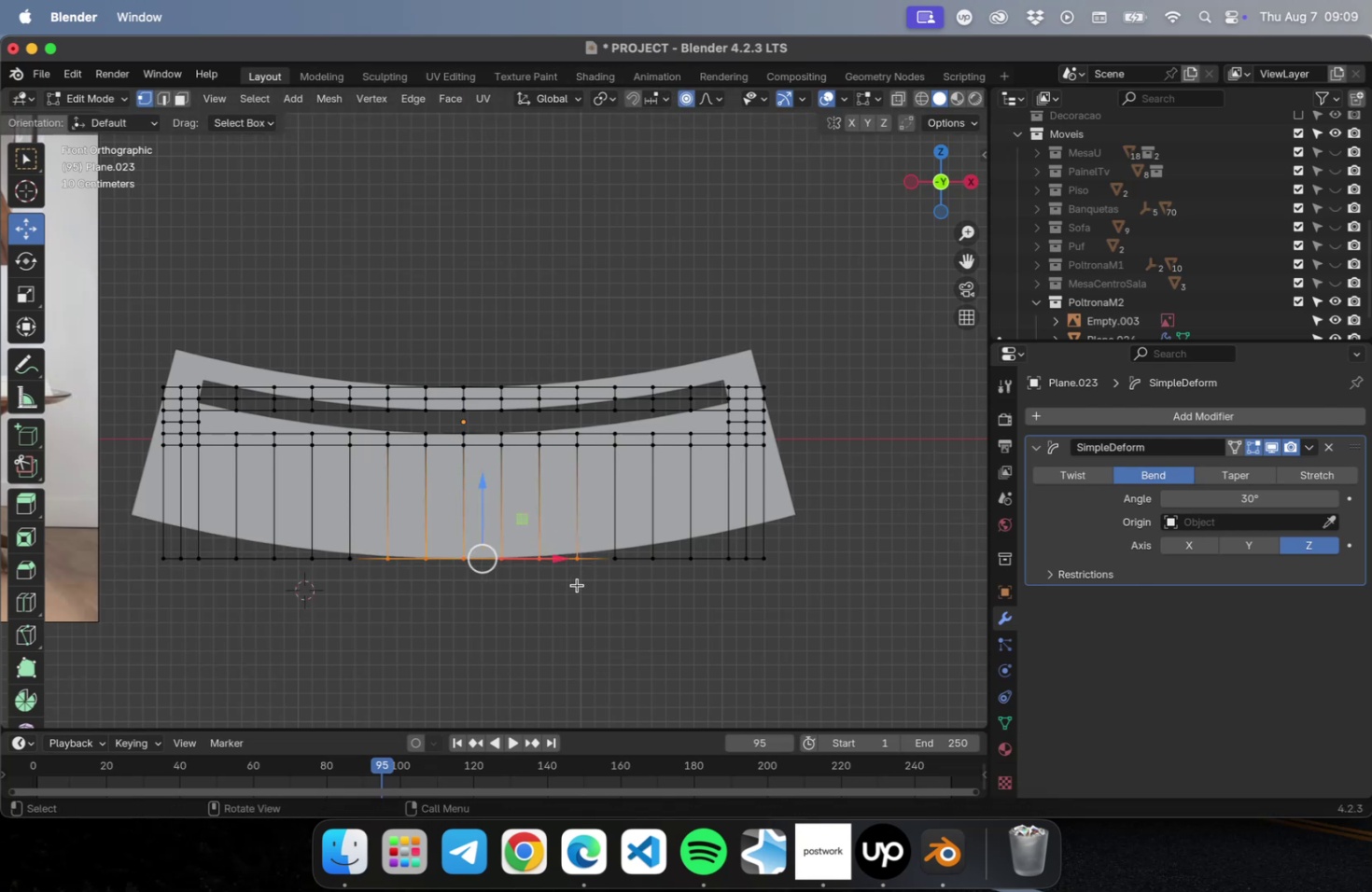 
left_click_drag(start_coordinate=[582, 580], to_coordinate=[342, 539])
 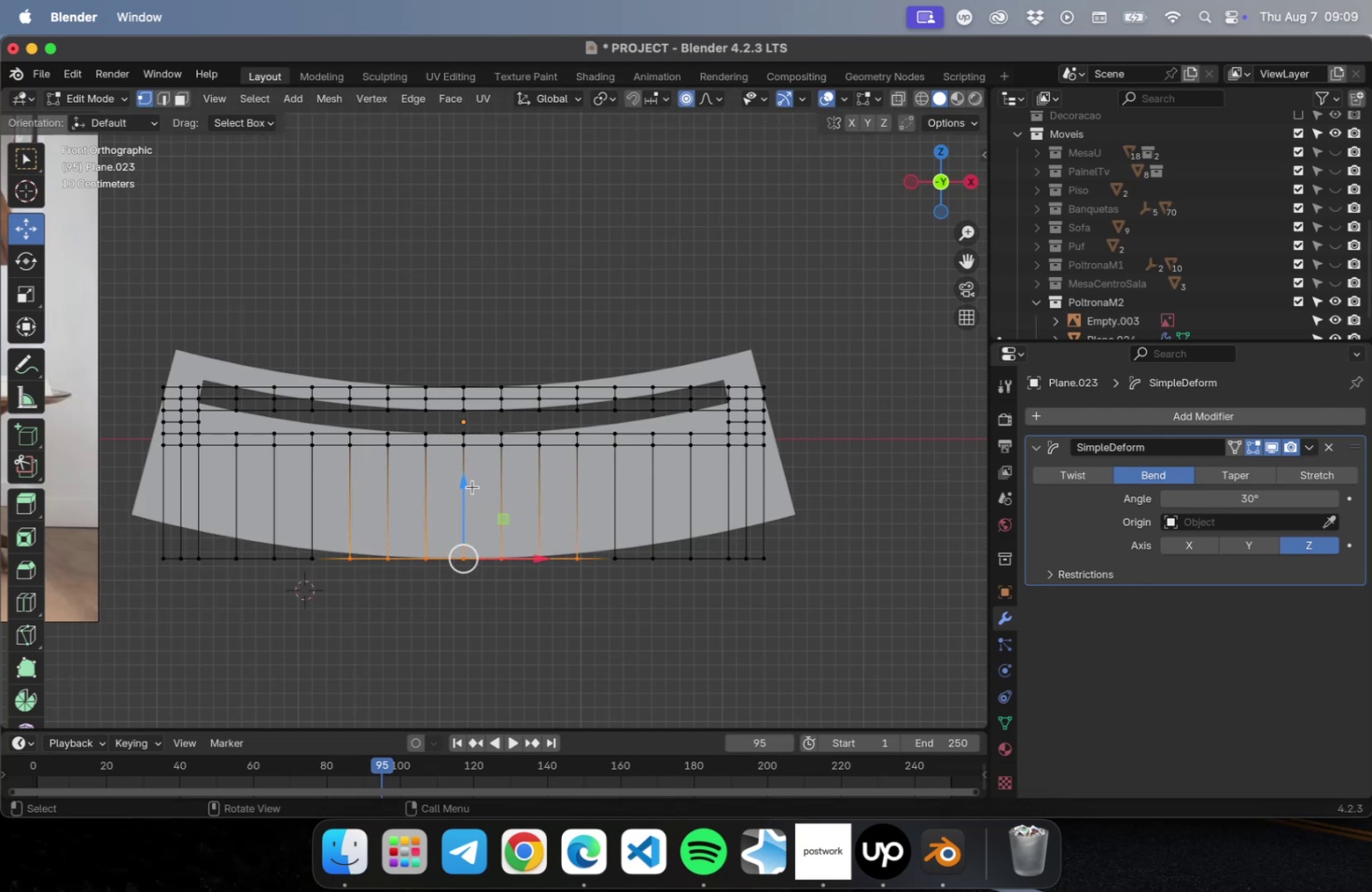 
left_click_drag(start_coordinate=[463, 482], to_coordinate=[464, 463])
 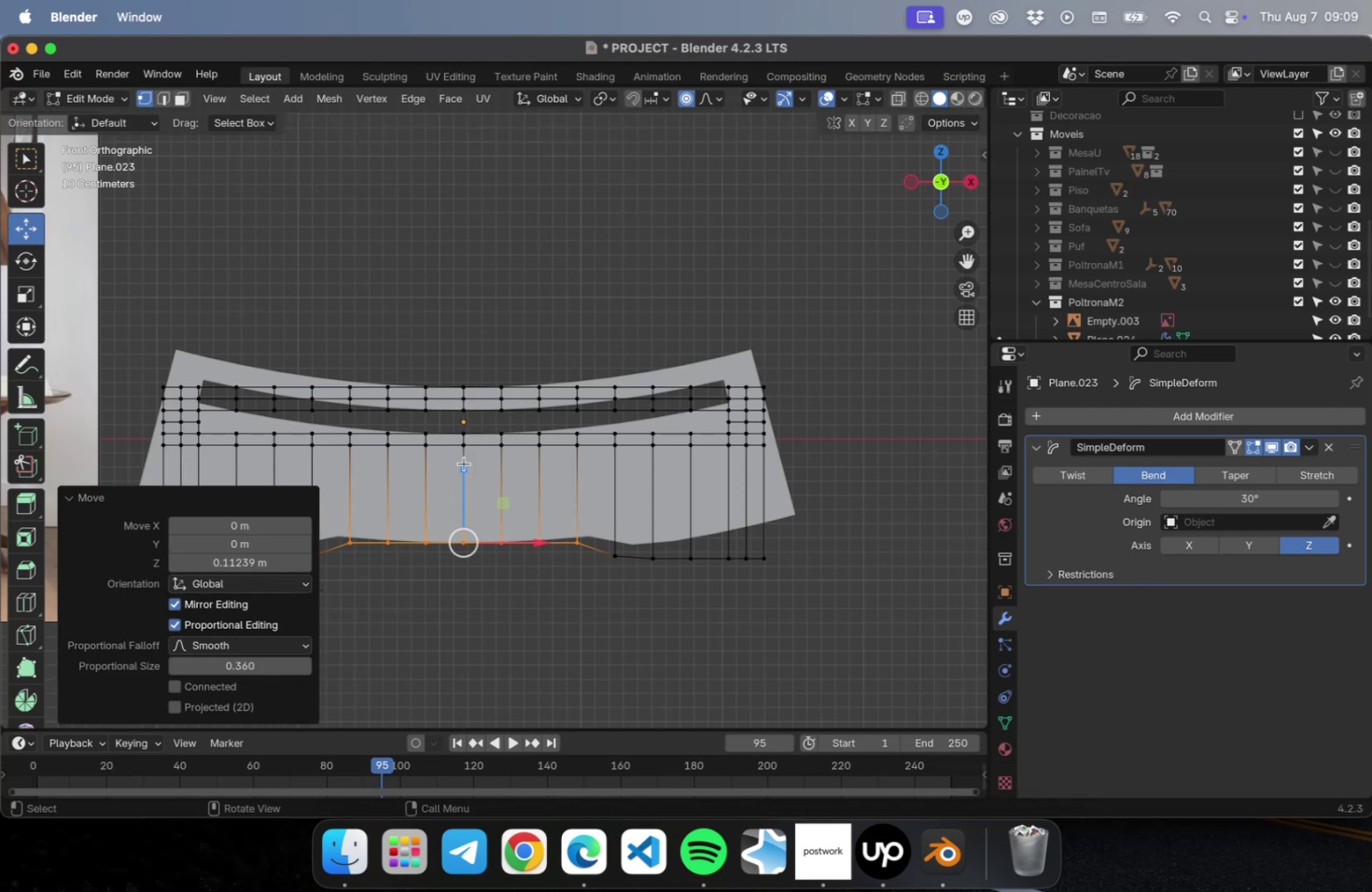 
key(Meta+Z)
 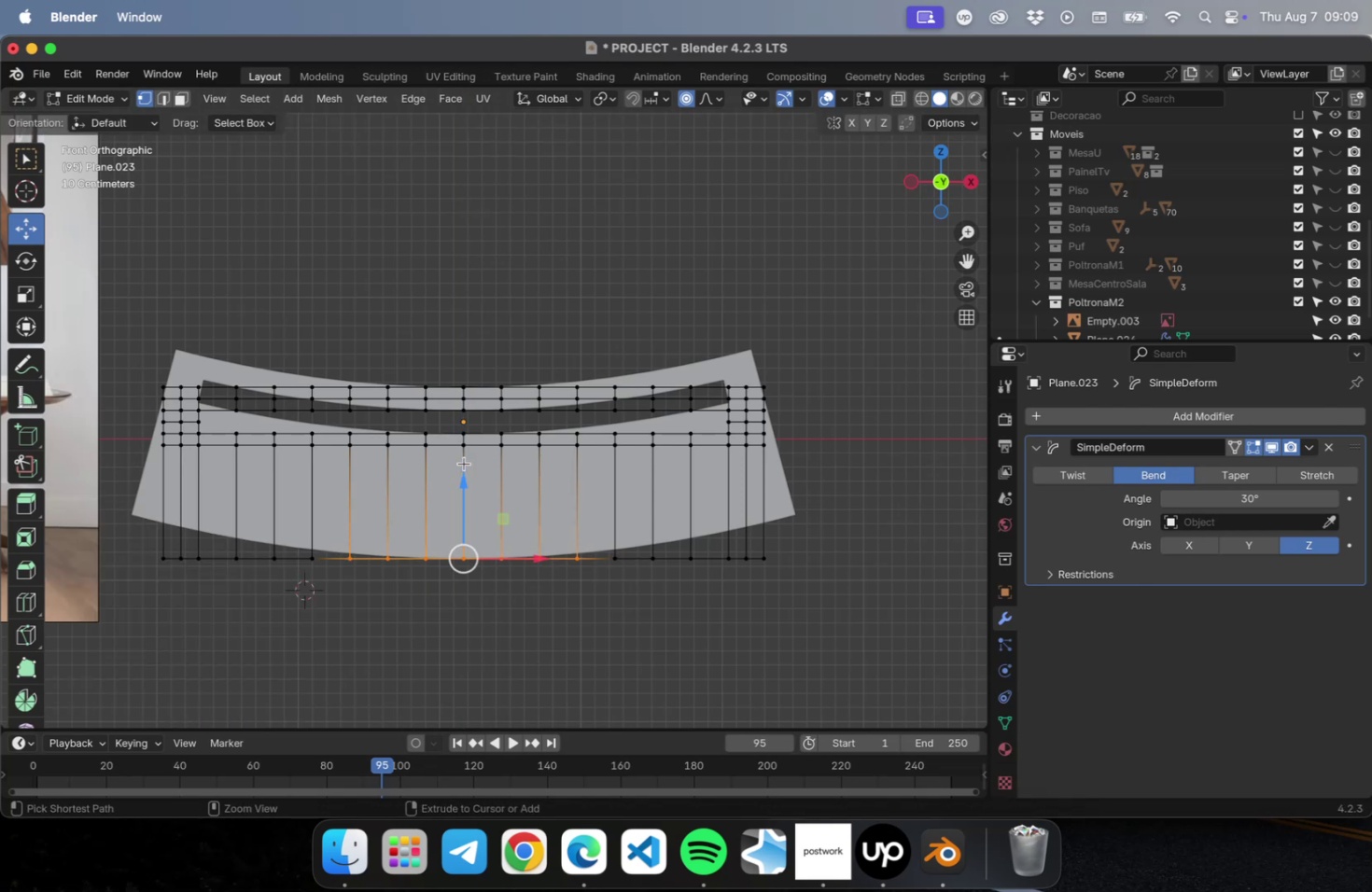 
key(Meta+Z)
 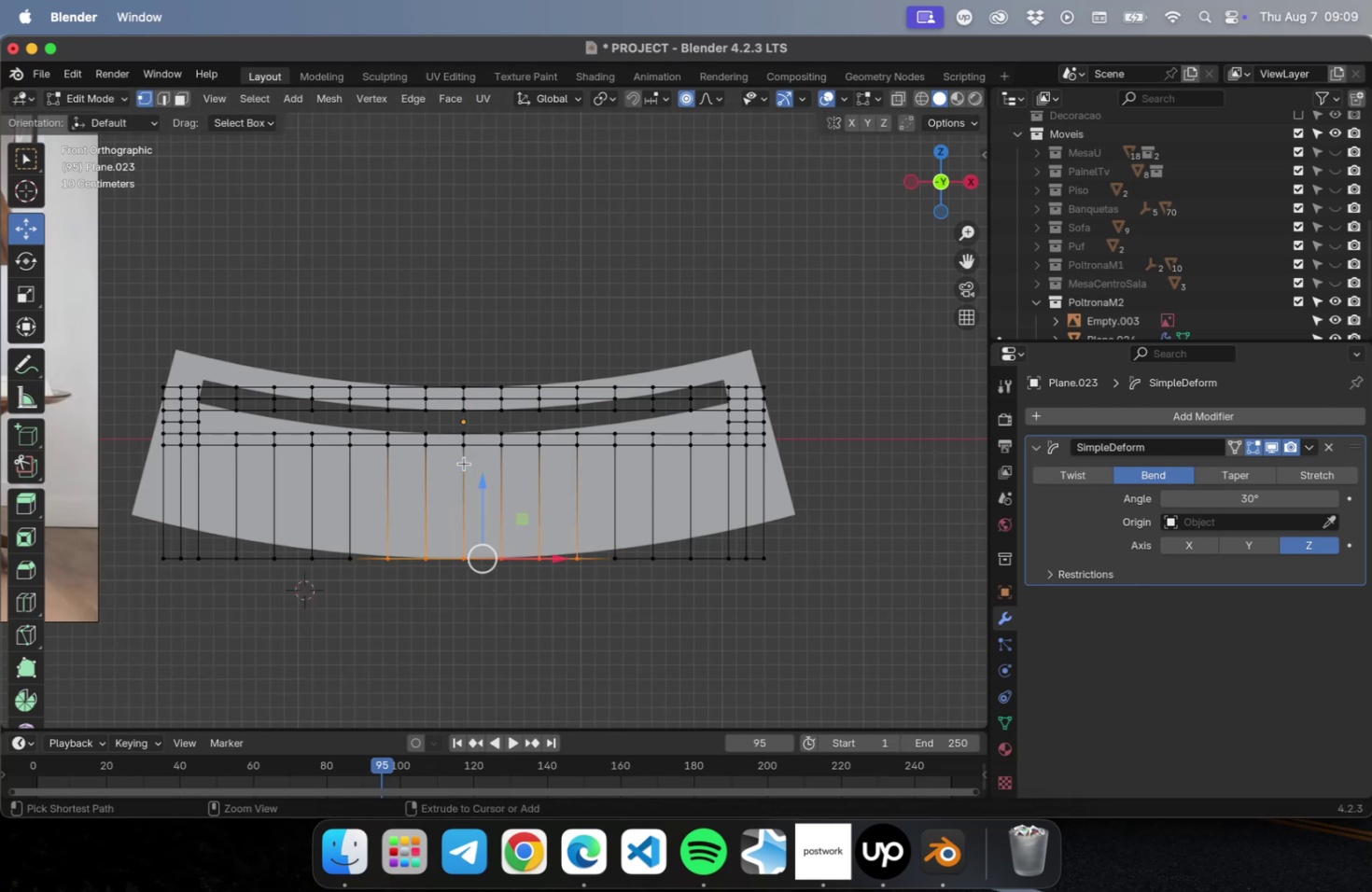 
key(Meta+Z)
 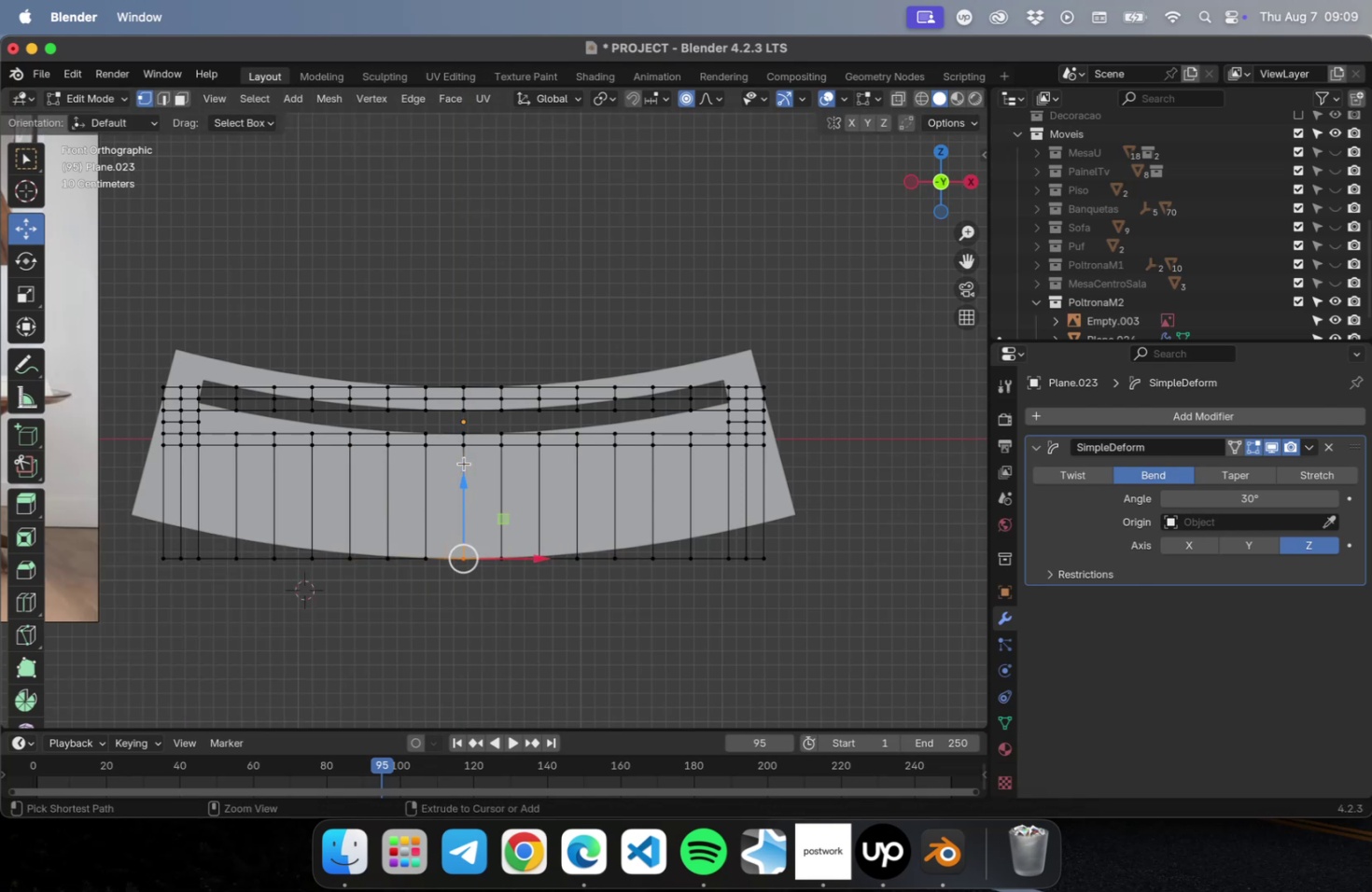 
key(Meta+Z)
 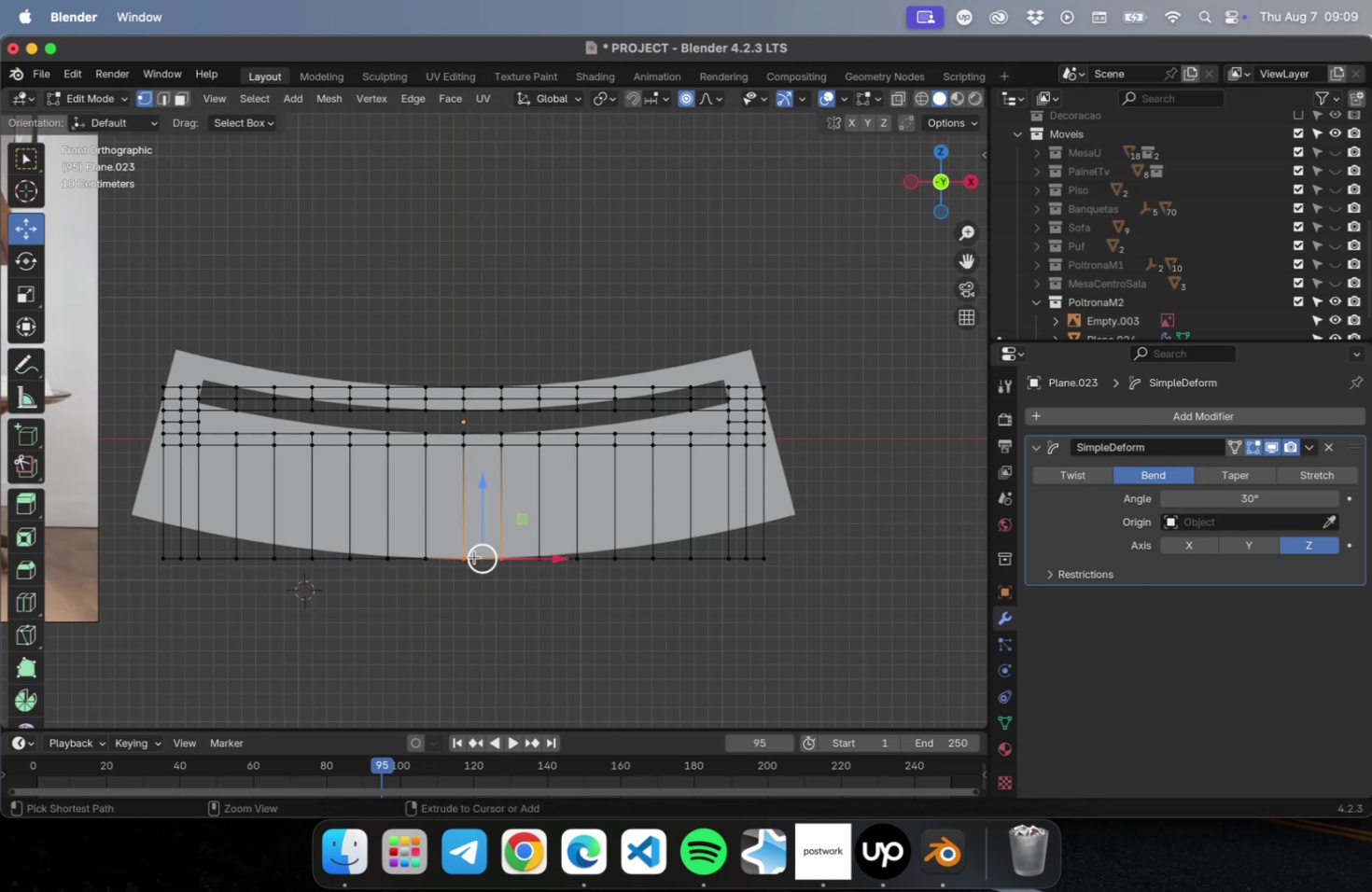 
key(Meta+Z)
 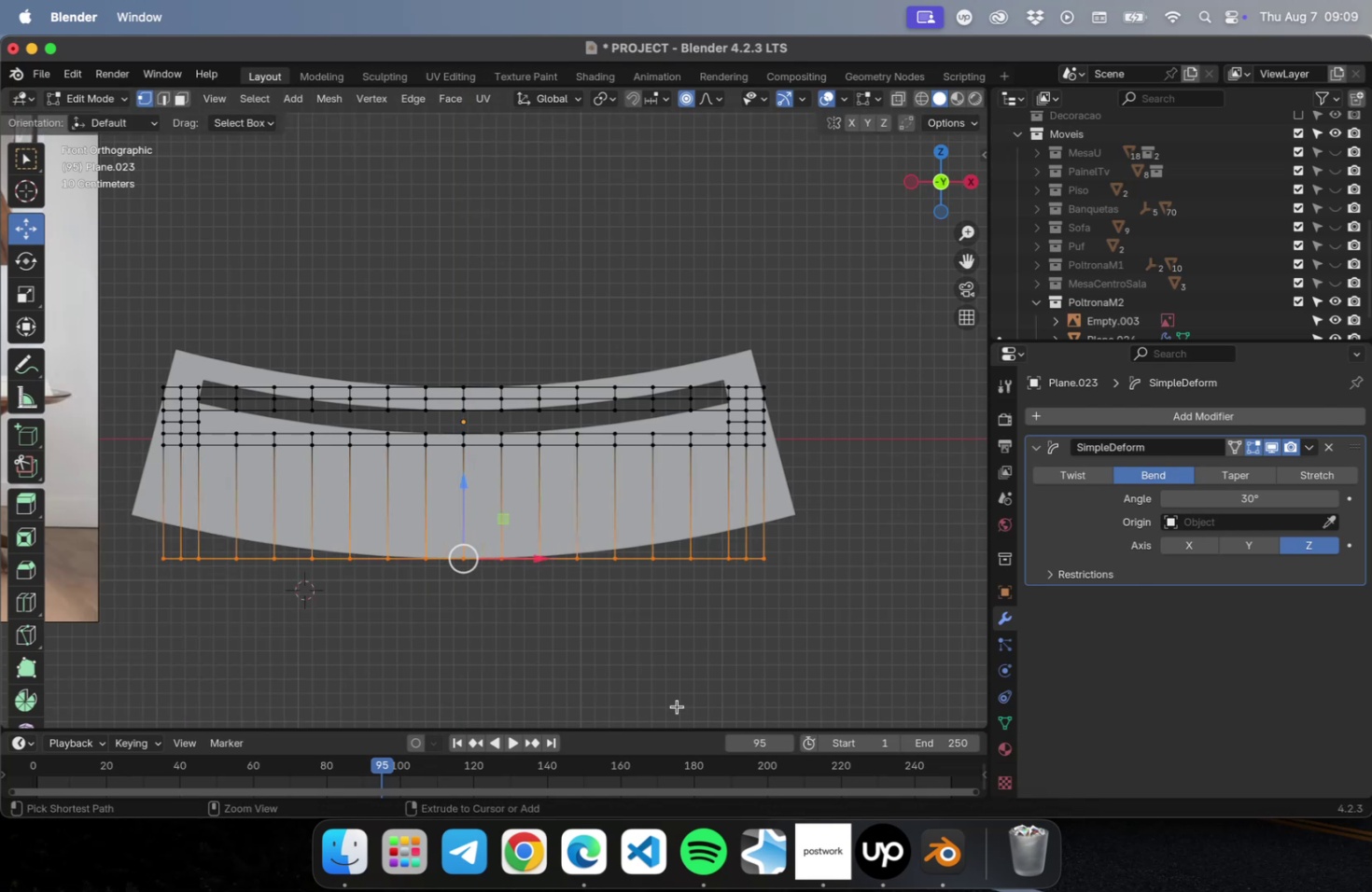 
key(Meta+Z)
 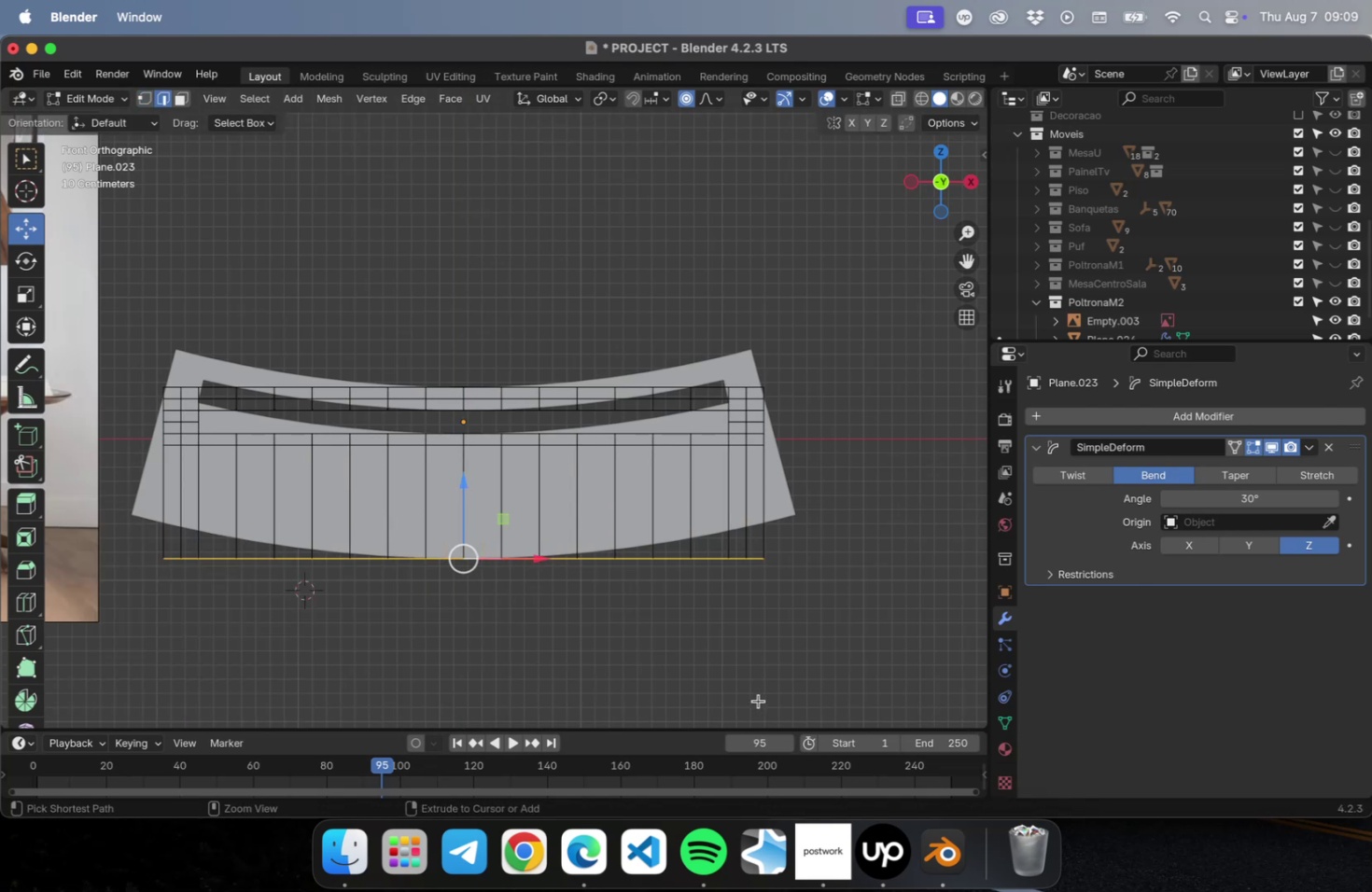 
key(Meta+Z)
 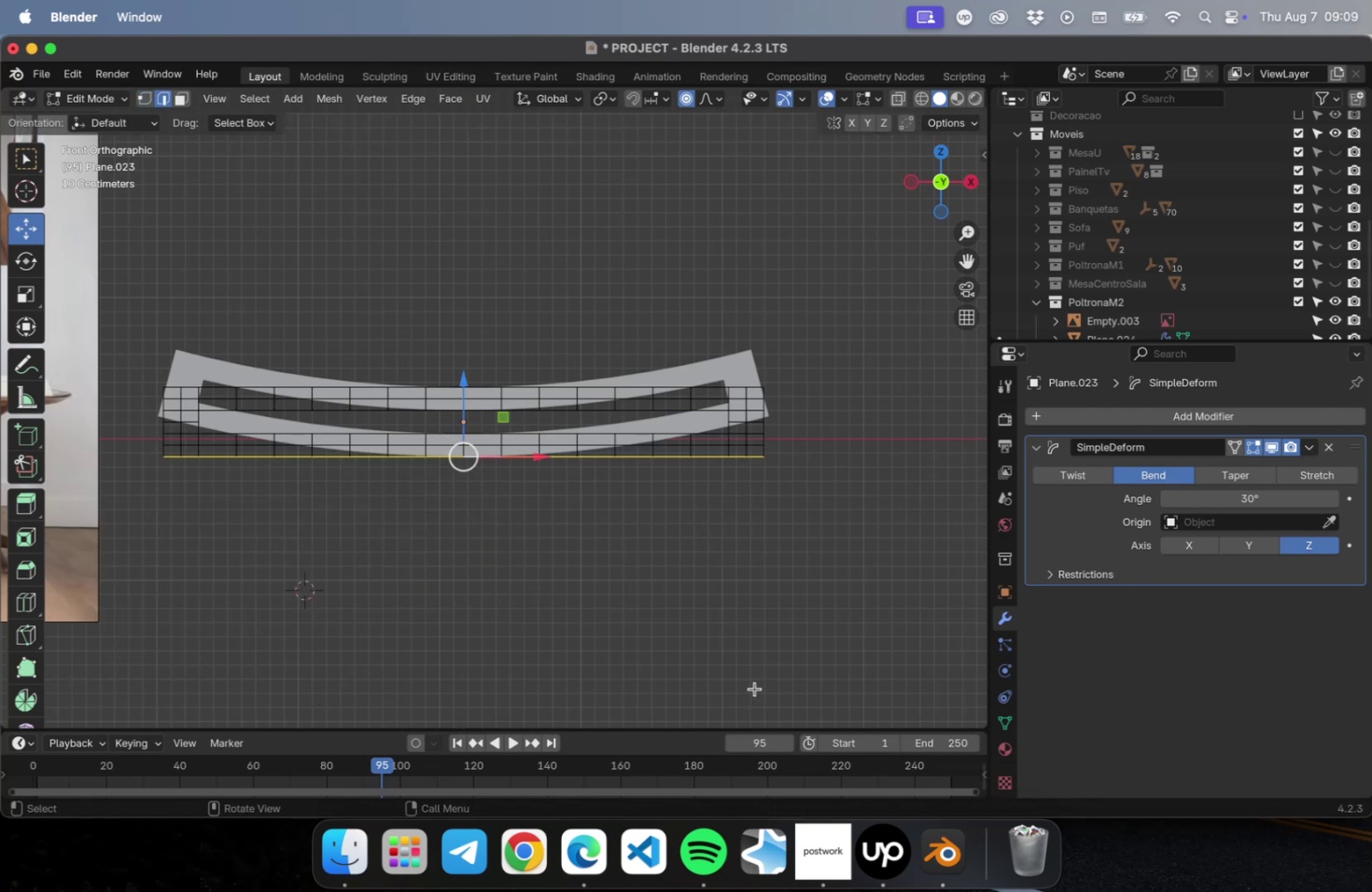 
key(V)
 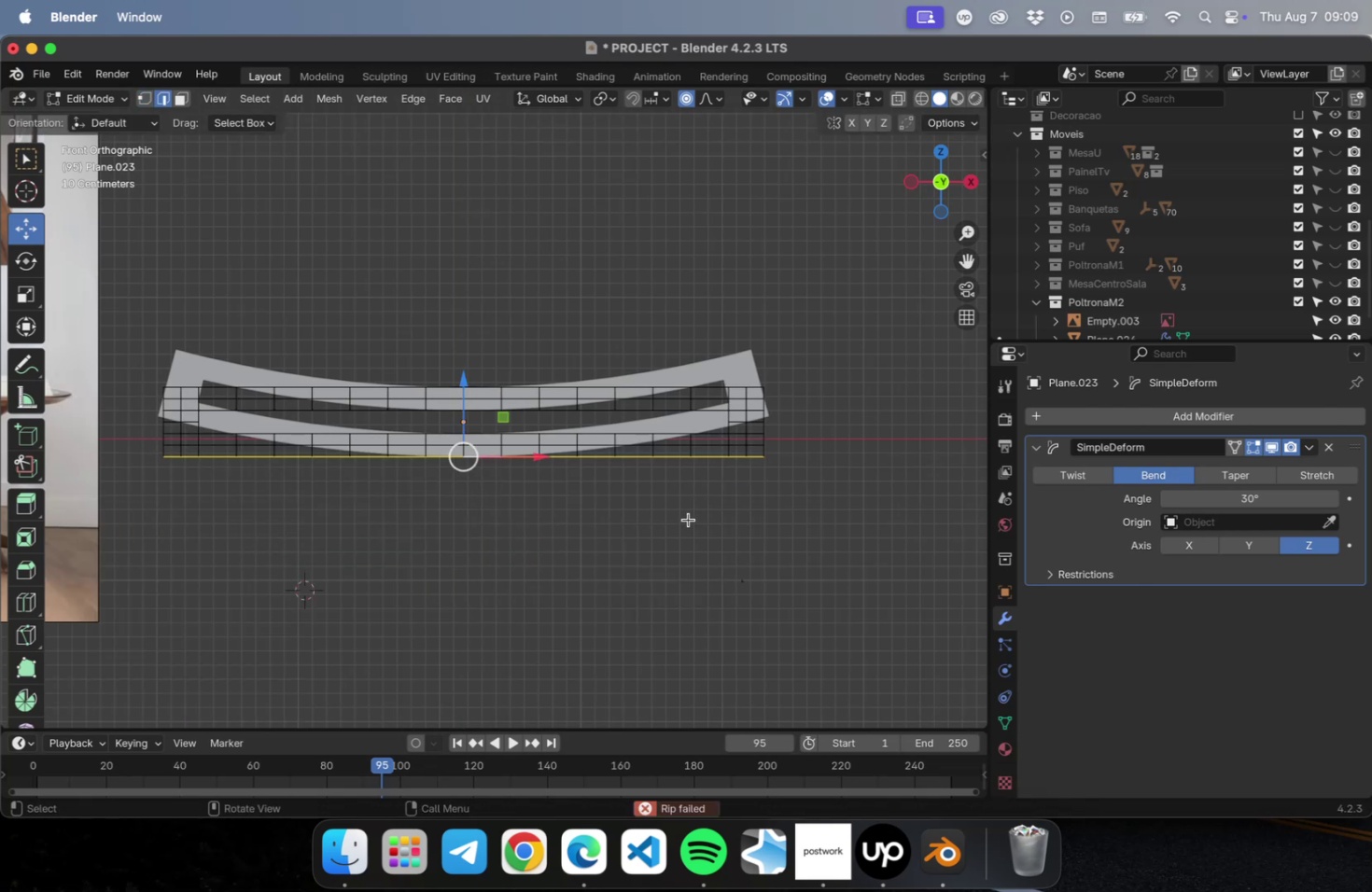 
key(Escape)
 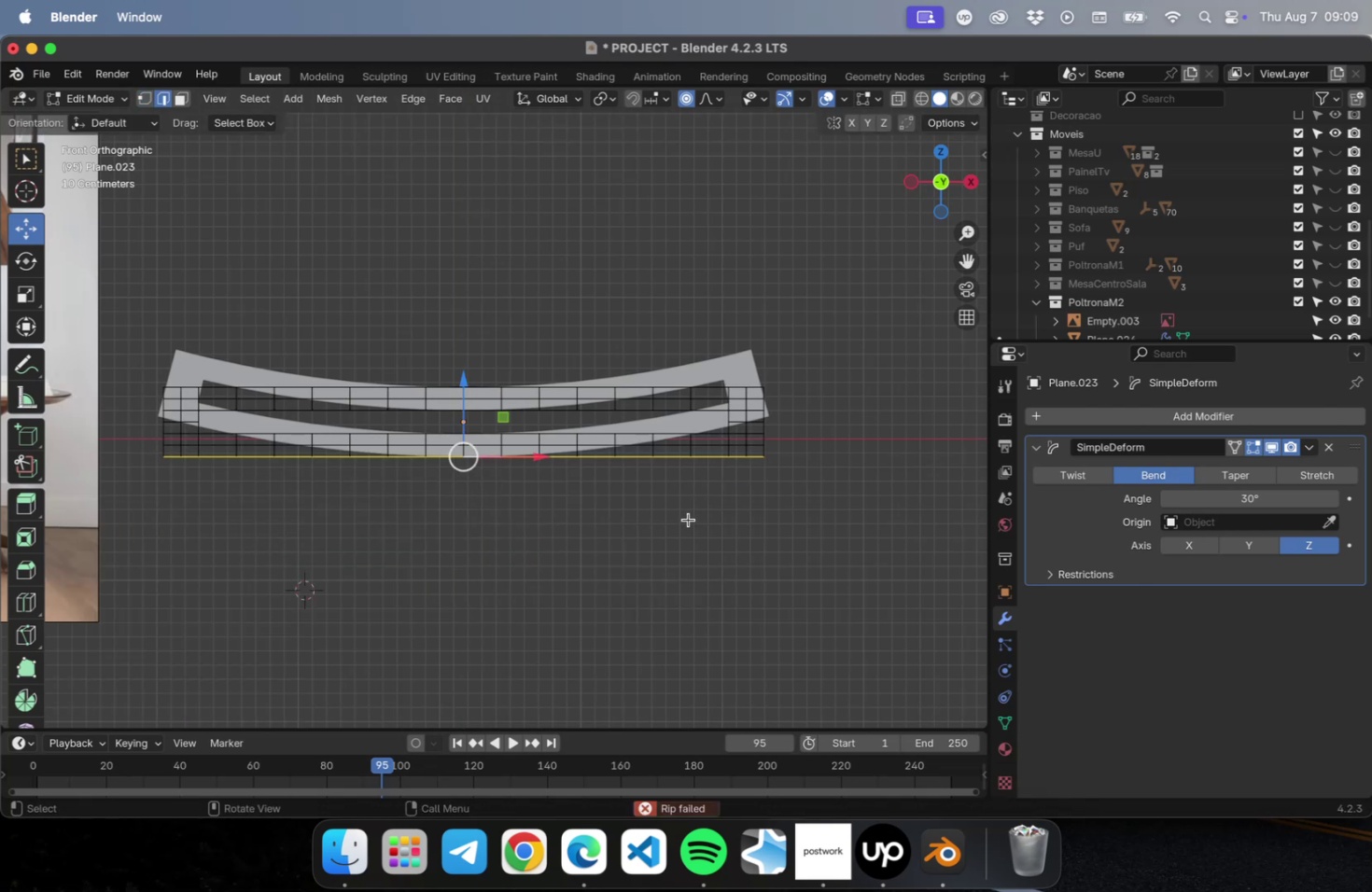 
left_click([688, 519])
 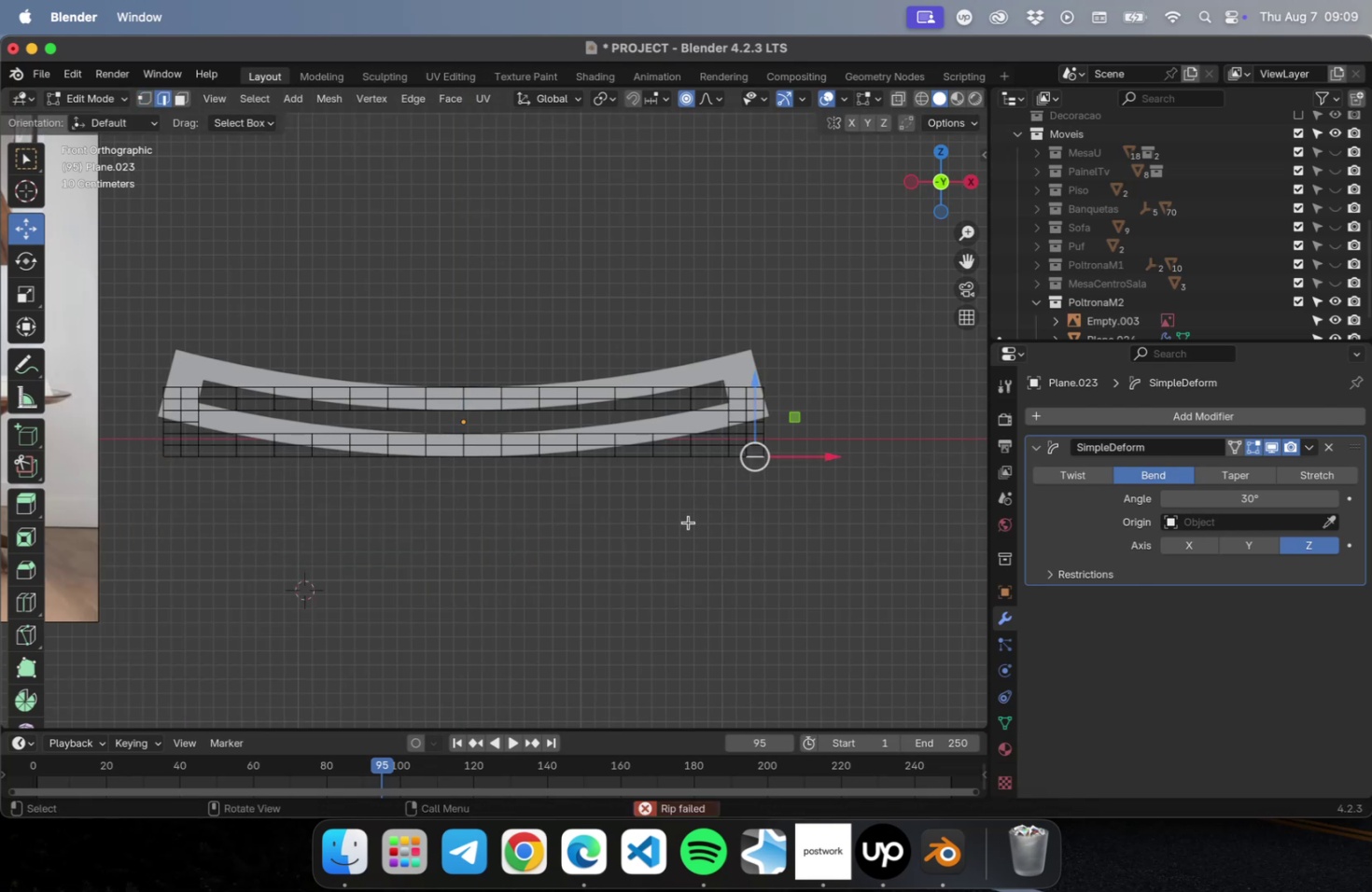 
scroll: coordinate [688, 523], scroll_direction: down, amount: 4.0
 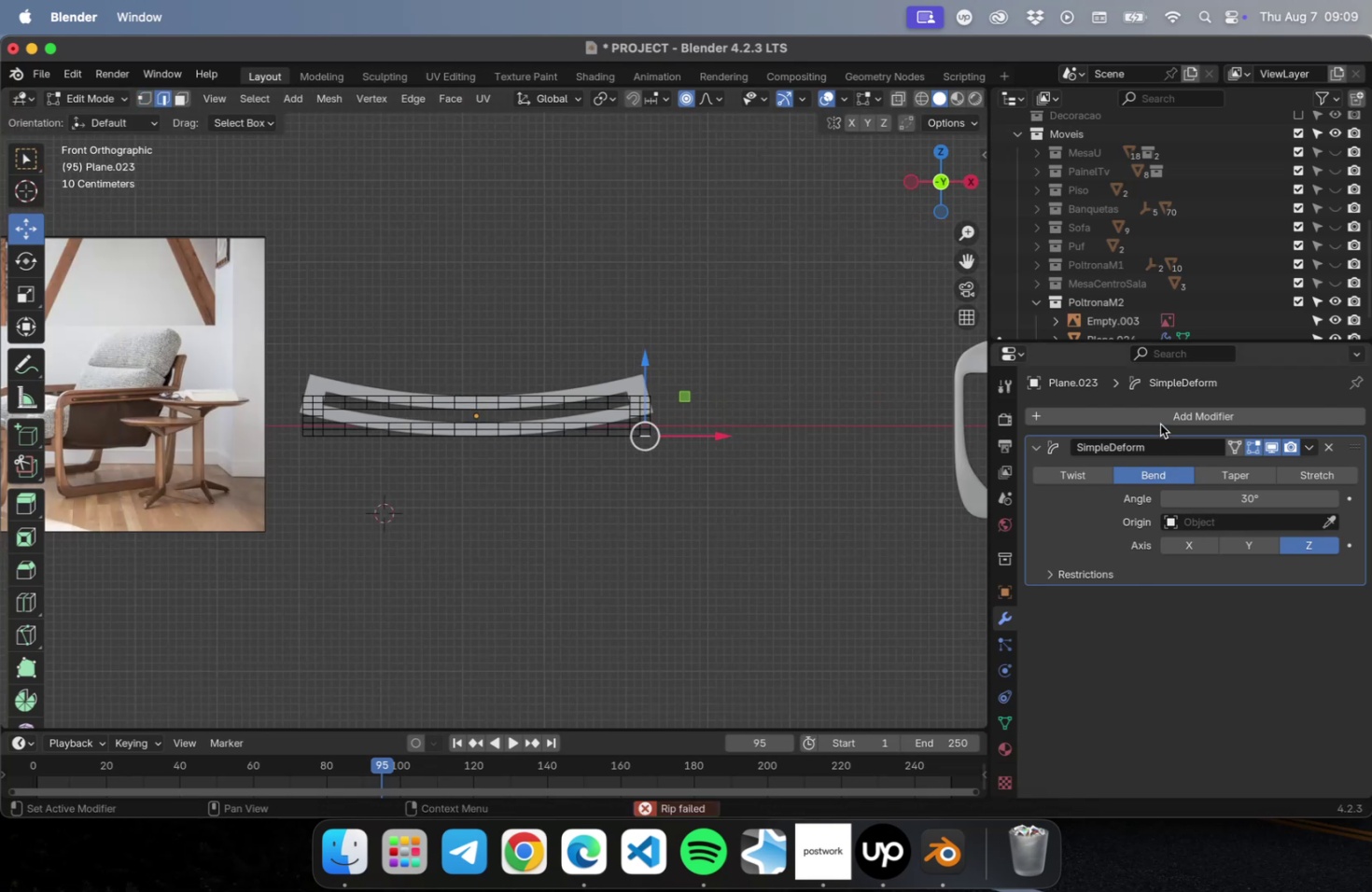 
left_click([1158, 420])
 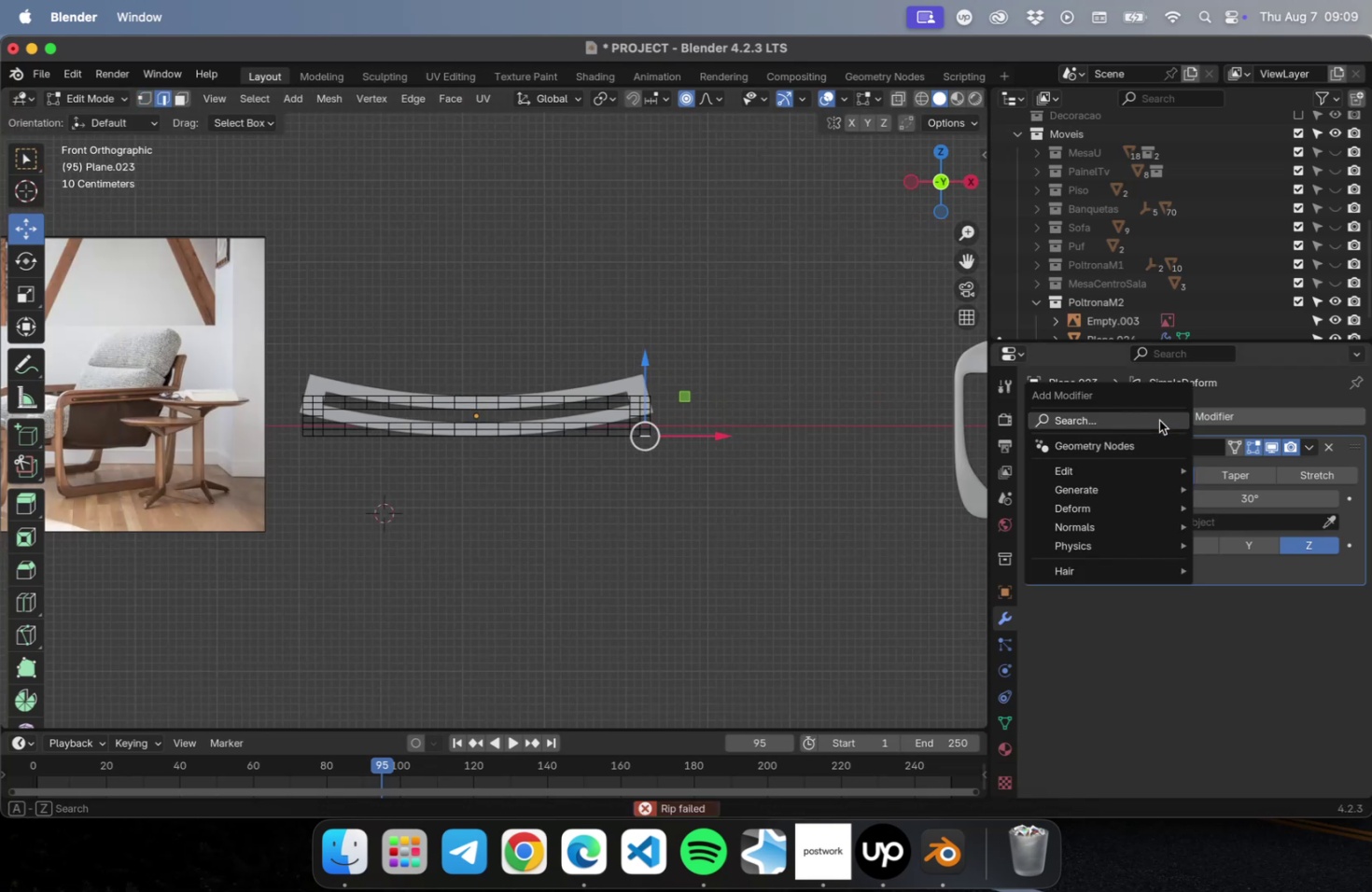 
key(S)
 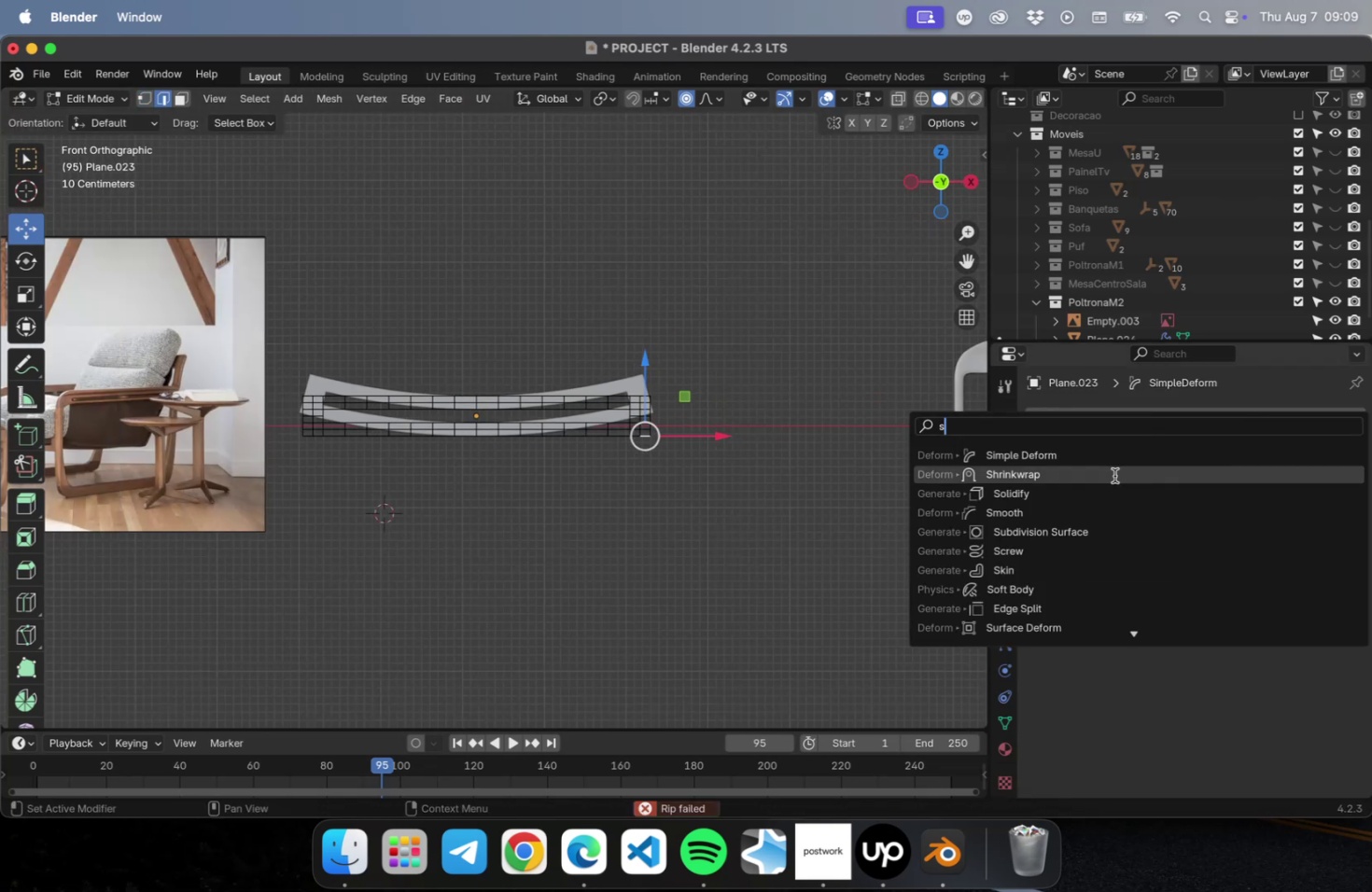 
left_click([1099, 489])
 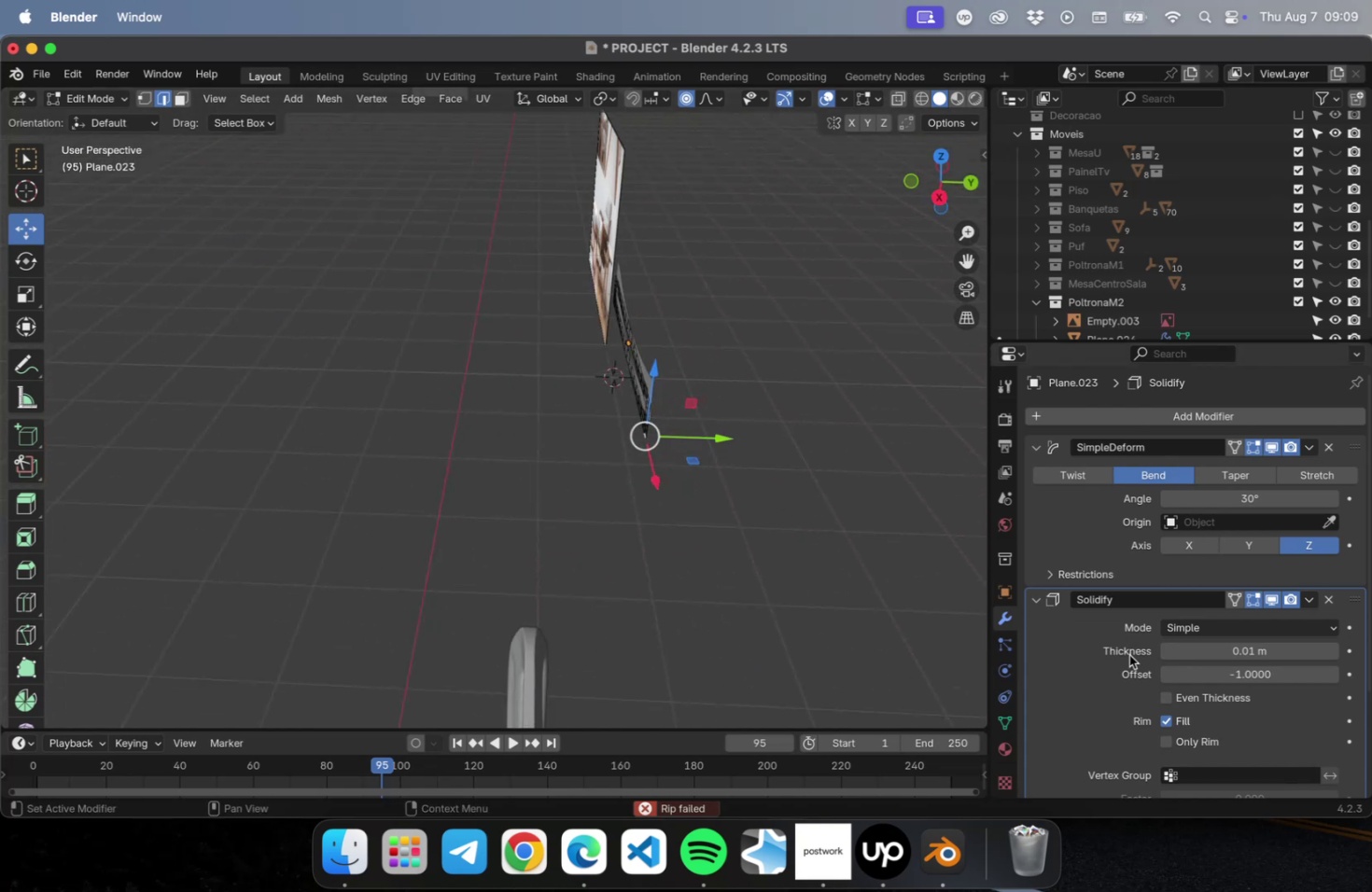 
left_click_drag(start_coordinate=[1206, 649], to_coordinate=[1224, 646])
 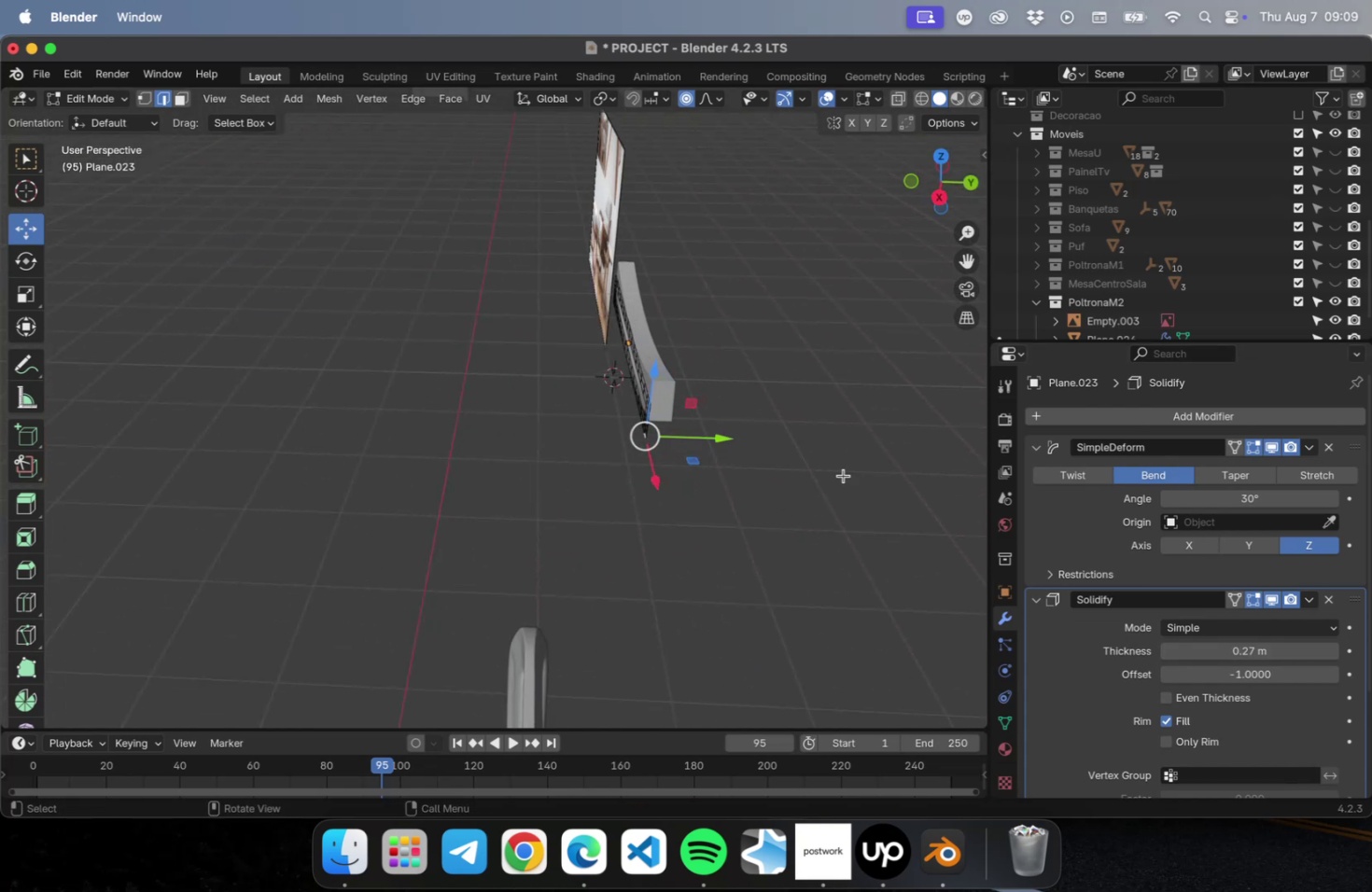 
hold_key(key=ShiftLeft, duration=0.56)
 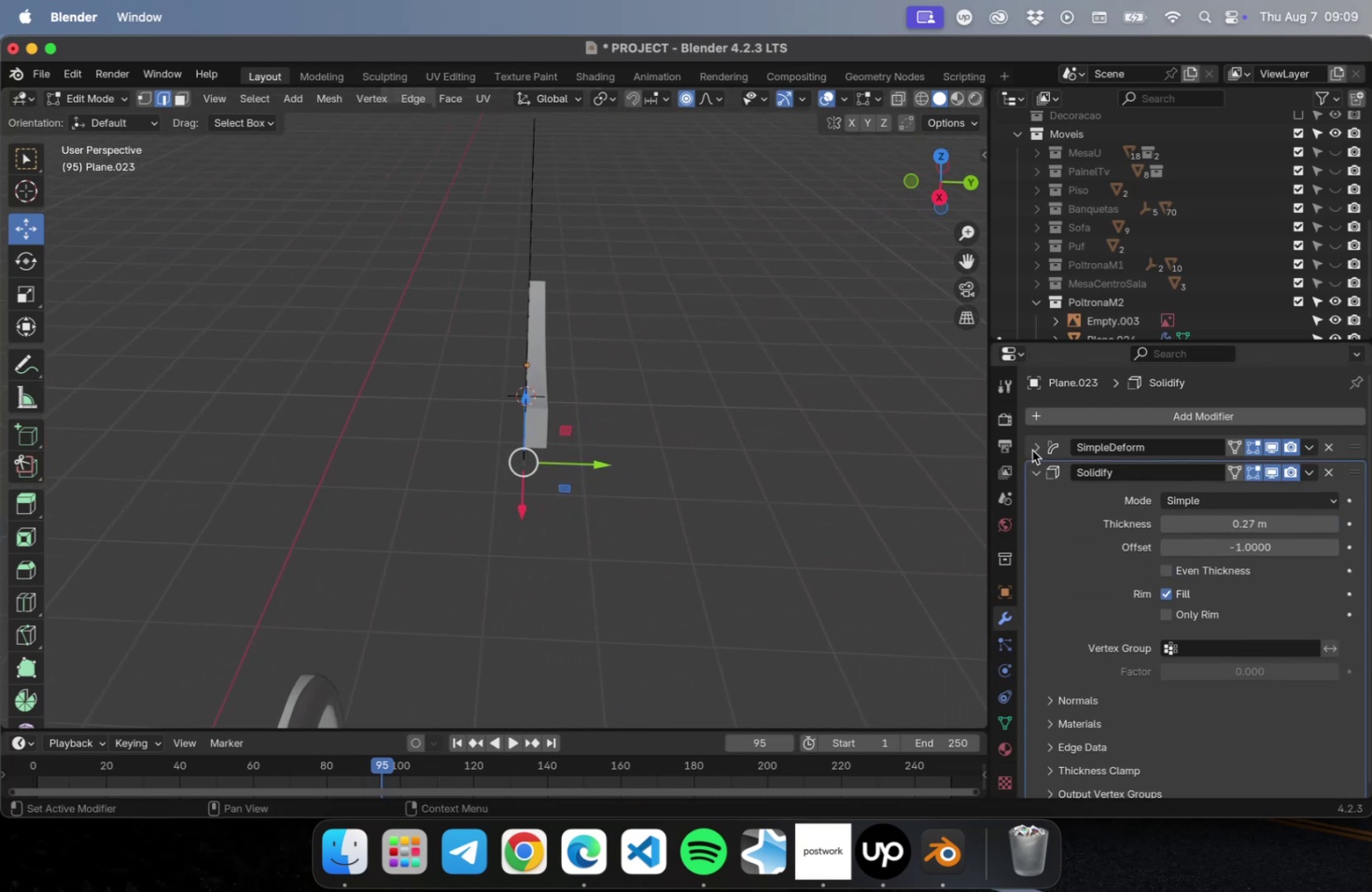 
double_click([1033, 472])
 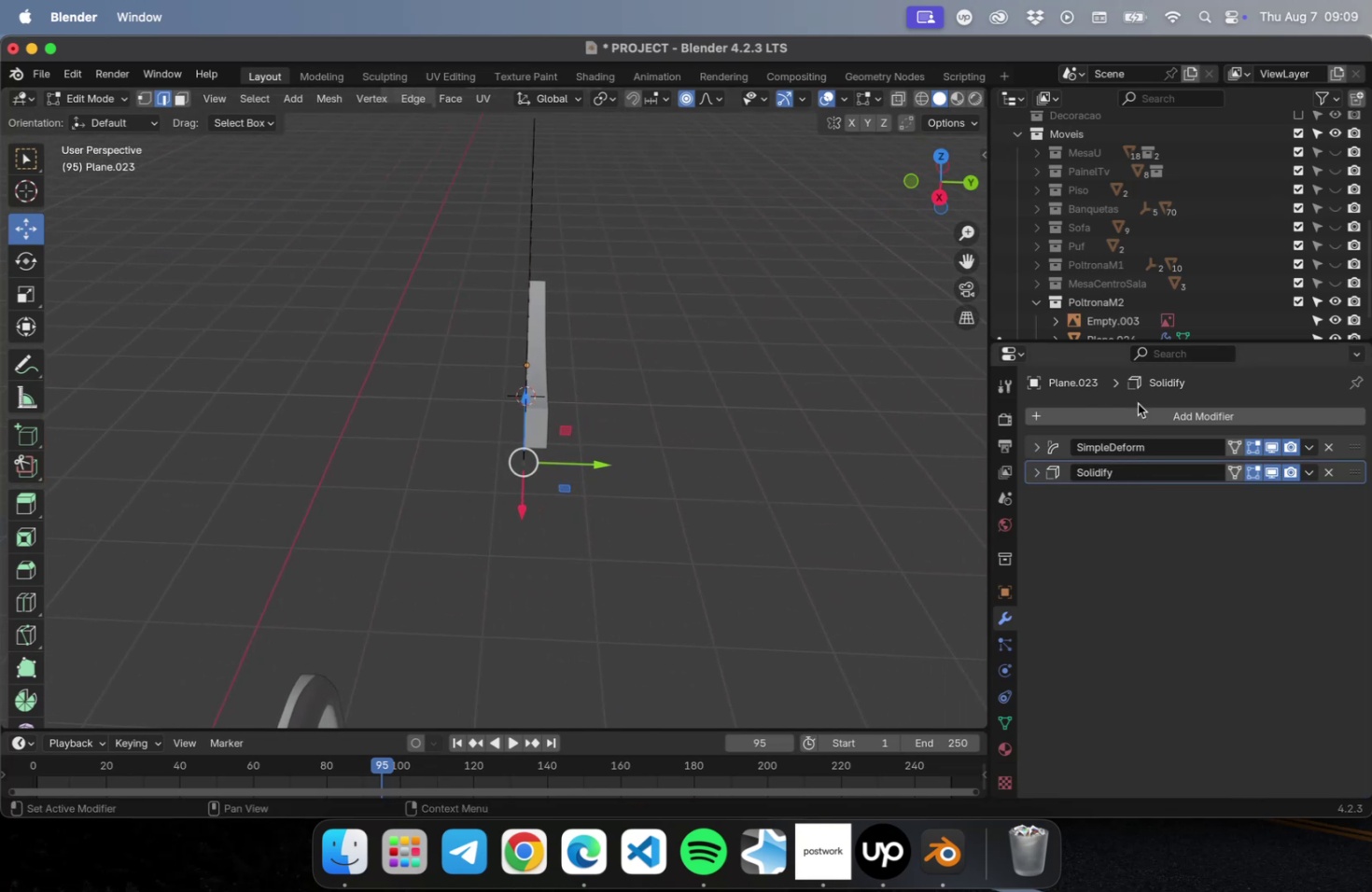 
left_click([1137, 411])
 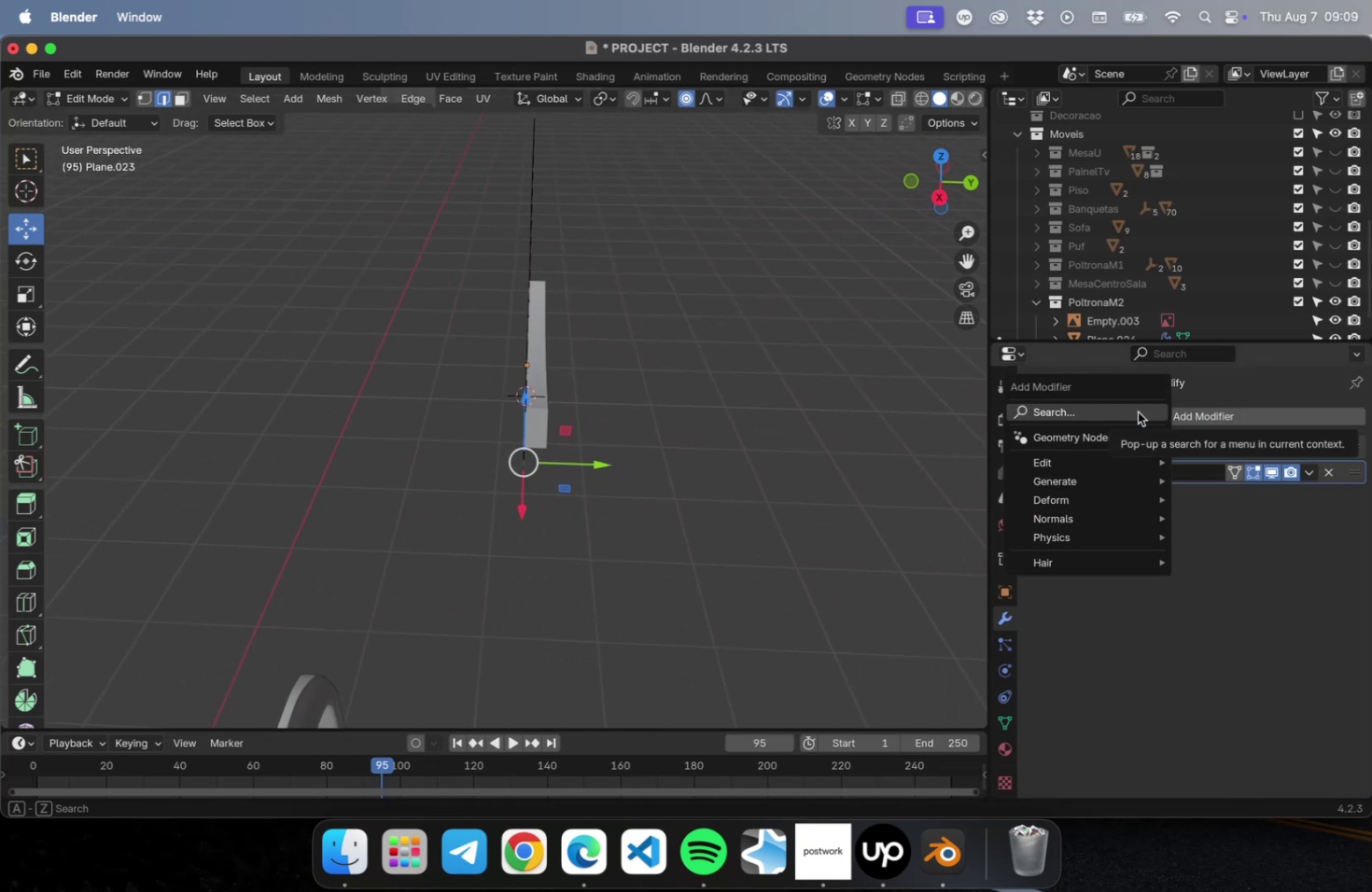 
type(be)
 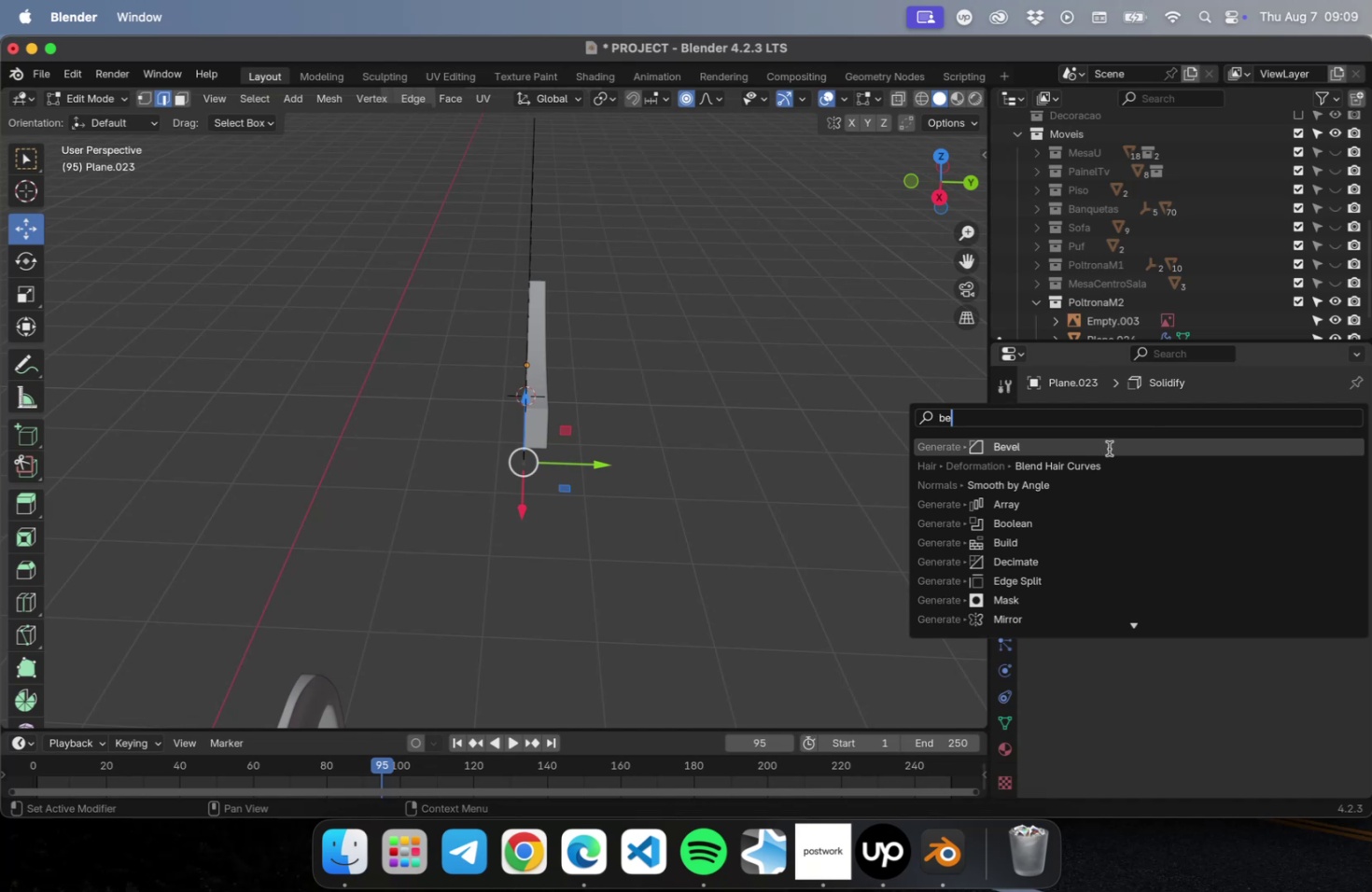 
left_click([1107, 448])
 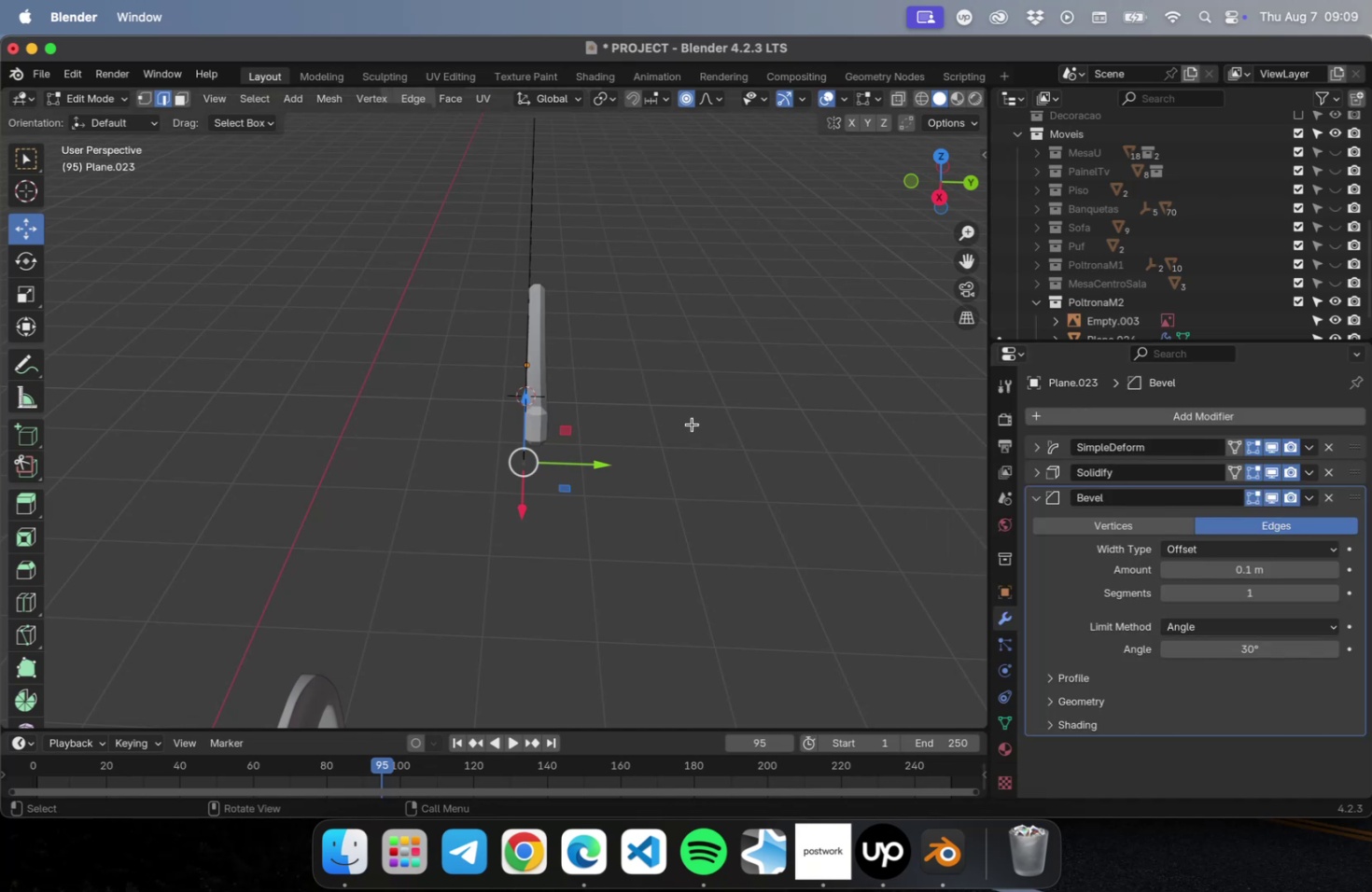 
hold_key(key=ShiftLeft, duration=0.45)
 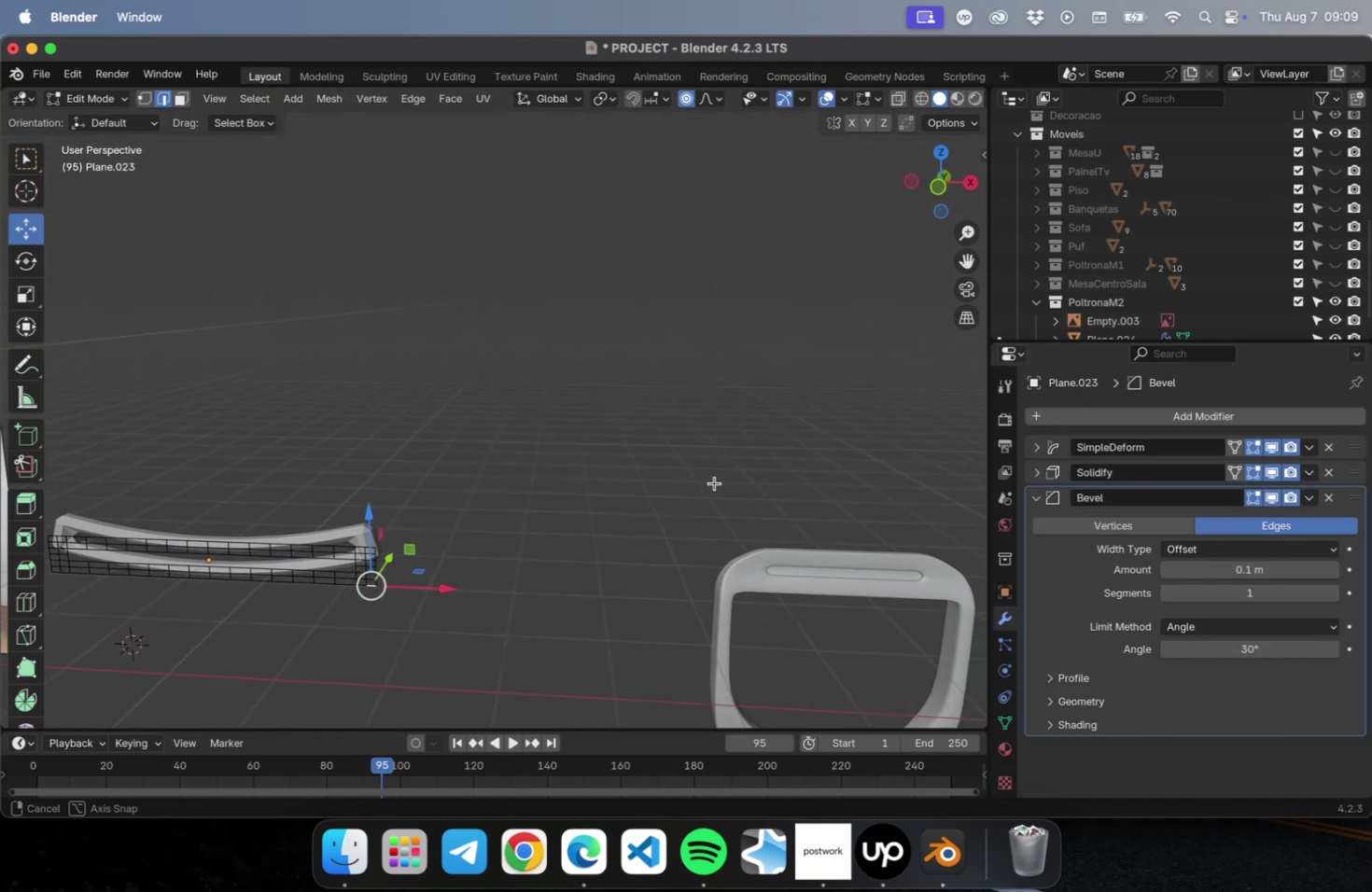 
hold_key(key=ShiftLeft, duration=0.45)
 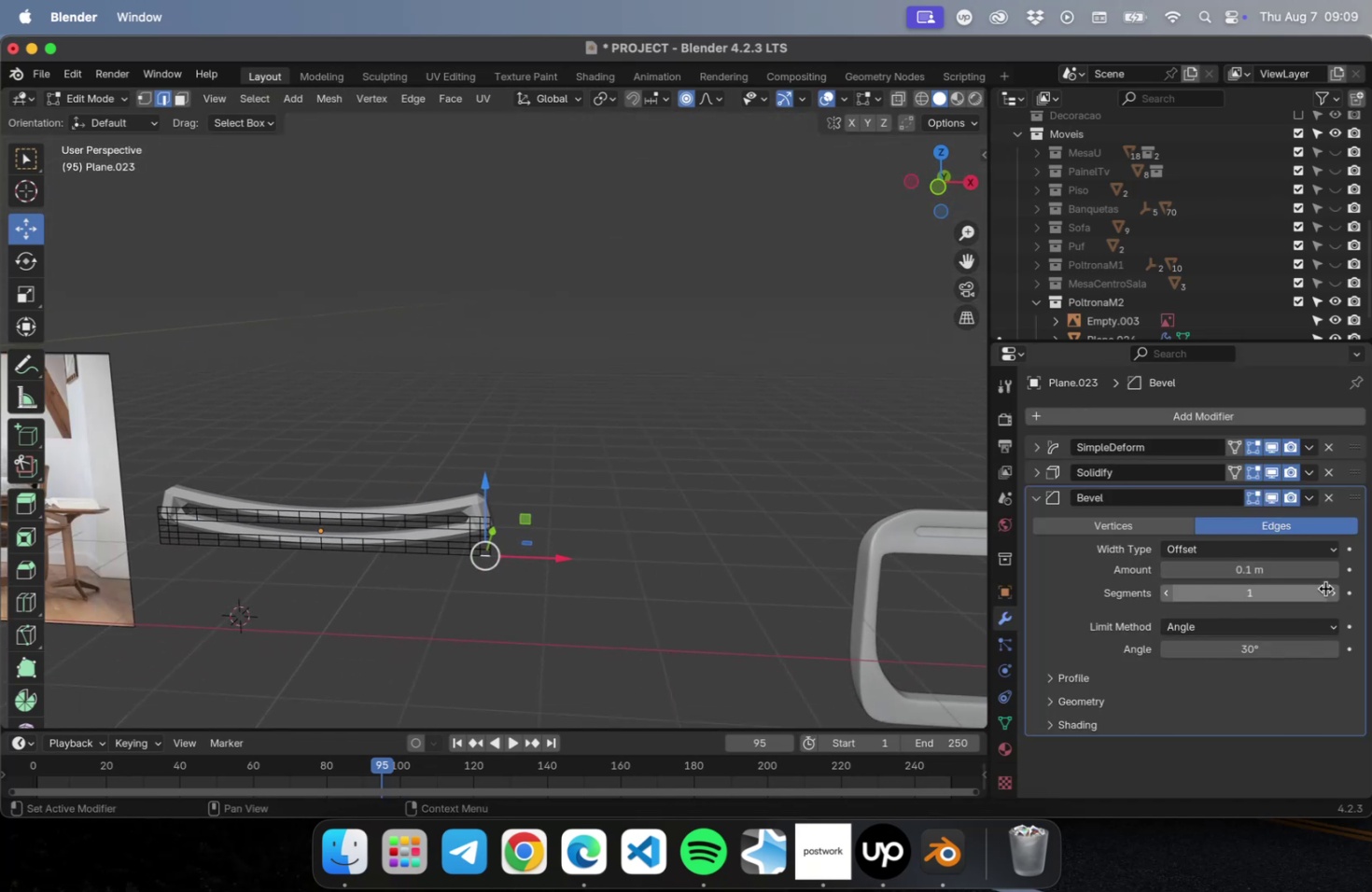 
left_click([1330, 591])
 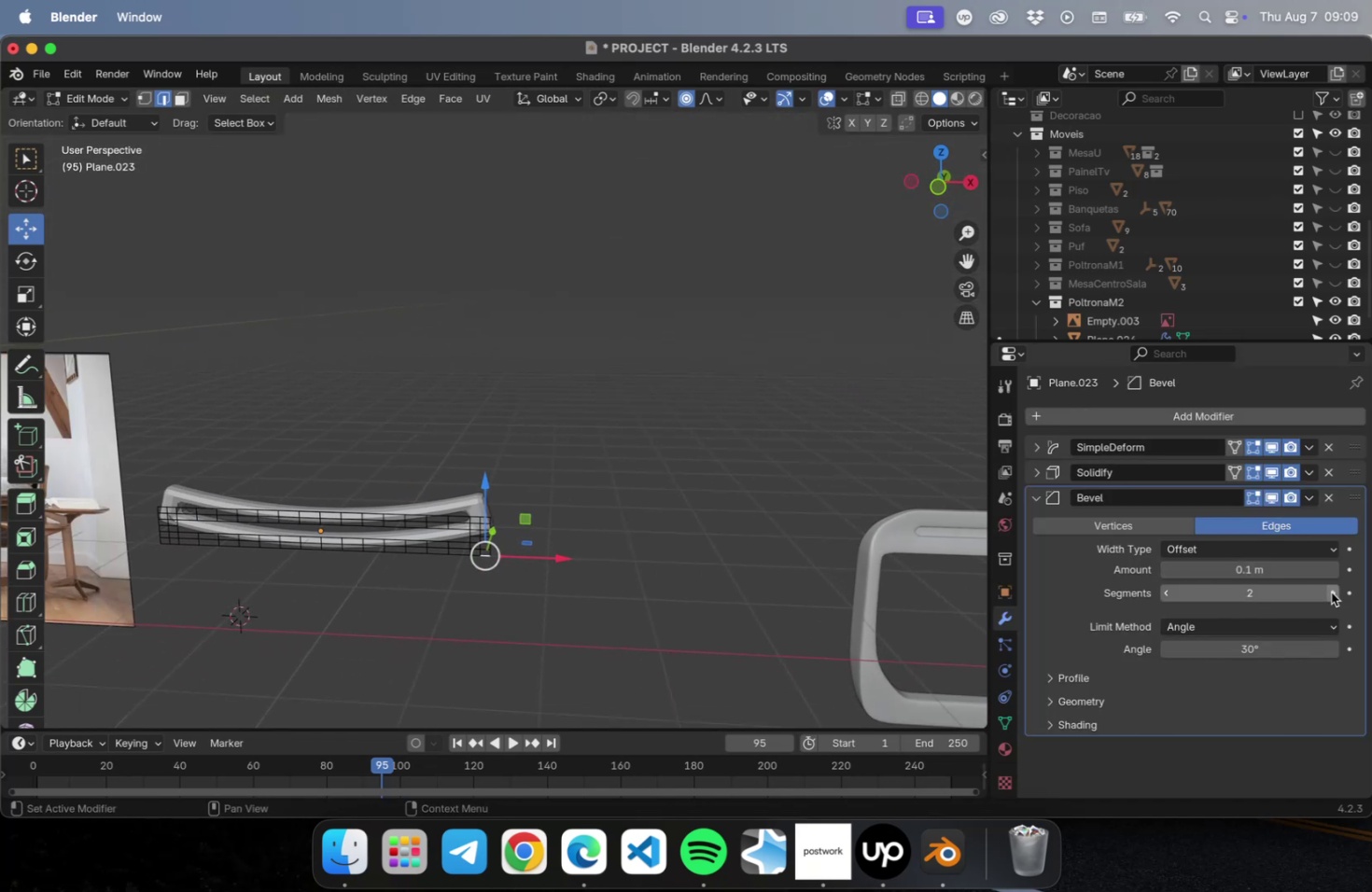 
left_click([1330, 592])
 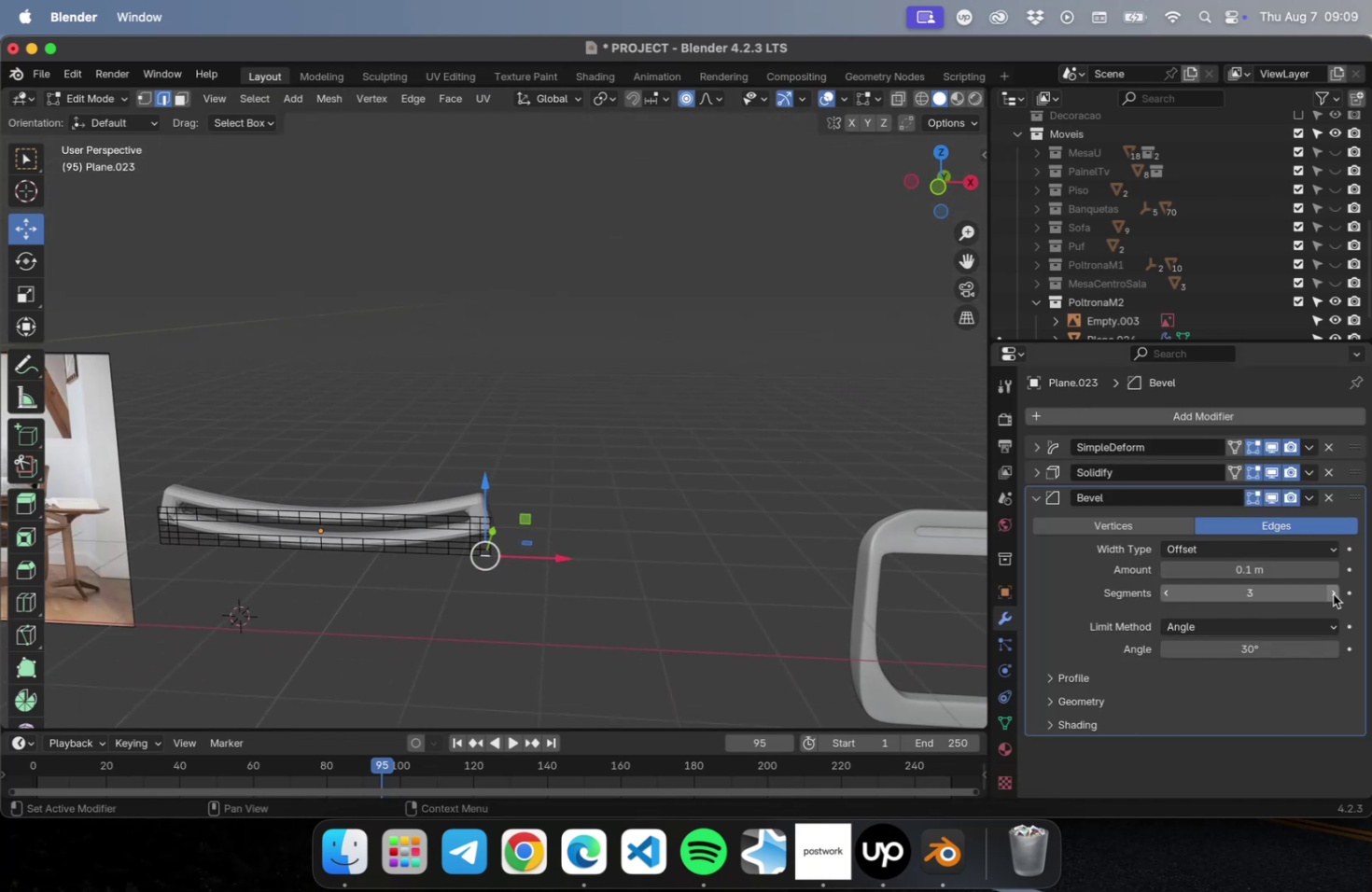 
left_click([1332, 593])
 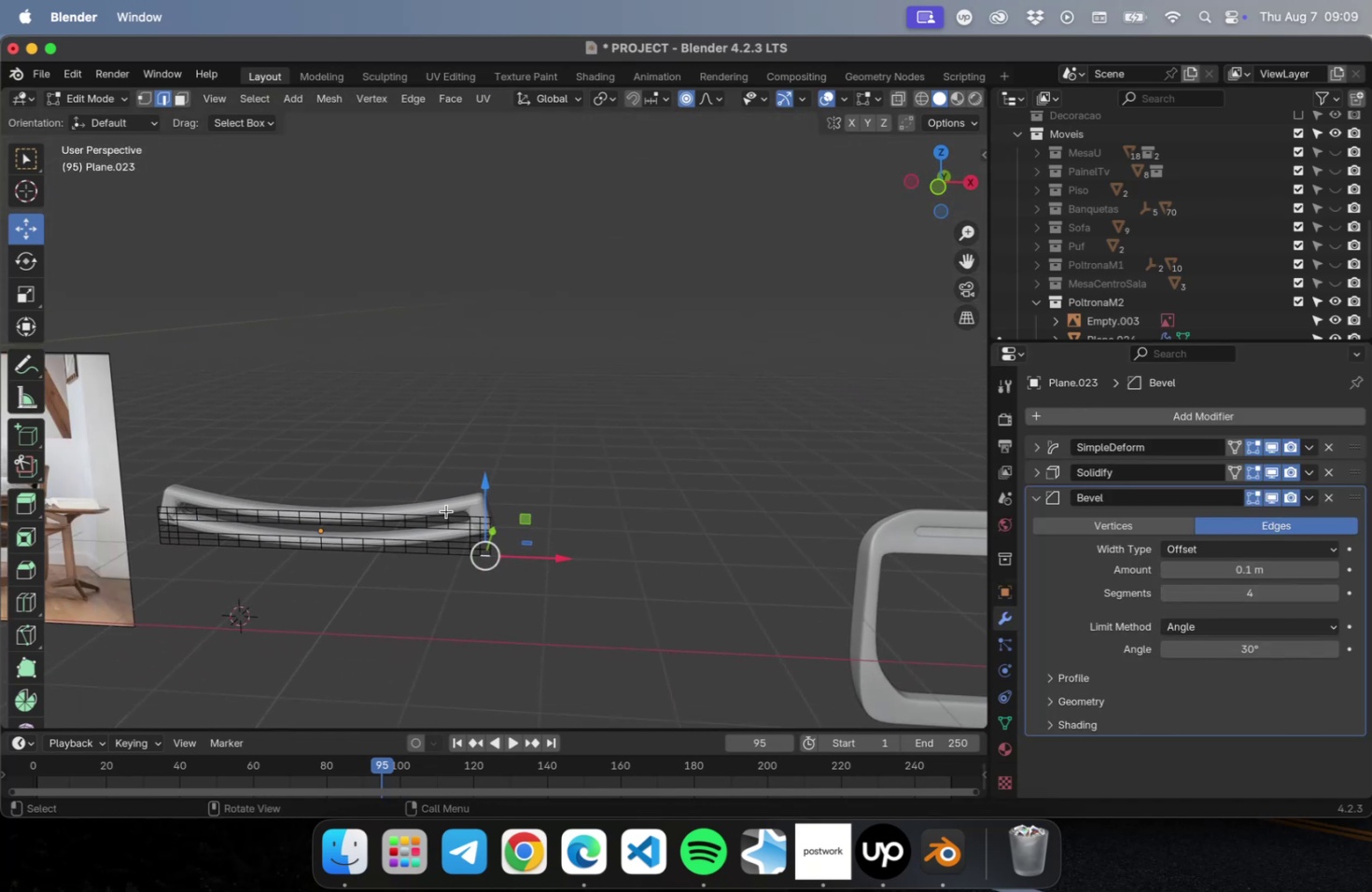 
right_click([441, 507])
 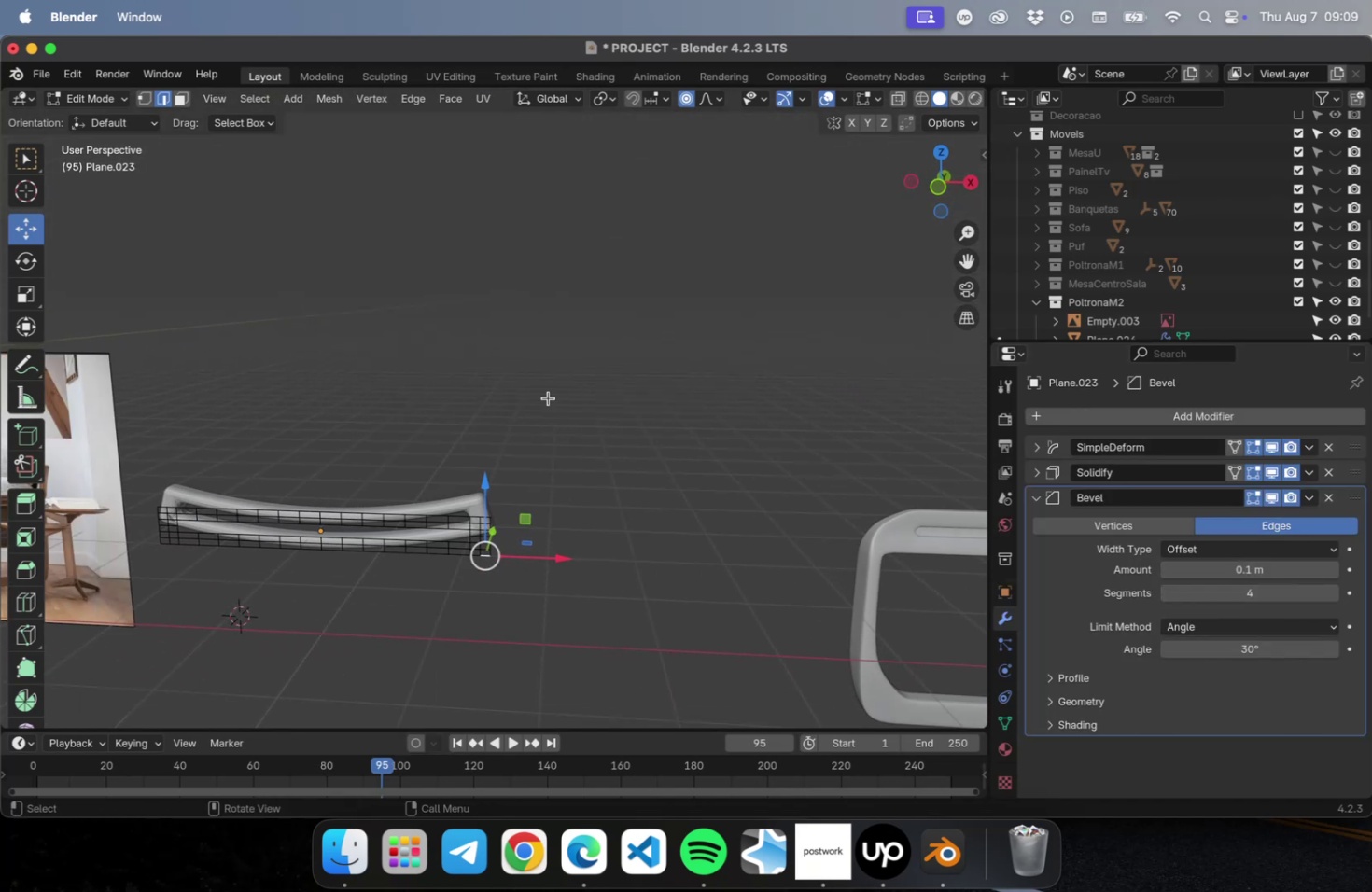 
key(Tab)
 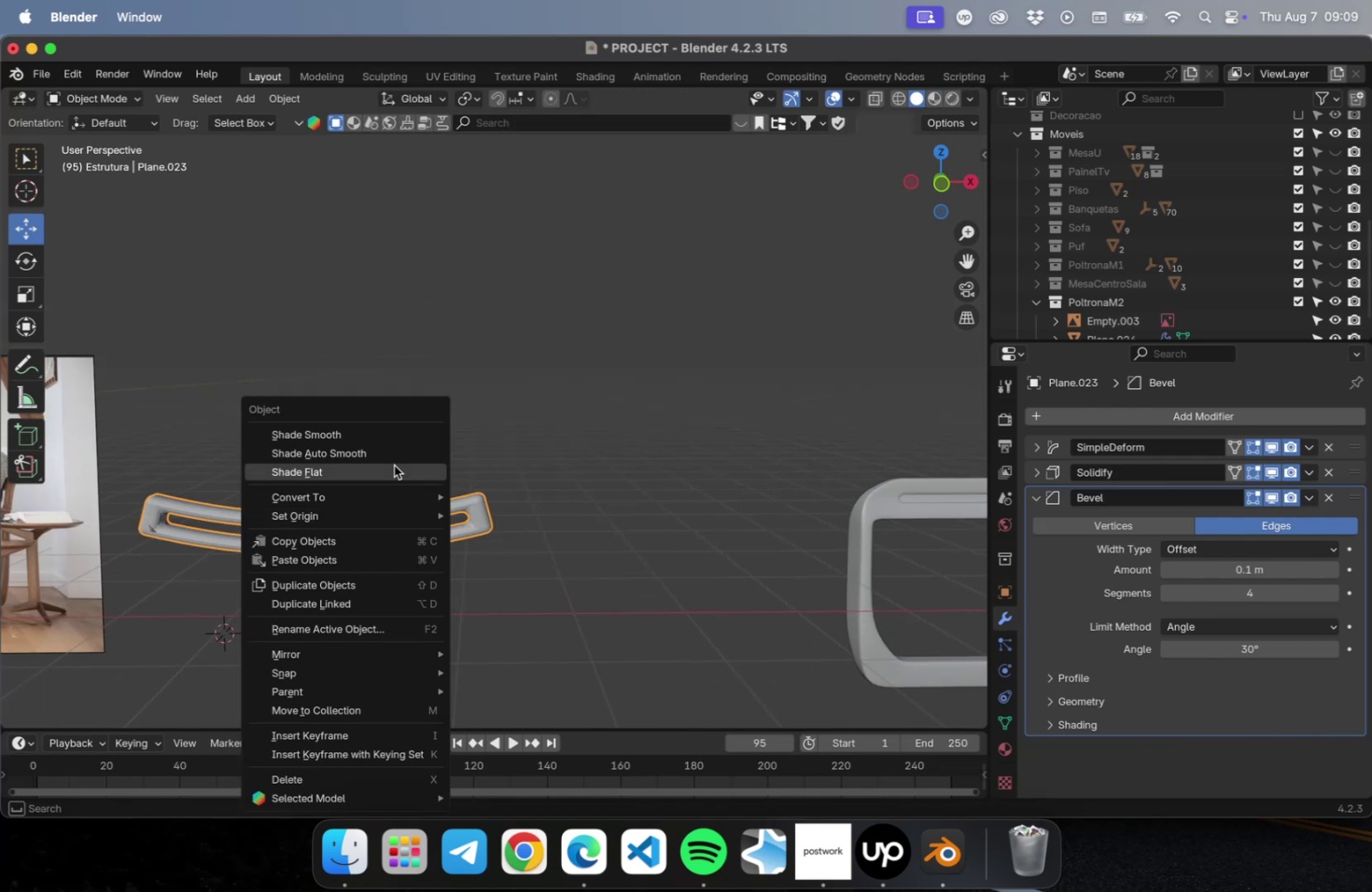 
left_click([386, 453])
 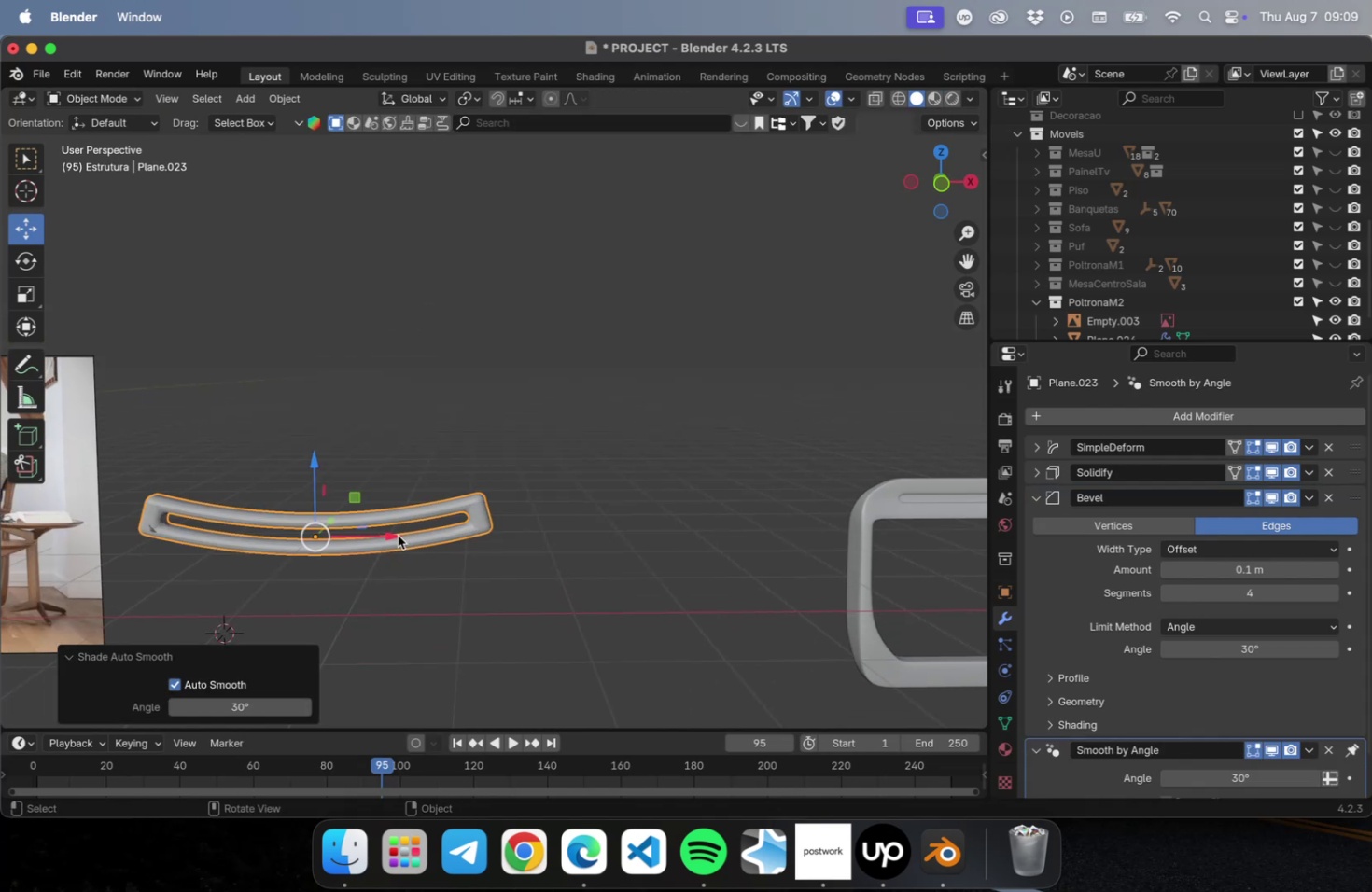 
hold_key(key=ShiftLeft, duration=0.62)
 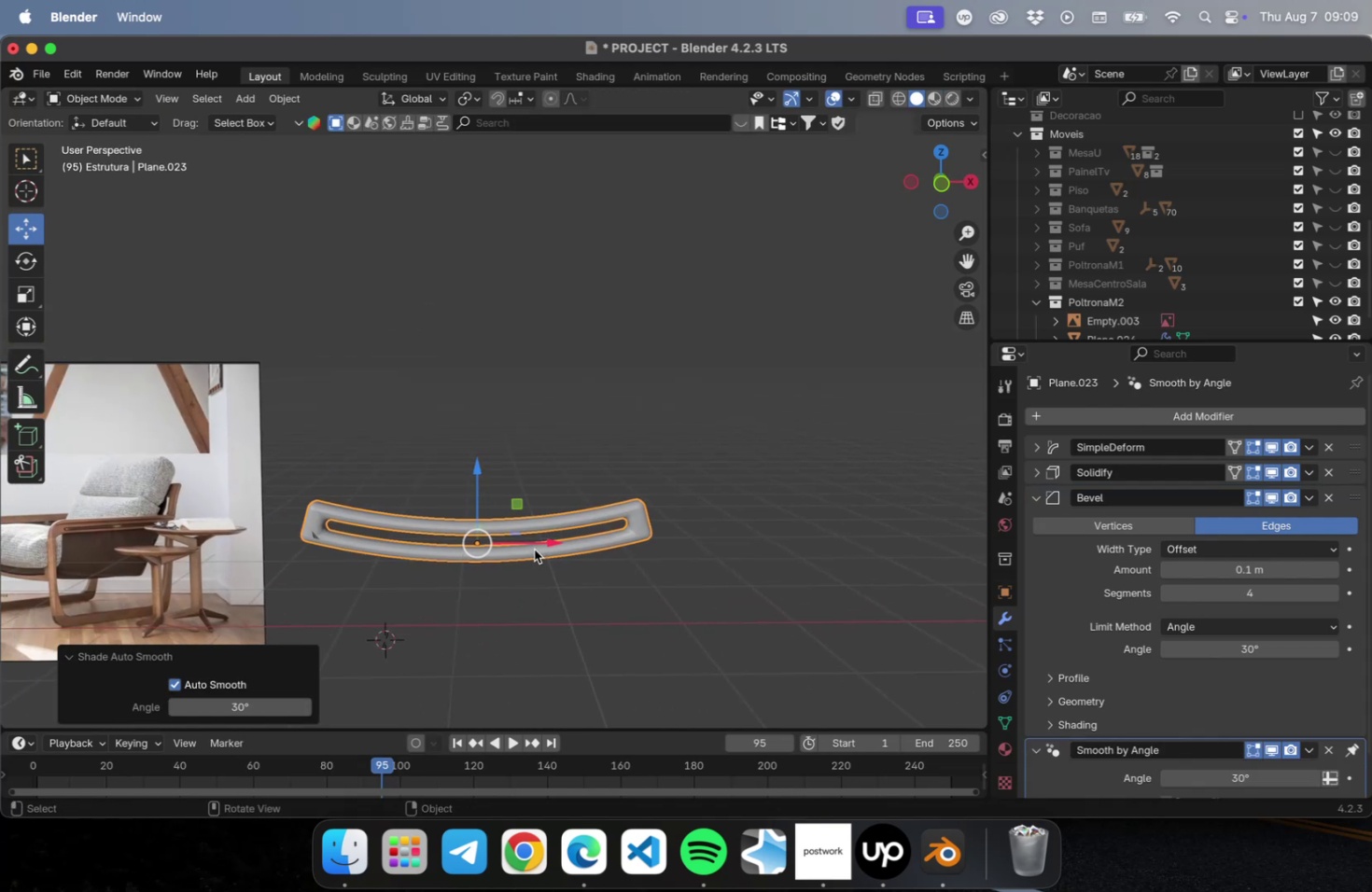 
scroll: coordinate [534, 549], scroll_direction: up, amount: 11.0
 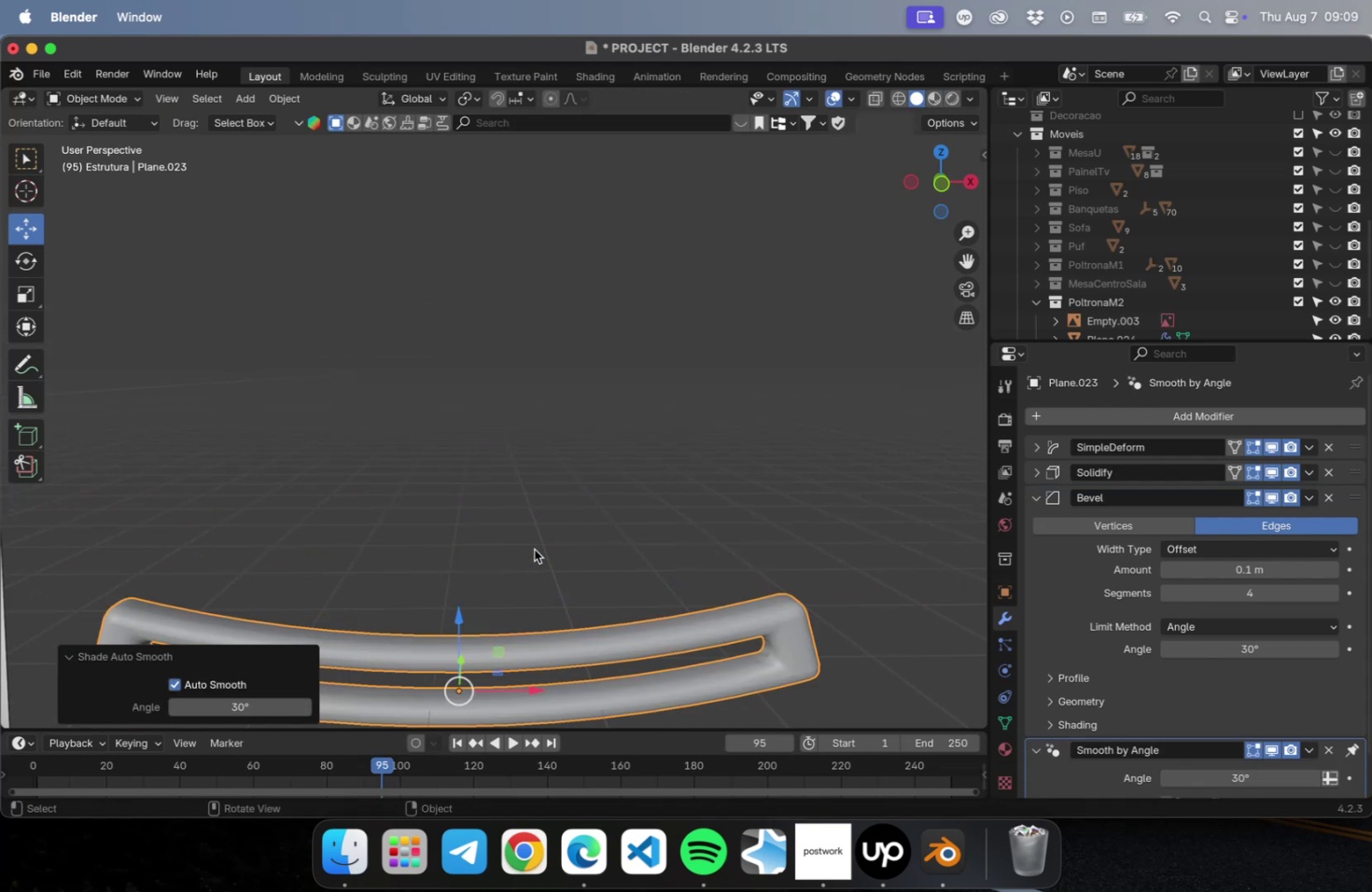 
hold_key(key=ShiftLeft, duration=0.56)
 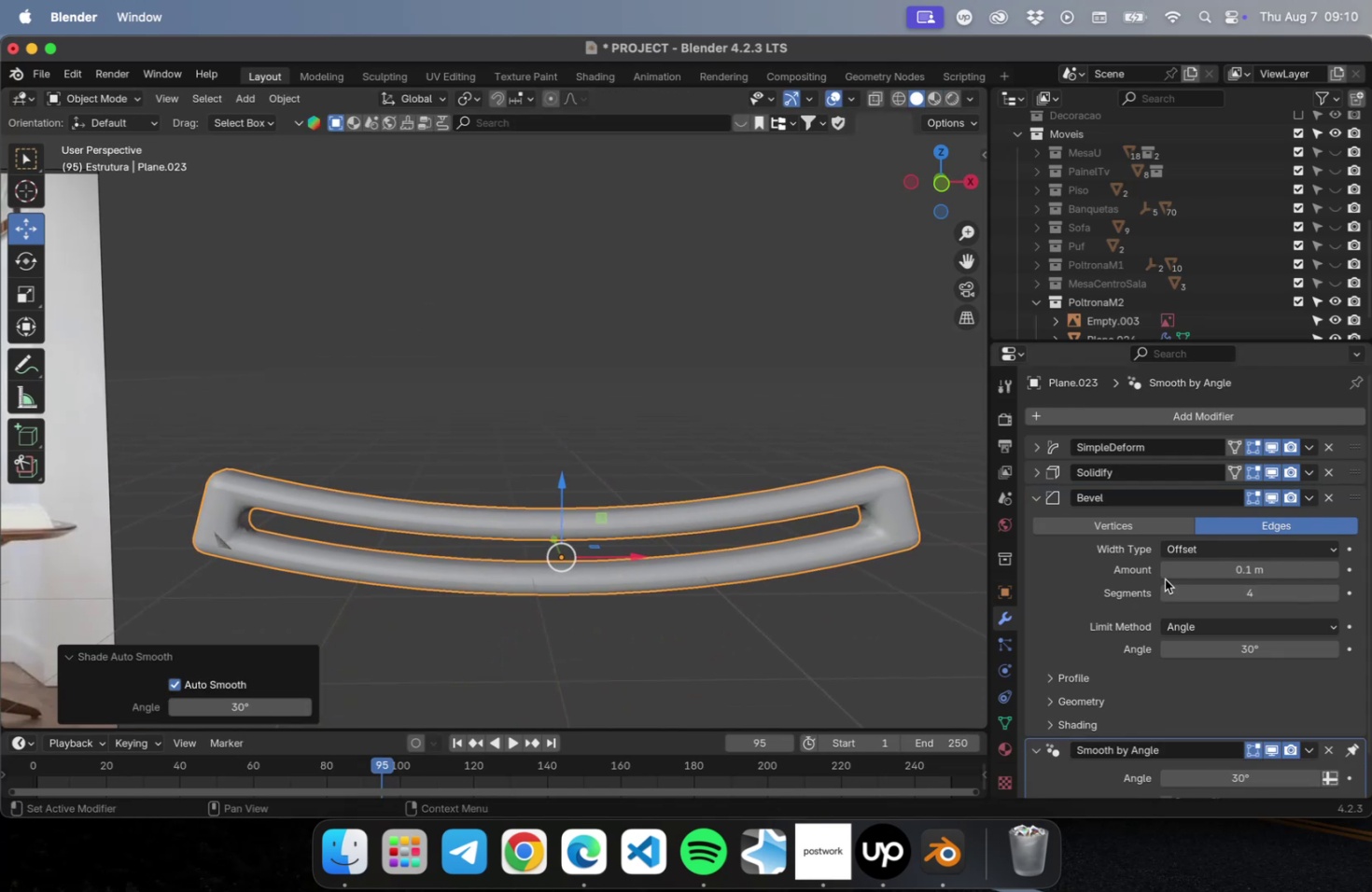 
left_click([1162, 588])
 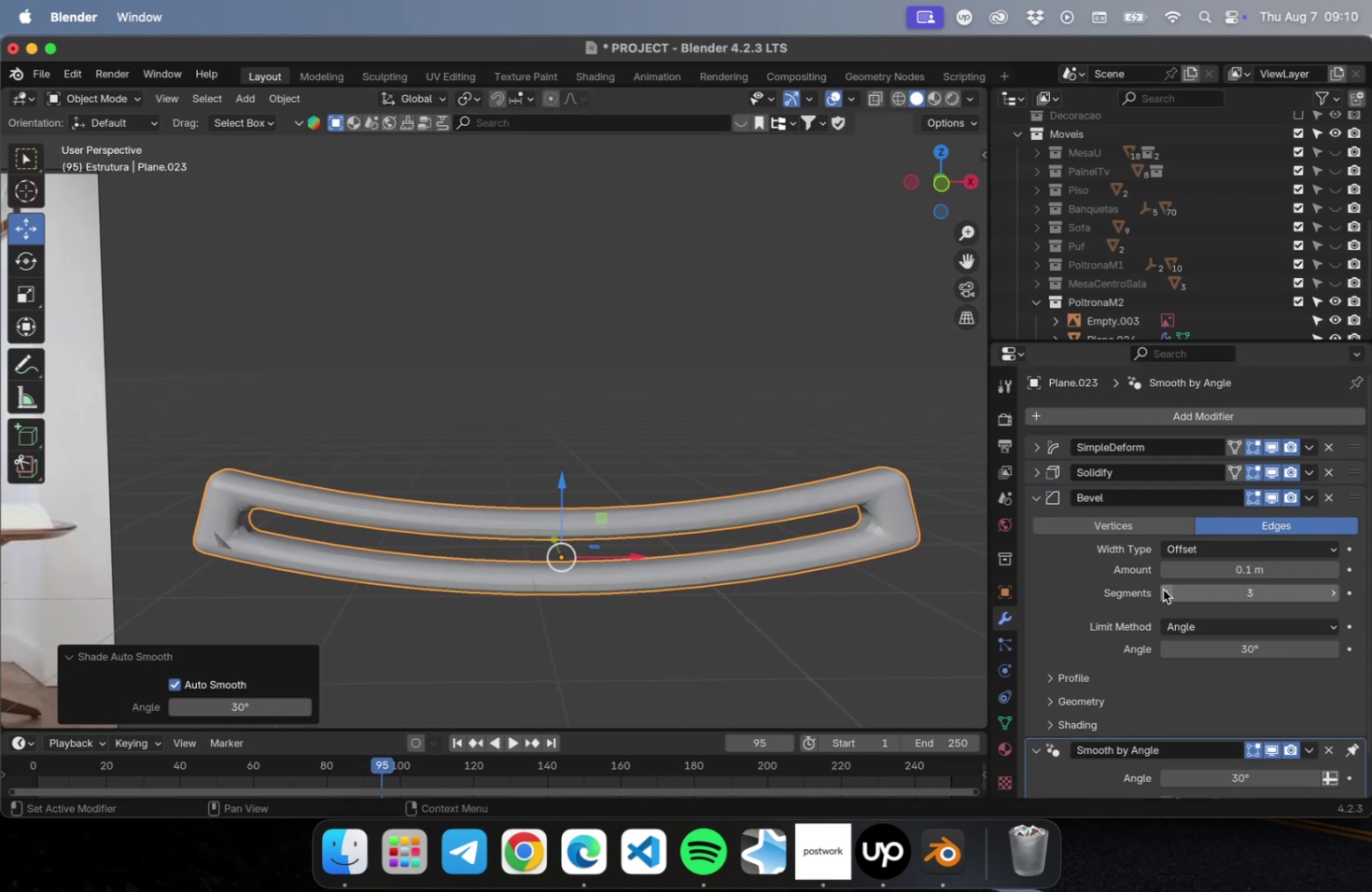 
left_click([1162, 589])
 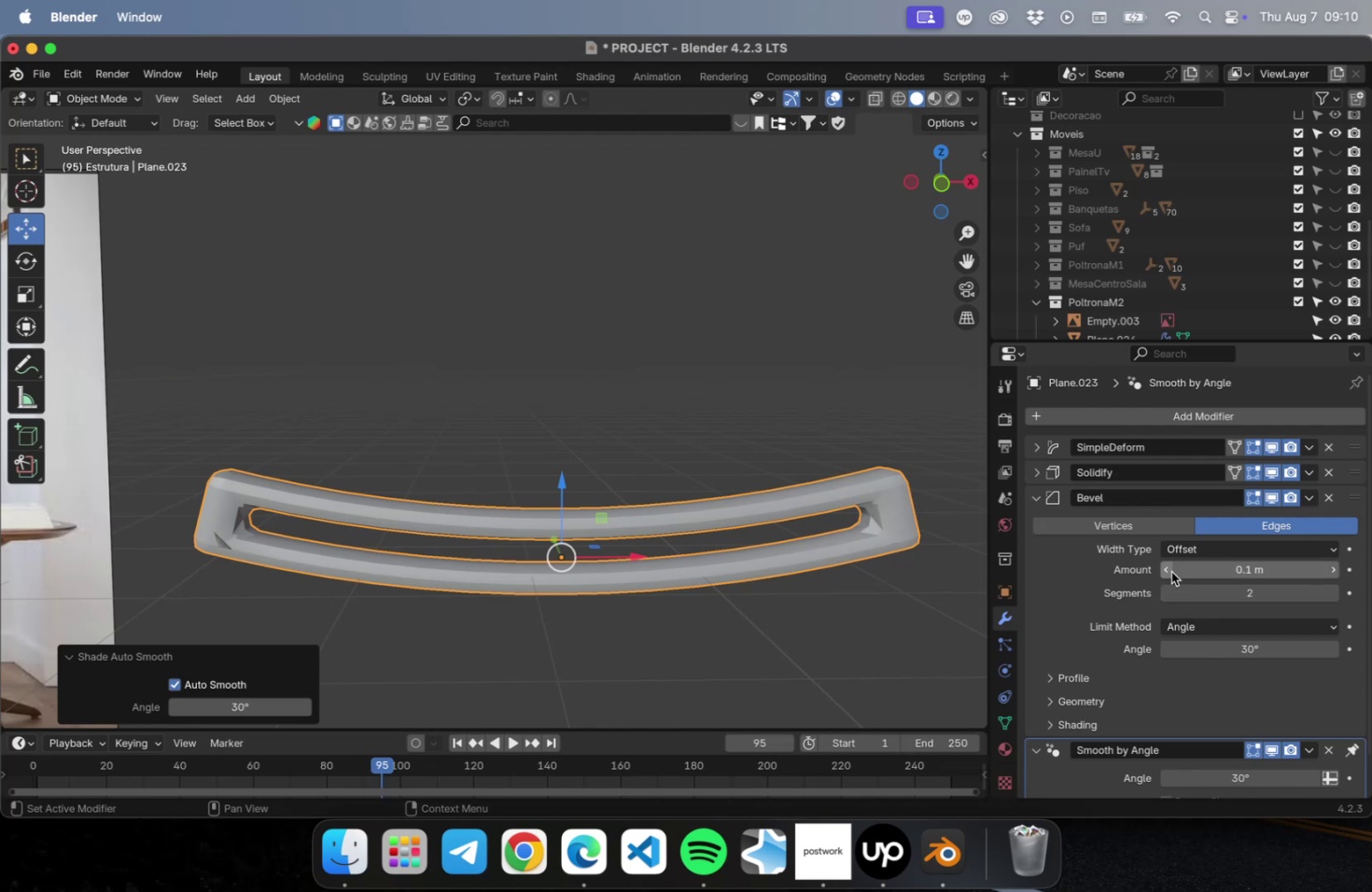 
left_click([1168, 569])
 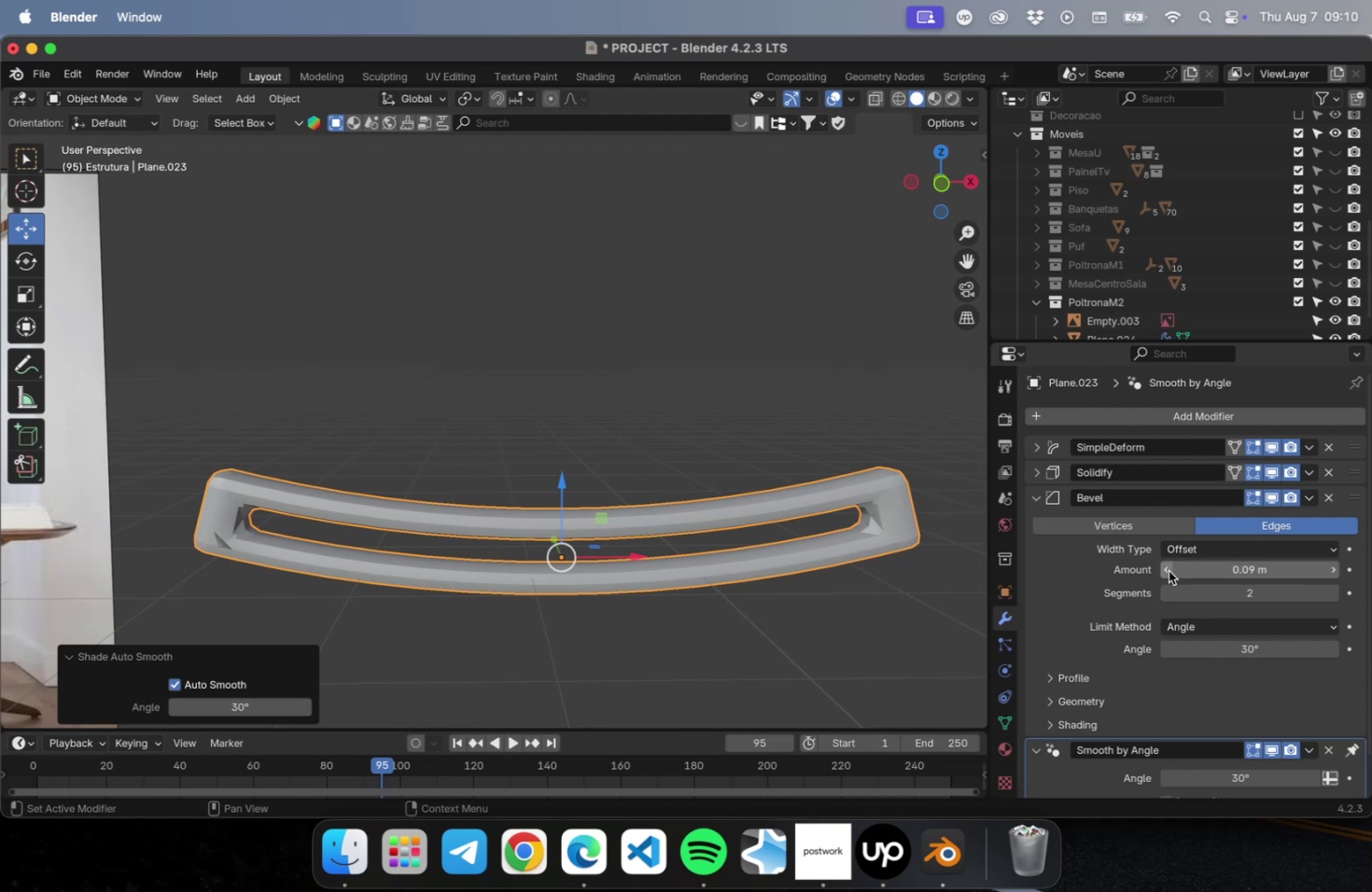 
double_click([1168, 570])
 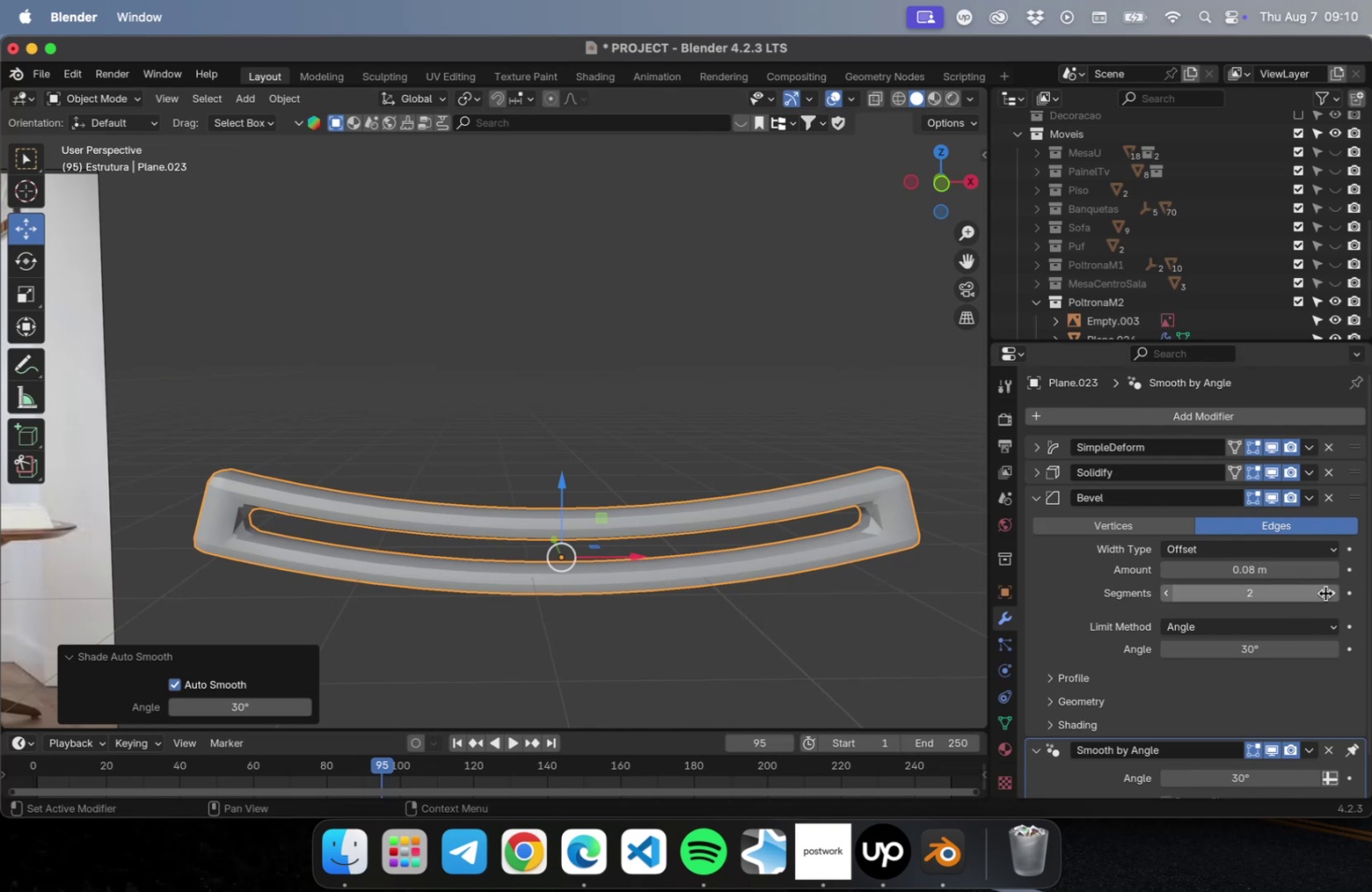 
left_click([1336, 590])
 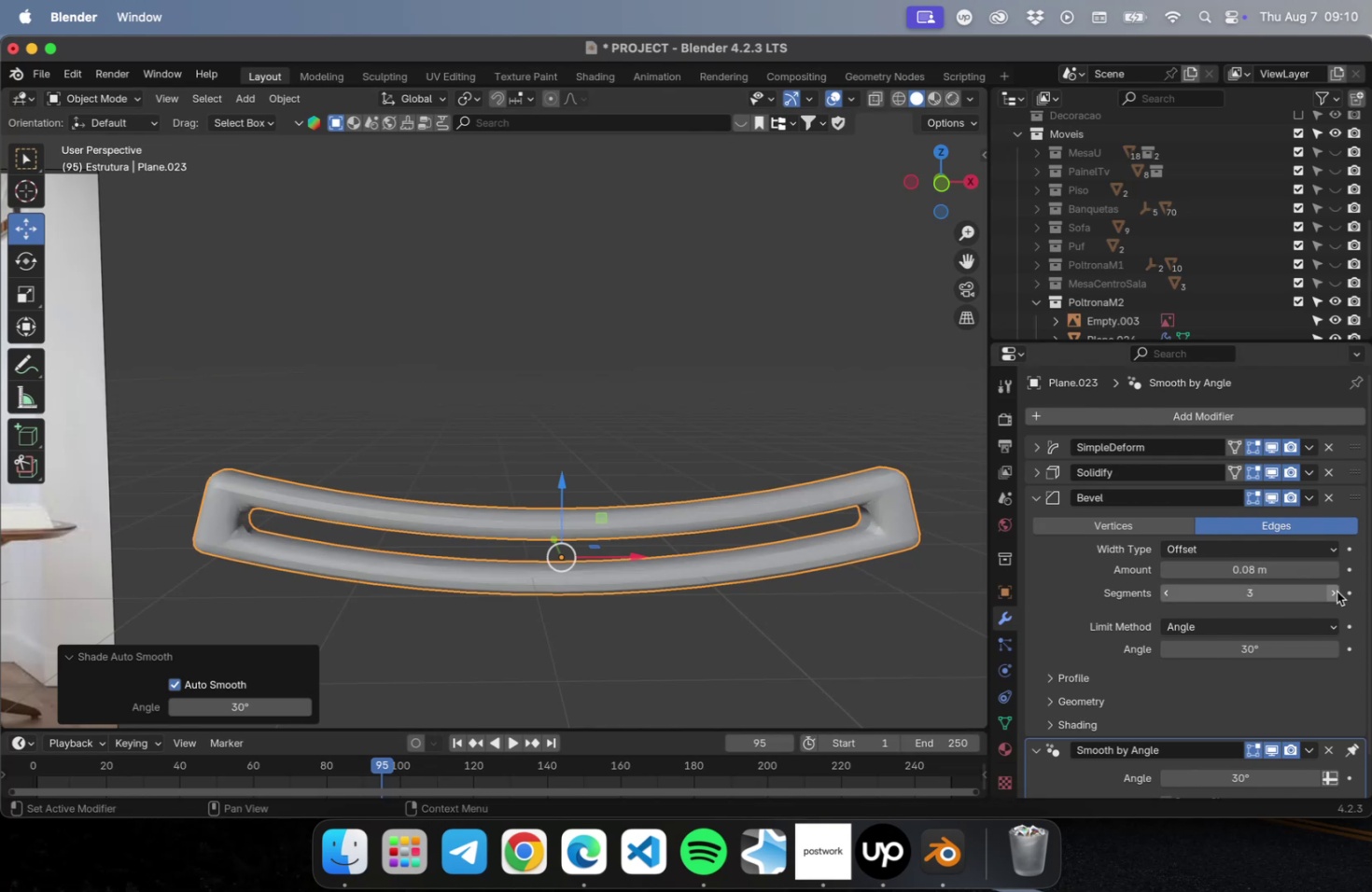 
left_click([1336, 591])
 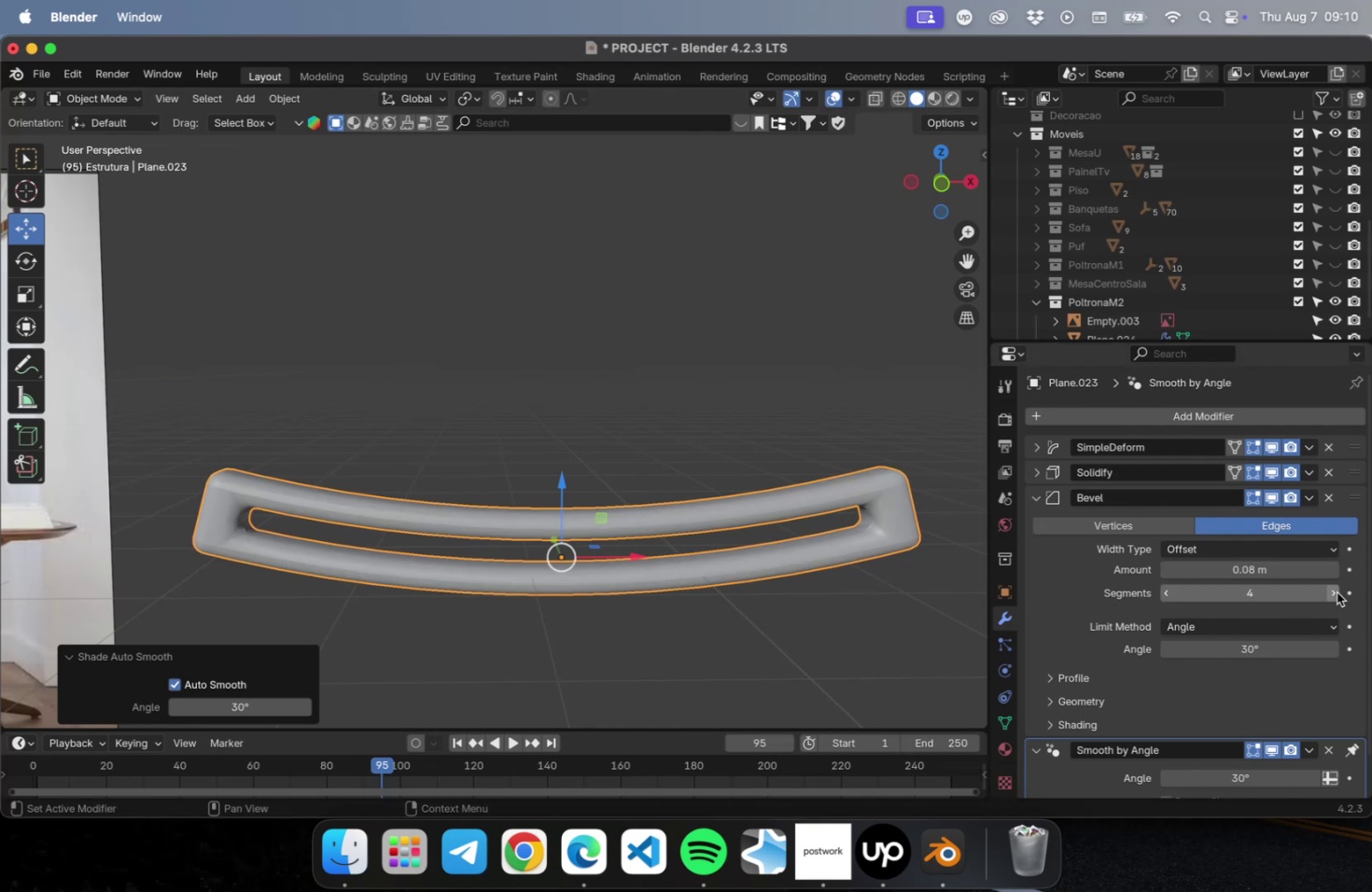 
left_click([1336, 592])
 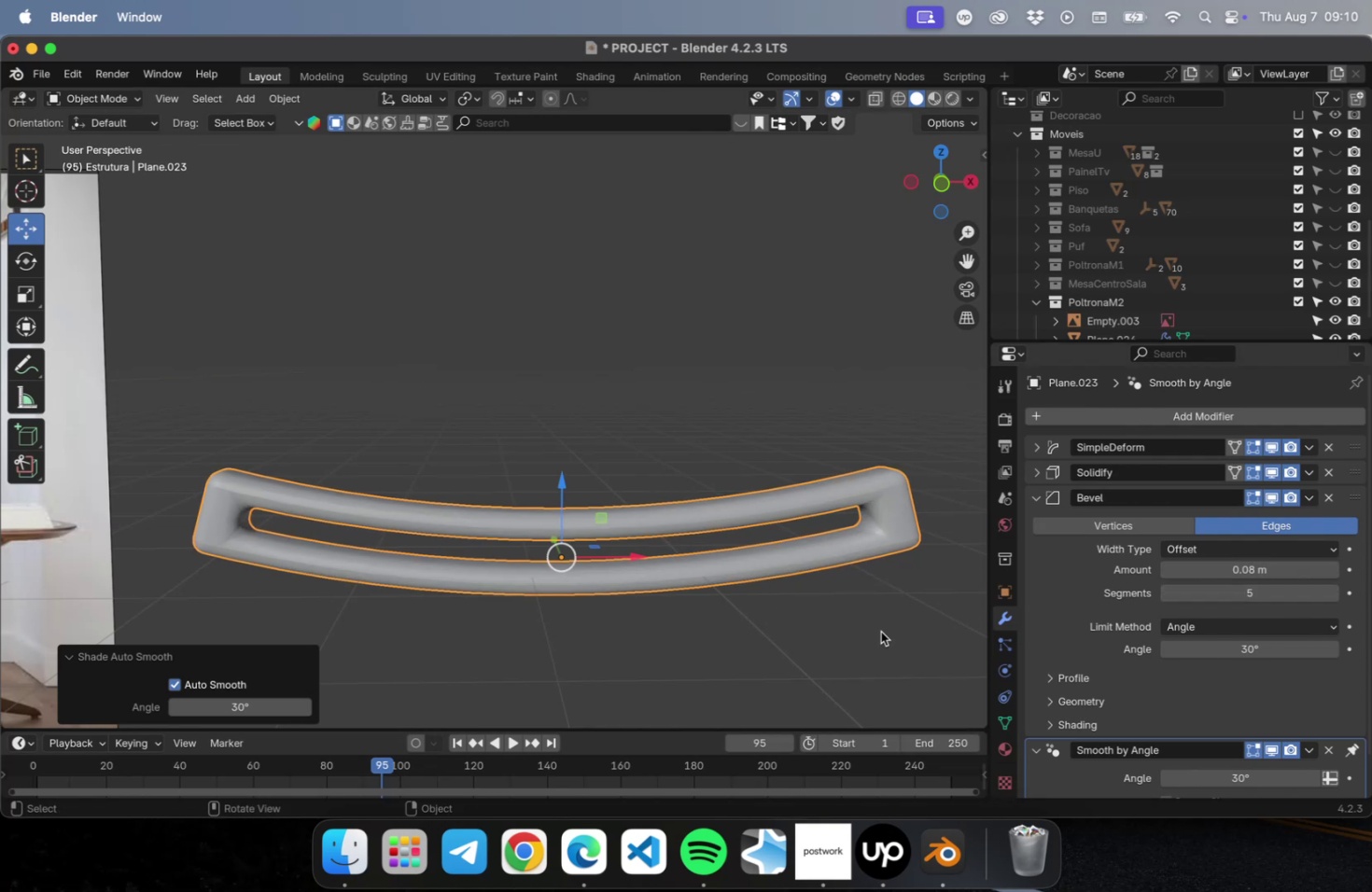 
scroll: coordinate [780, 611], scroll_direction: down, amount: 2.0
 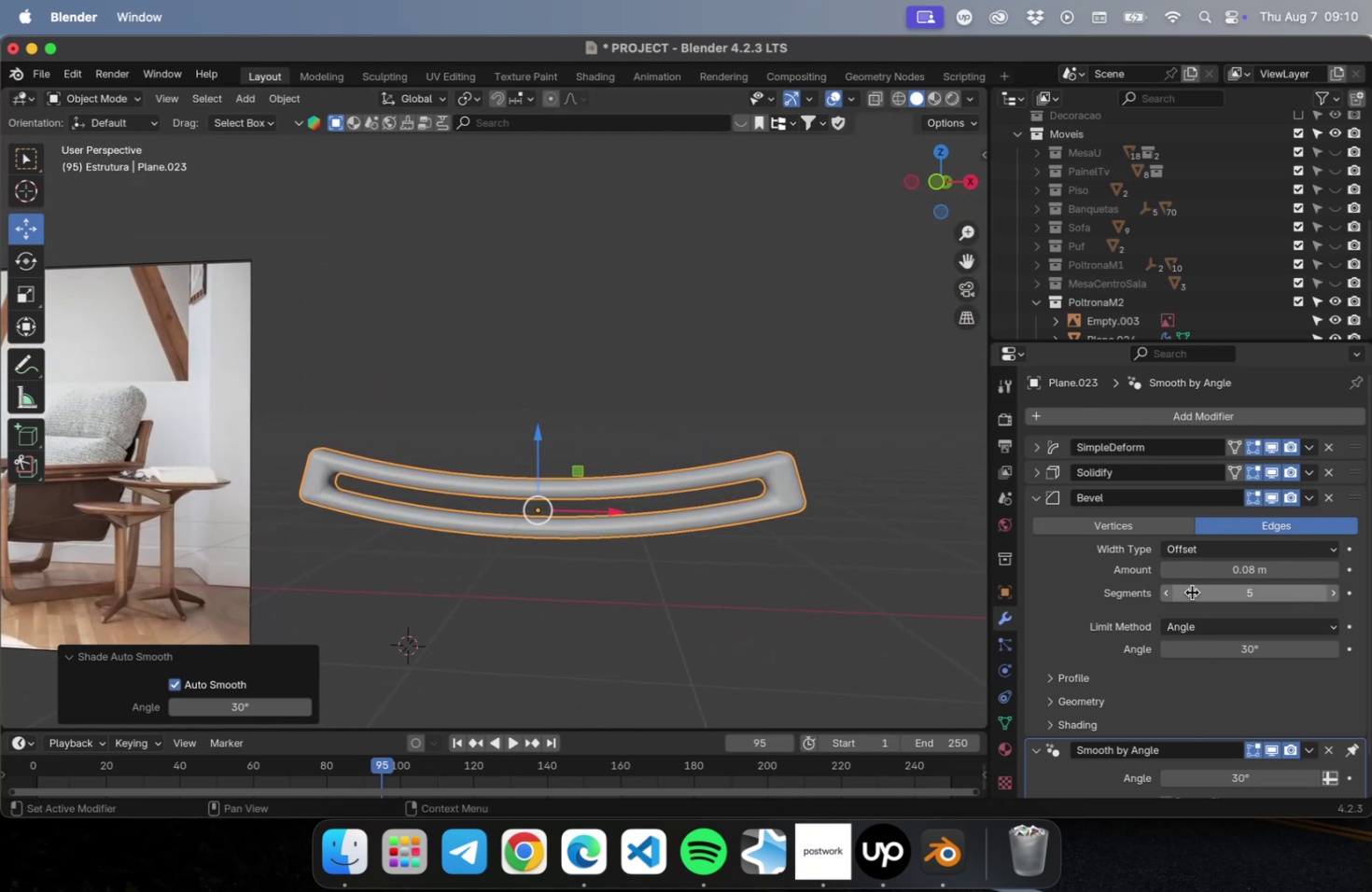 
wait(7.25)
 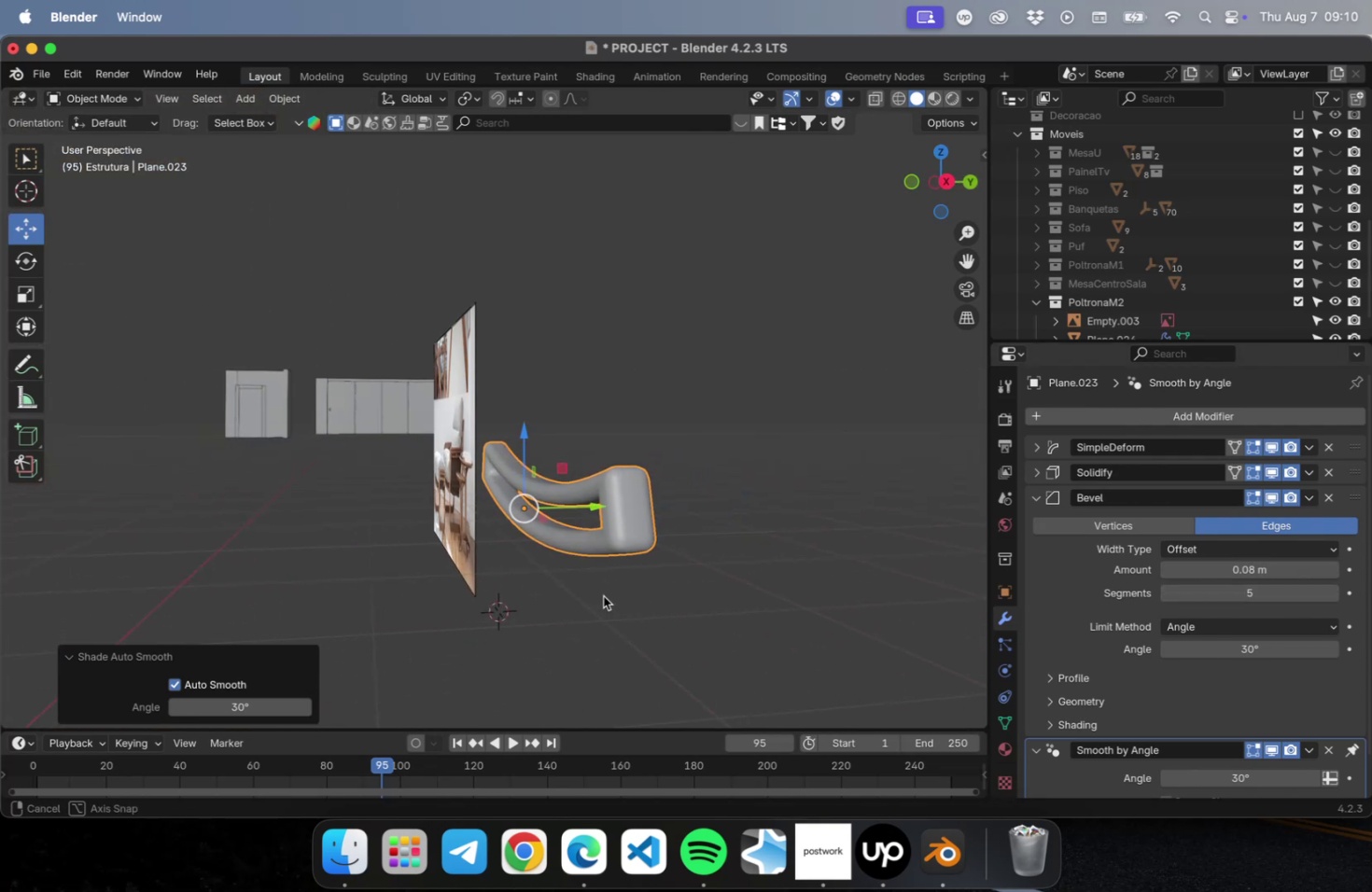 
left_click_drag(start_coordinate=[1213, 642], to_coordinate=[865, 640])
 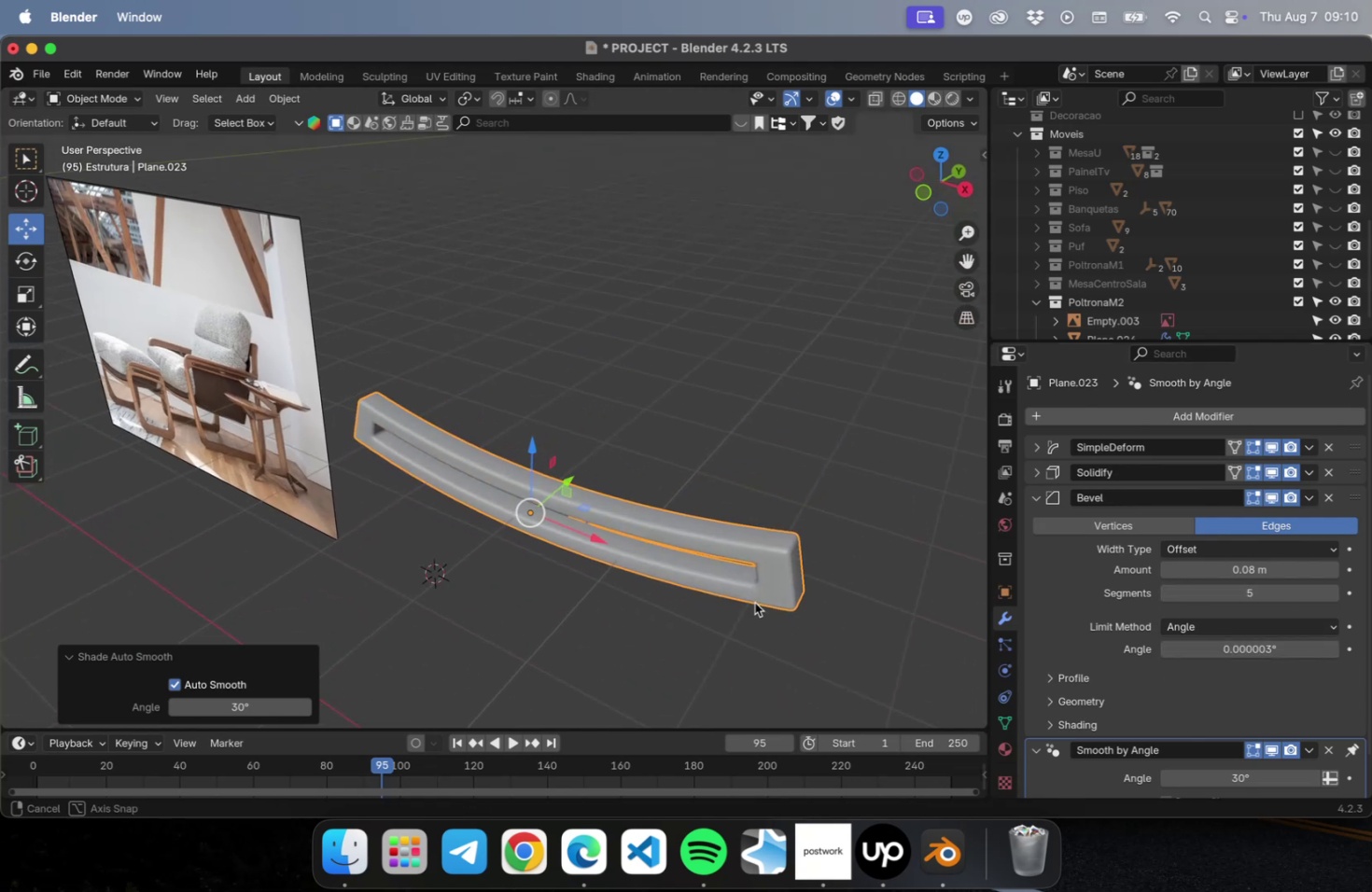 
scroll: coordinate [811, 587], scroll_direction: up, amount: 2.0
 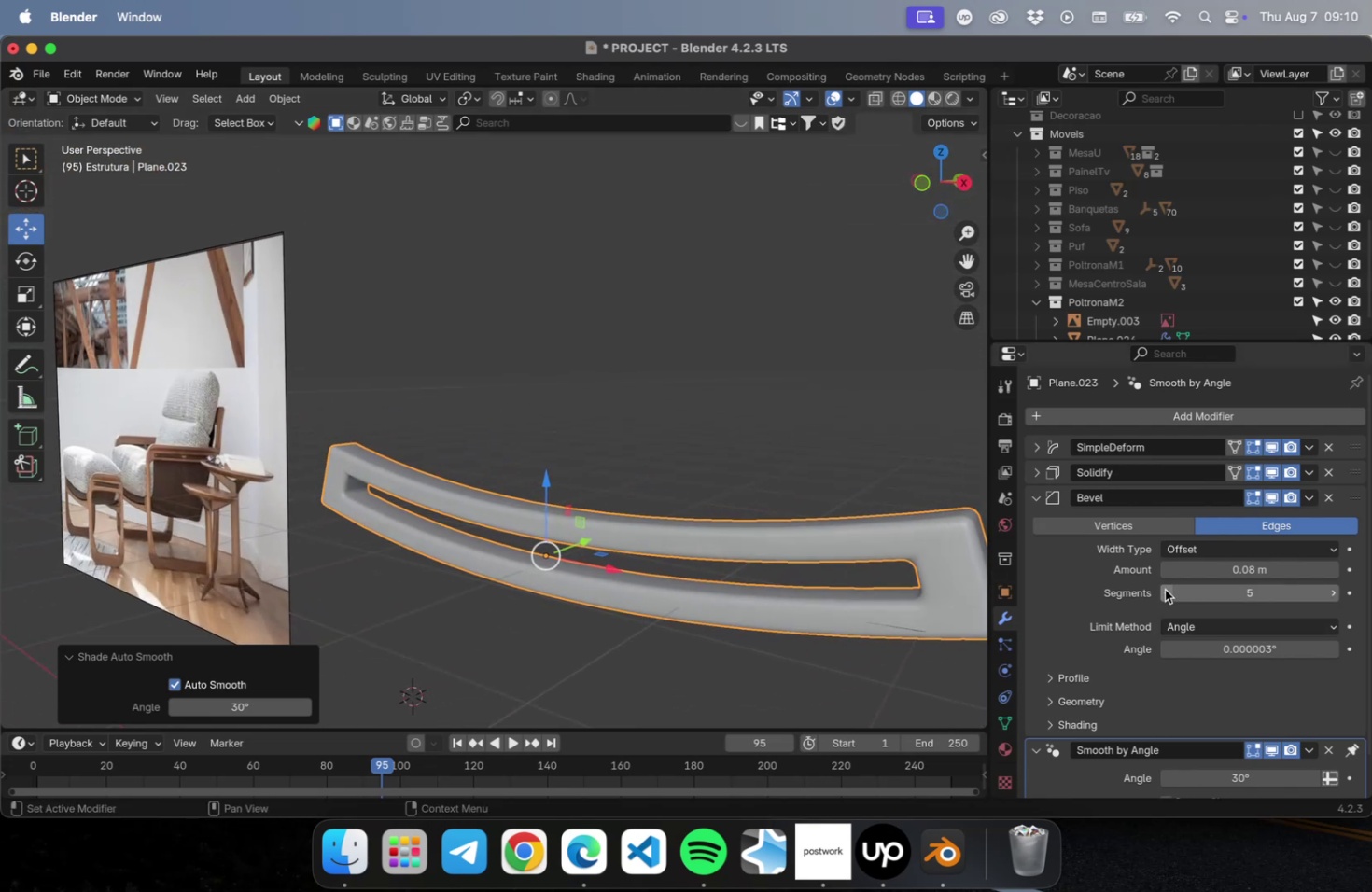 
wait(7.35)
 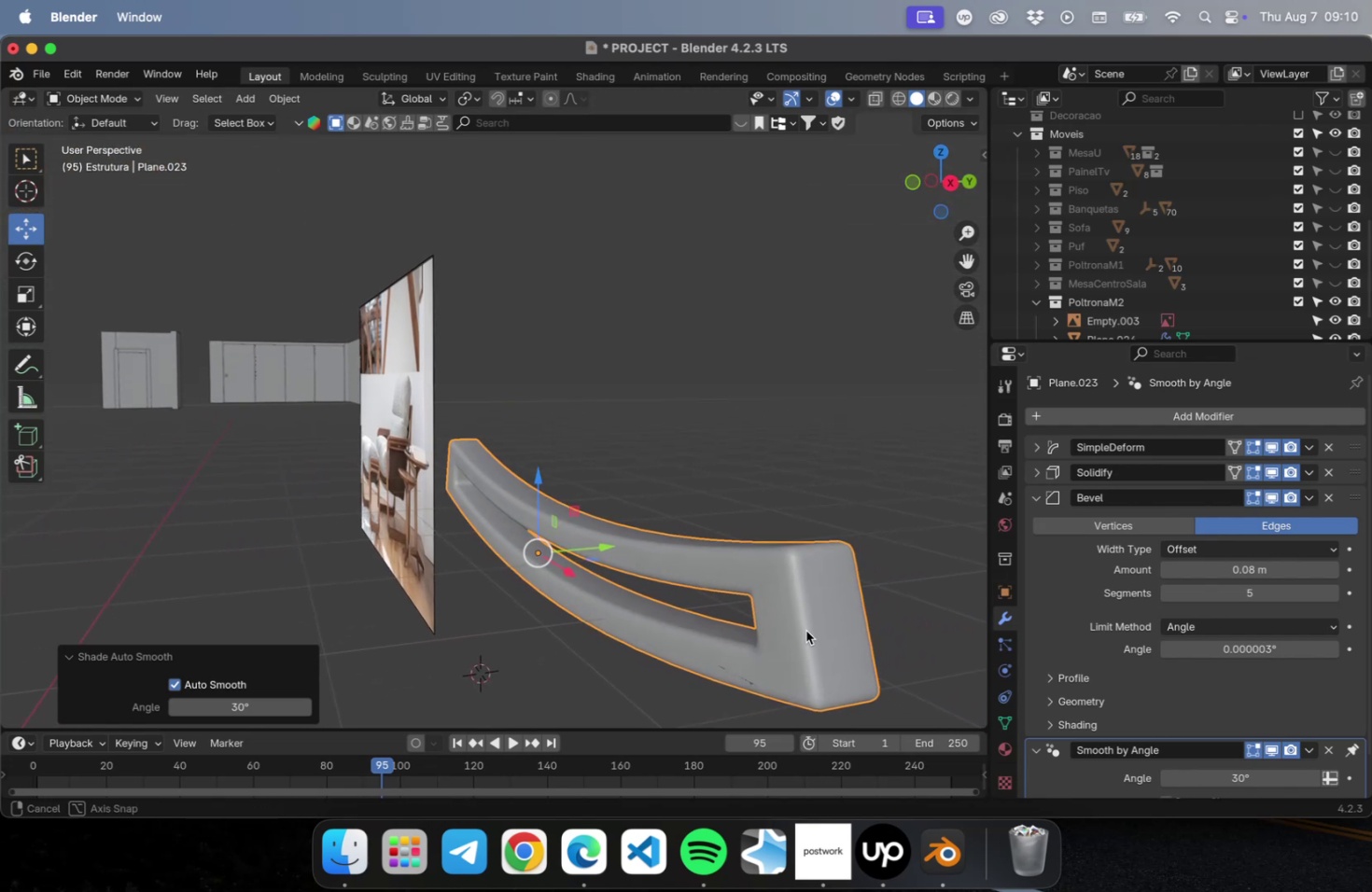 
double_click([1167, 600])
 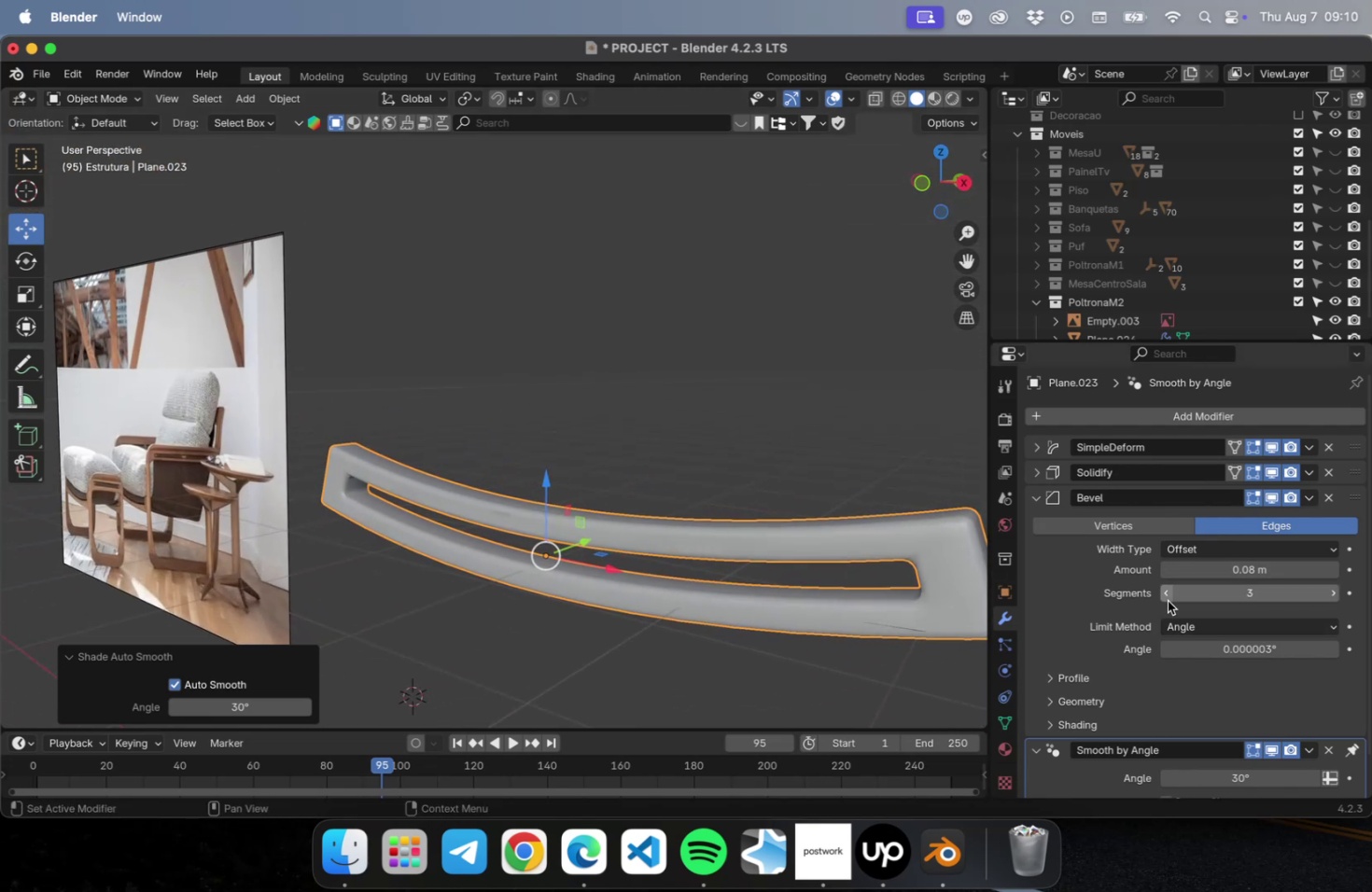 
triple_click([1167, 600])
 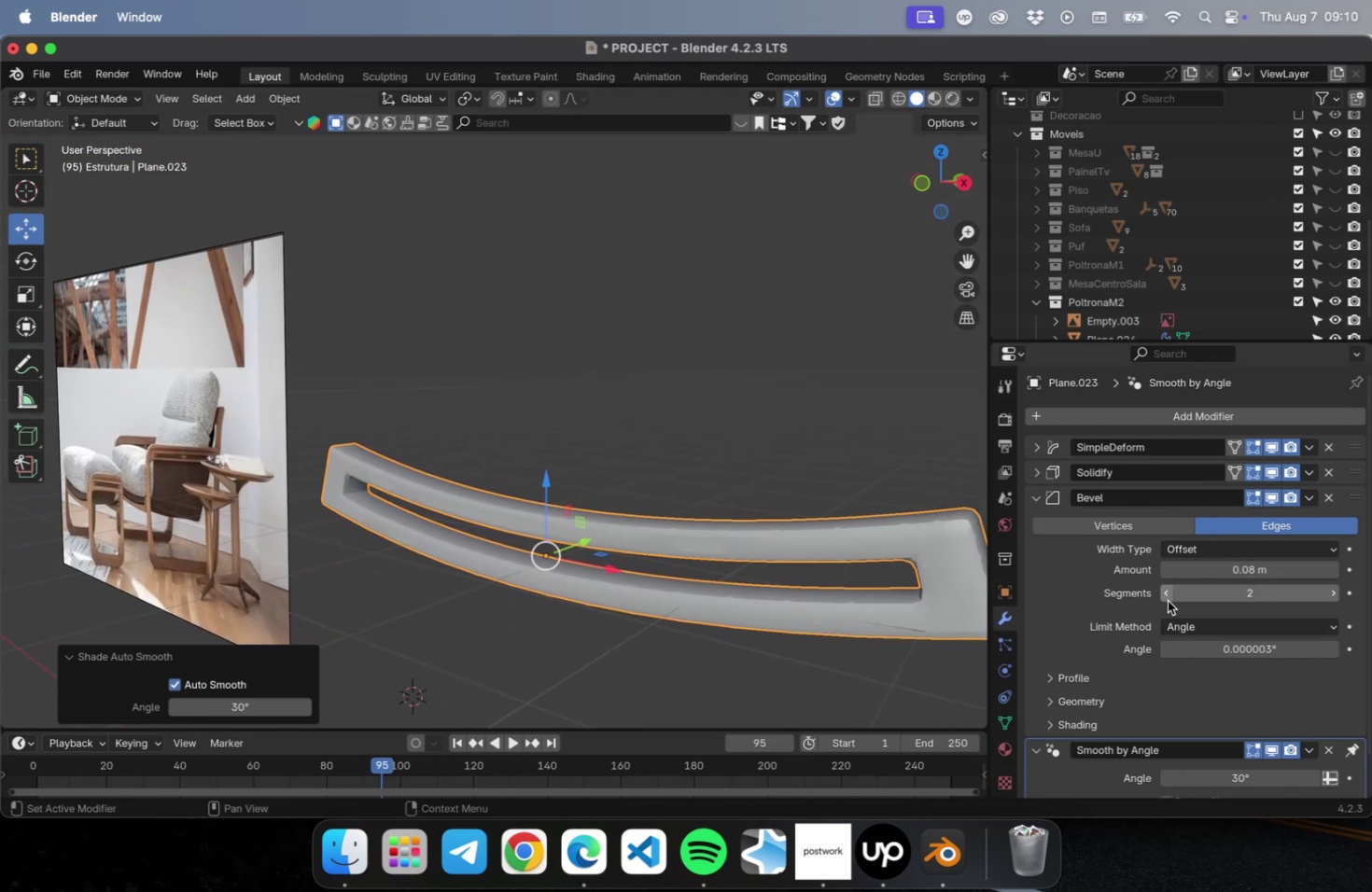 
left_click([1167, 600])
 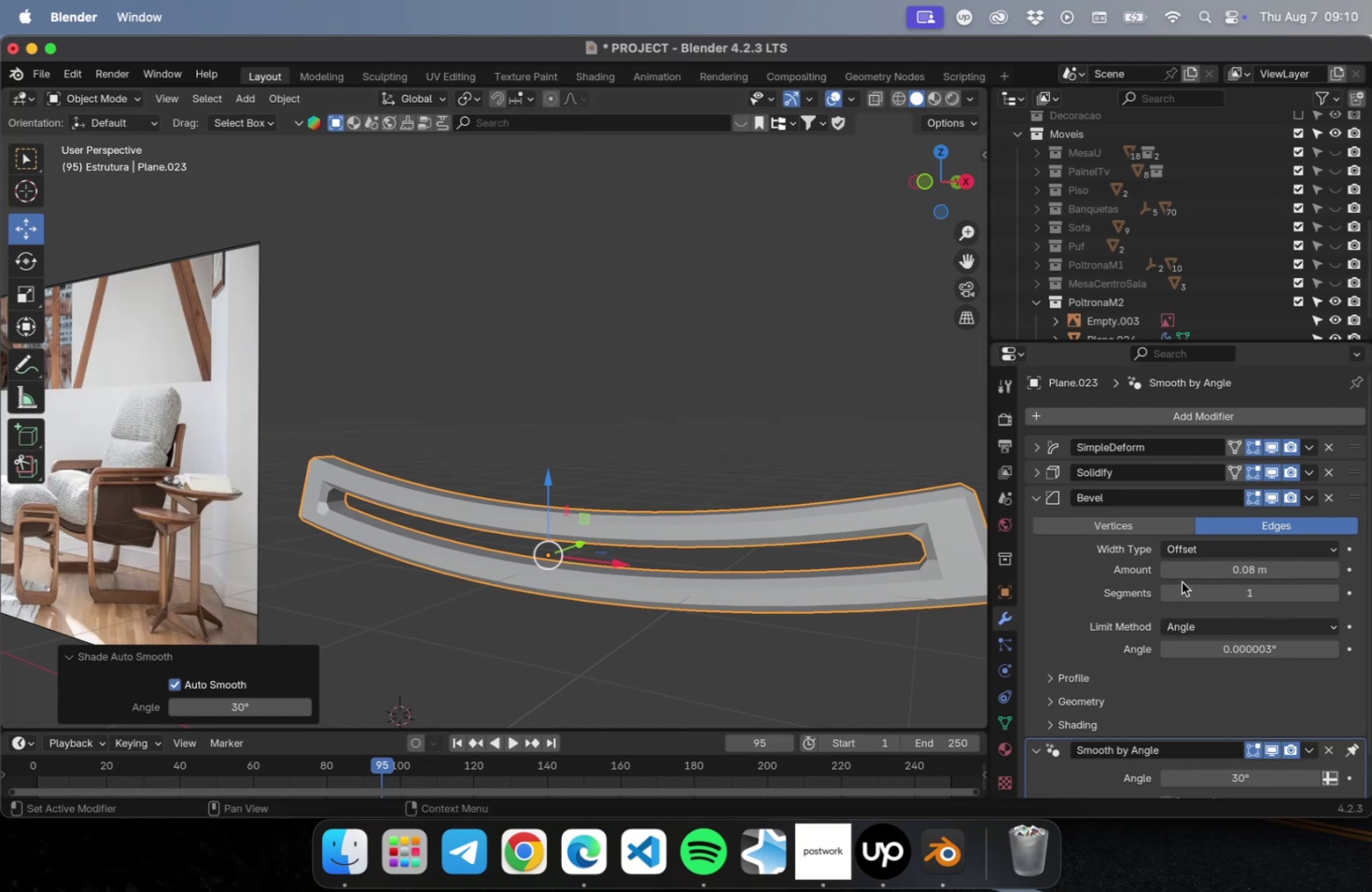 
left_click([1167, 570])
 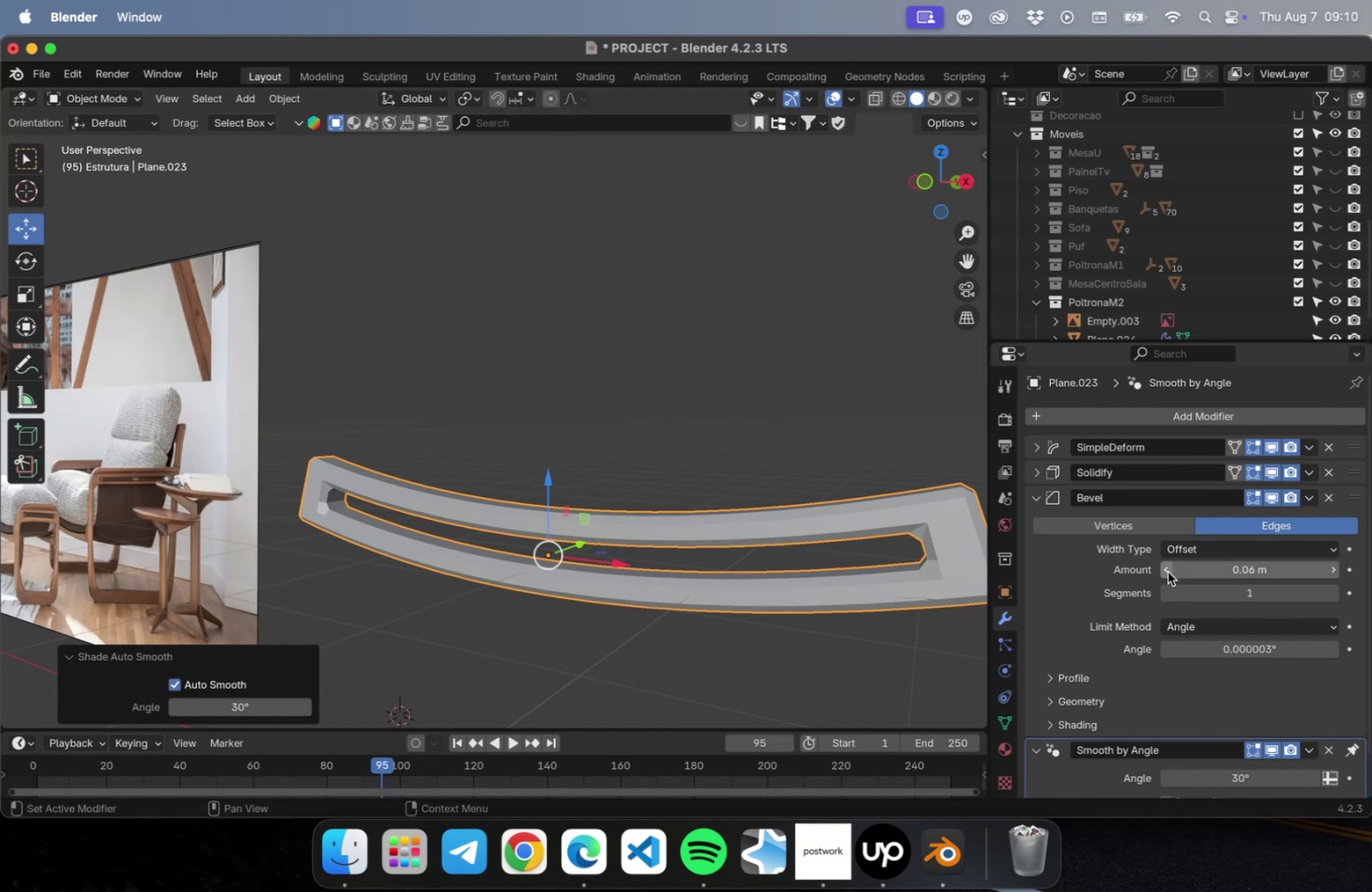 
double_click([1167, 571])
 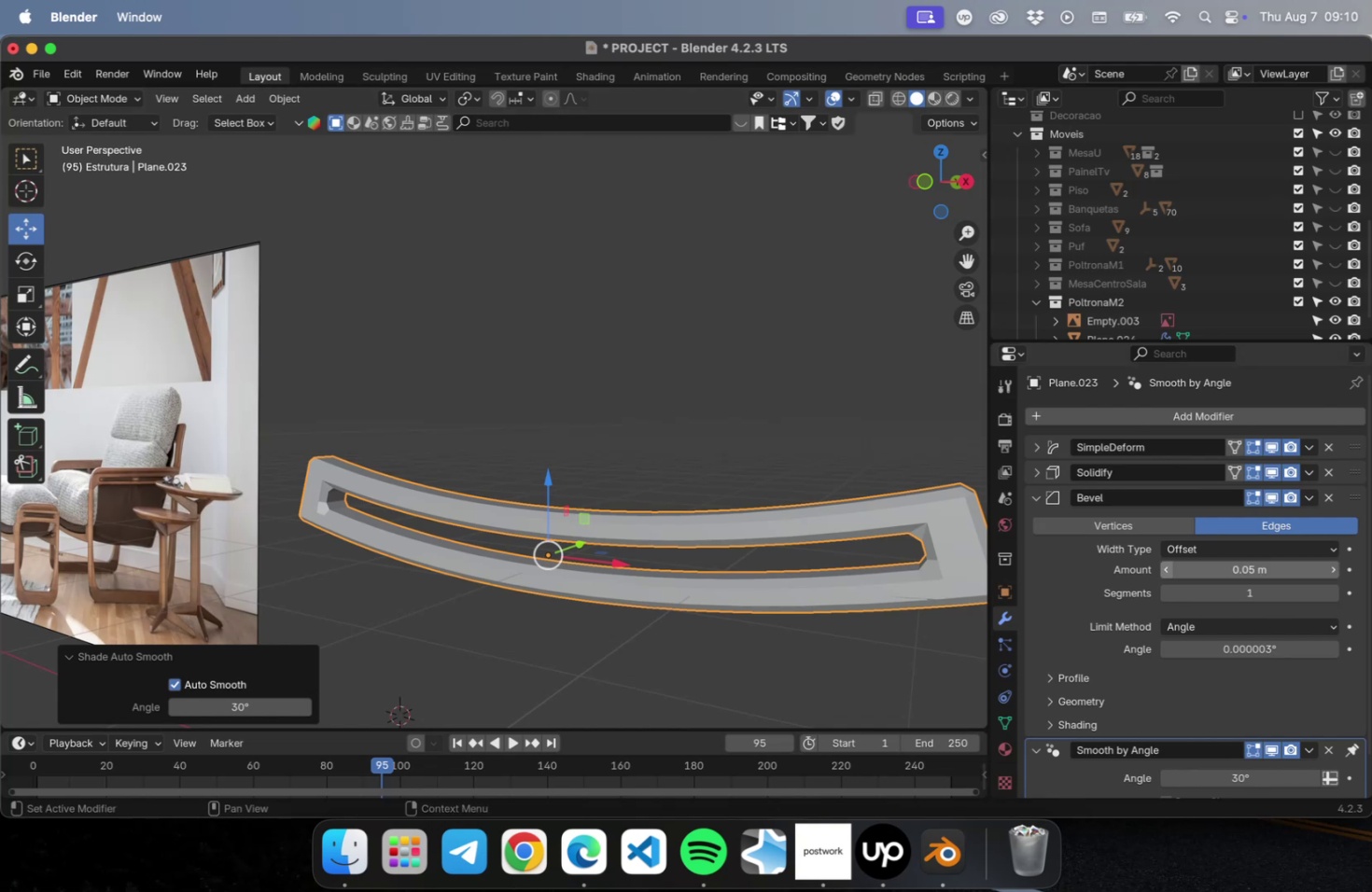 
triple_click([1167, 571])
 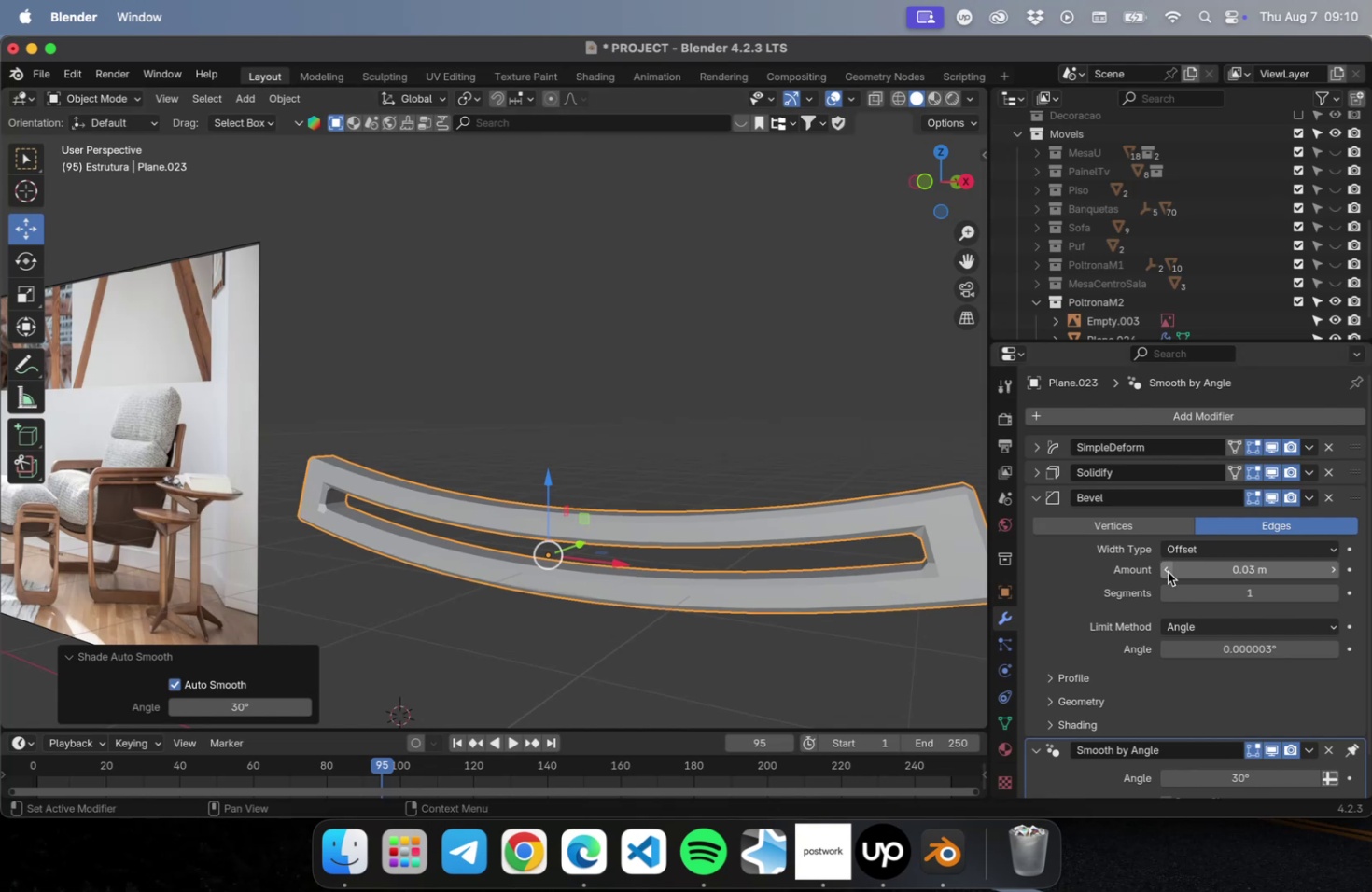 
double_click([1167, 571])
 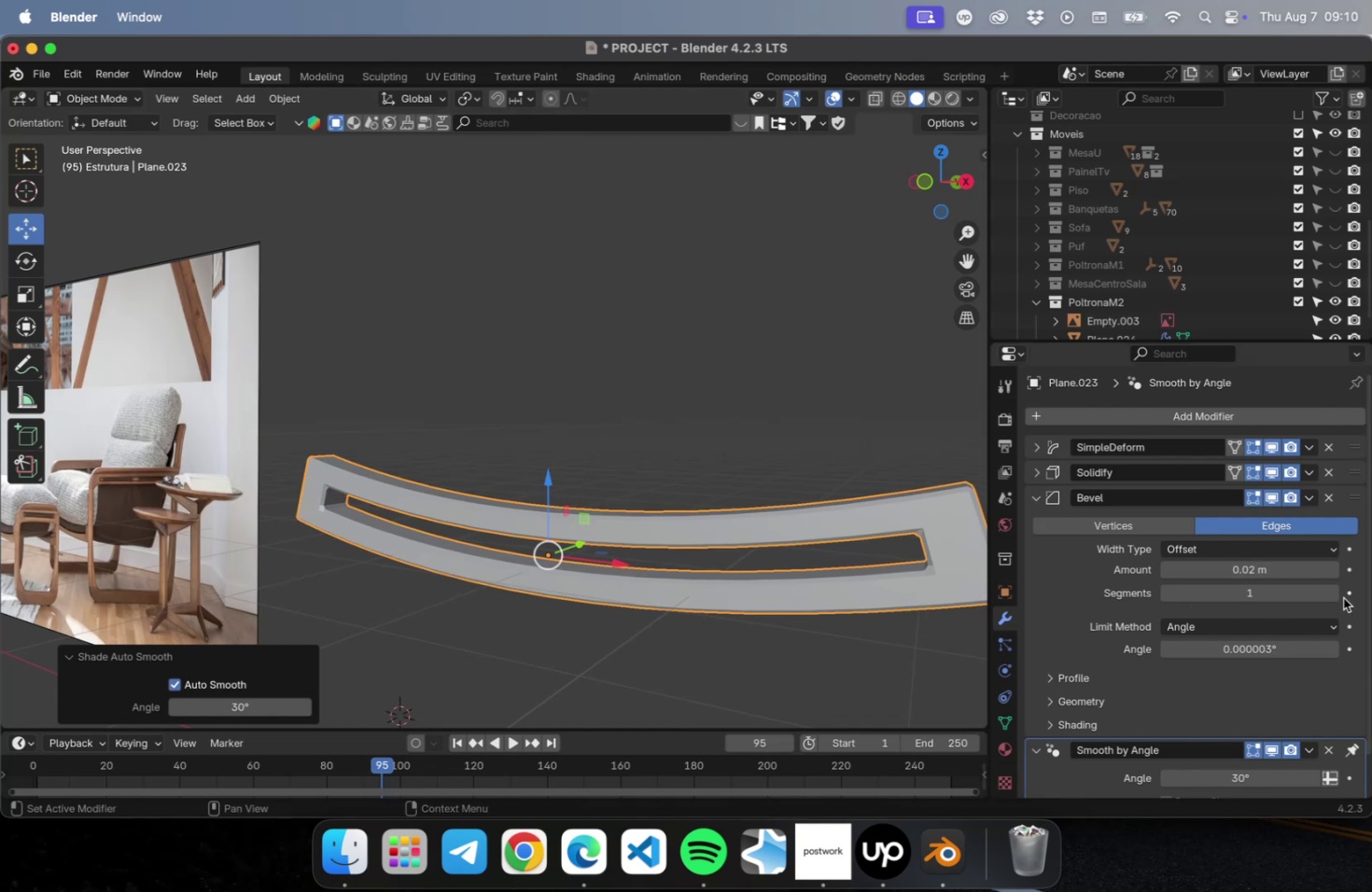 
left_click([1333, 595])
 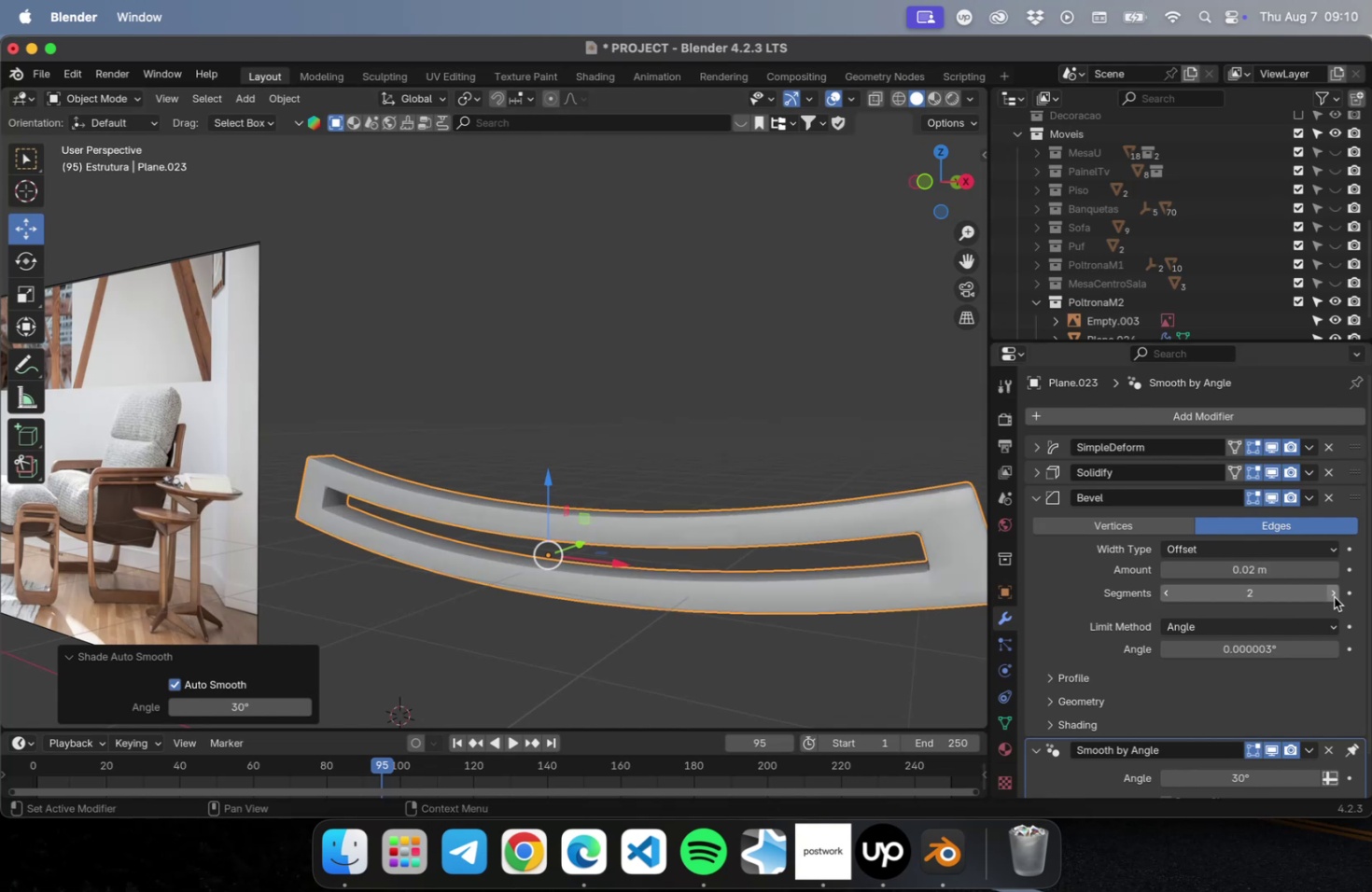 
left_click([1333, 596])
 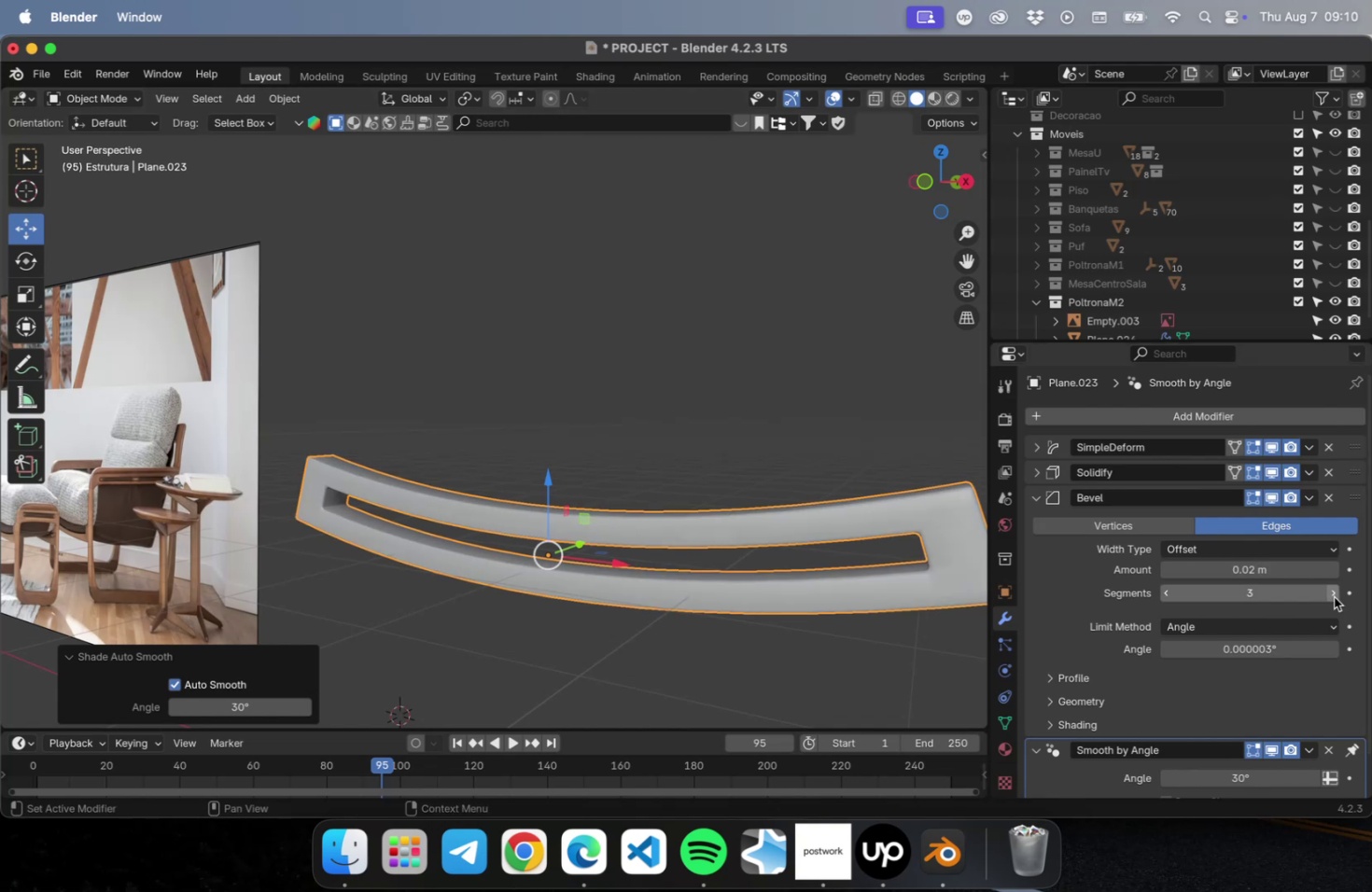 
left_click([1333, 596])
 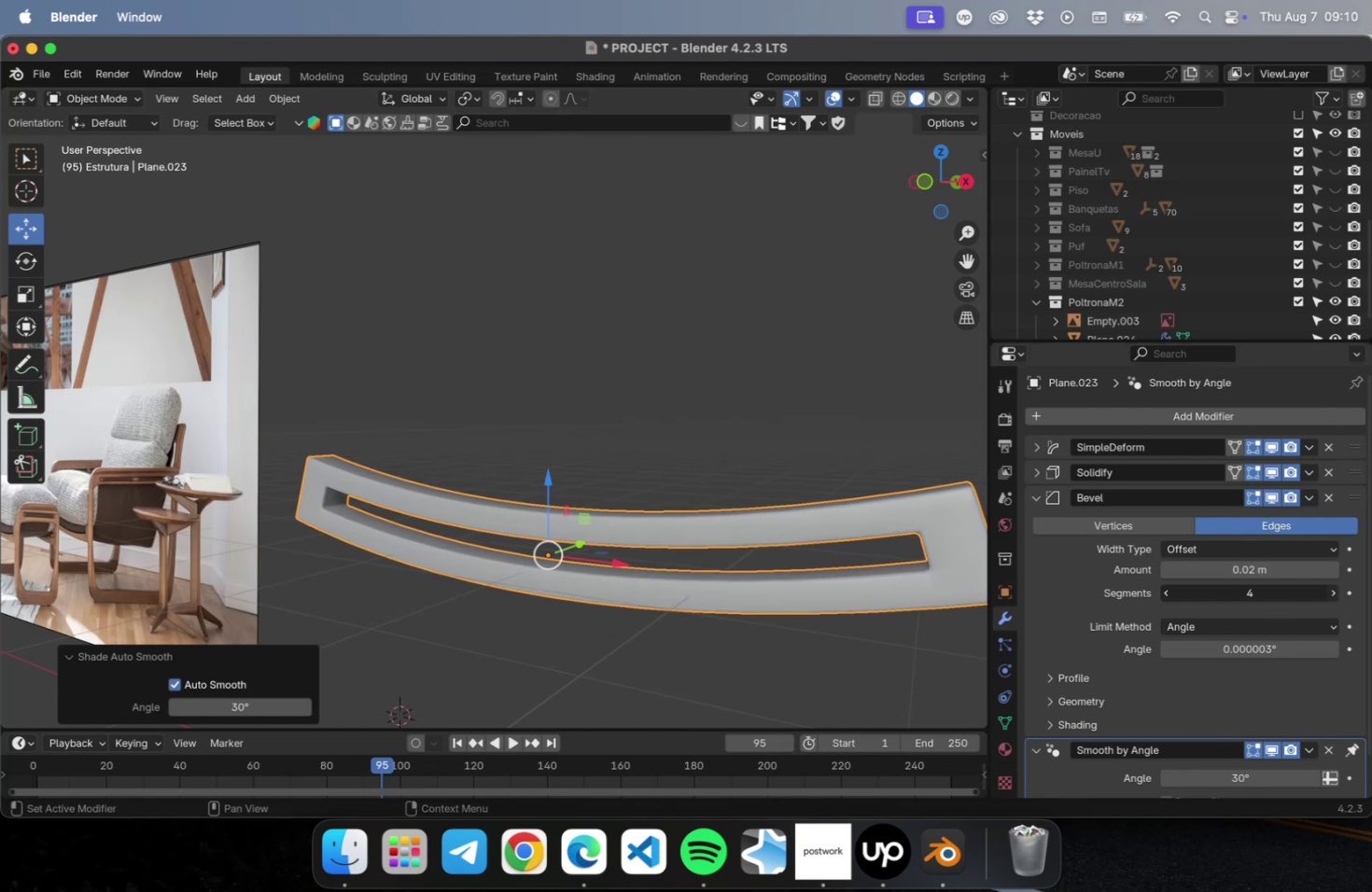 
left_click([1333, 596])
 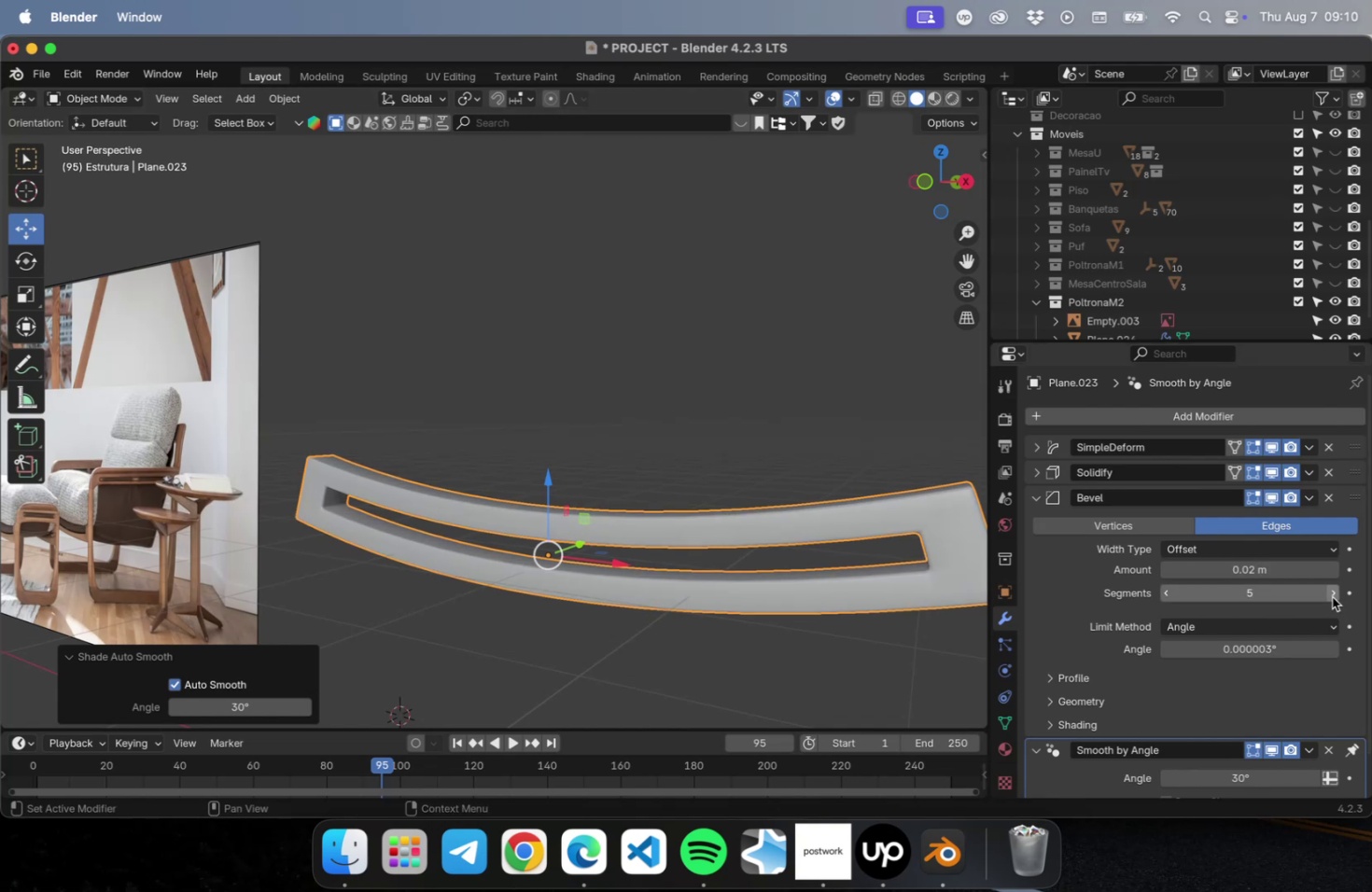 
scroll: coordinate [759, 576], scroll_direction: down, amount: 1.0
 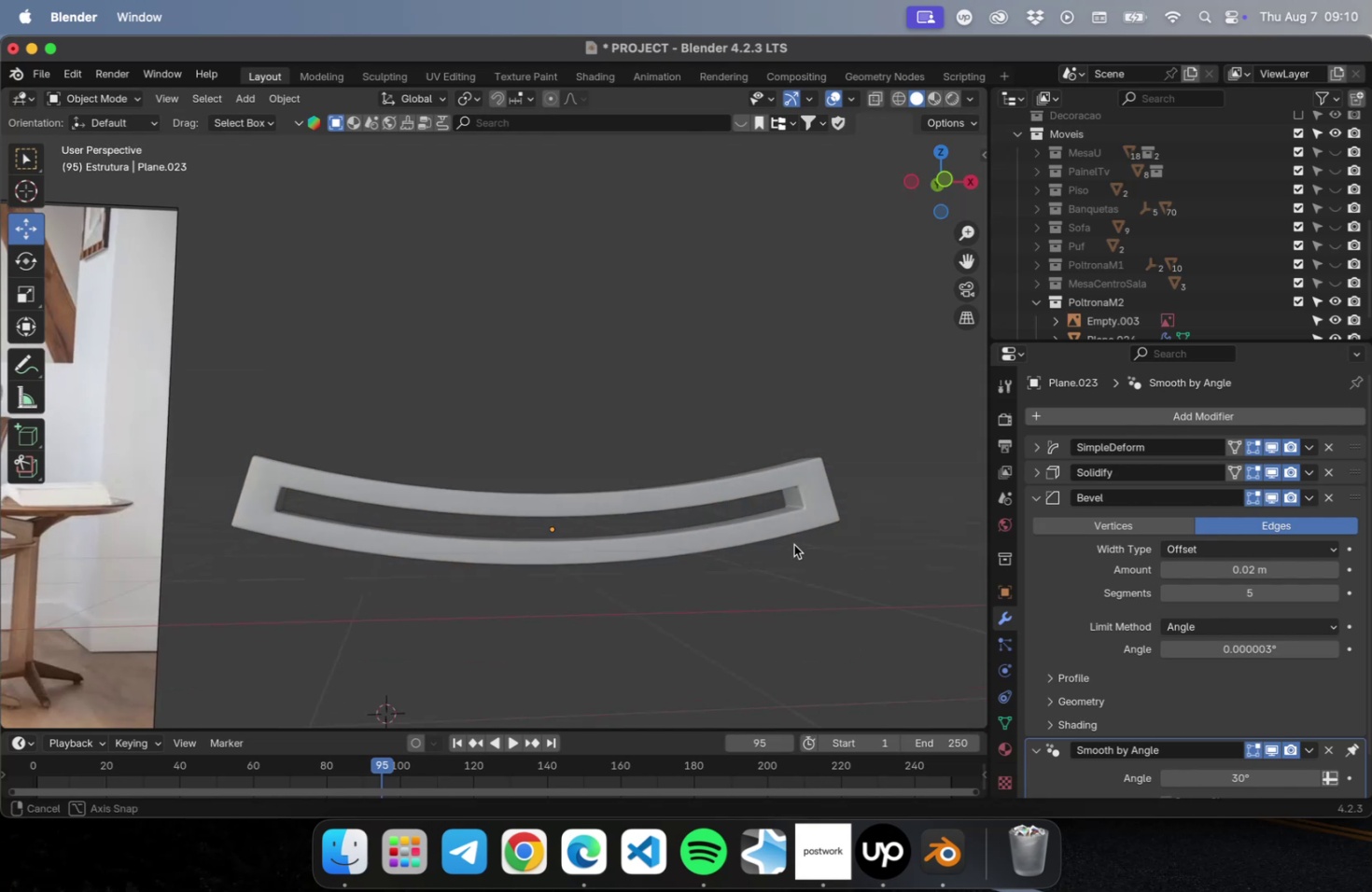 
scroll: coordinate [806, 509], scroll_direction: up, amount: 9.0
 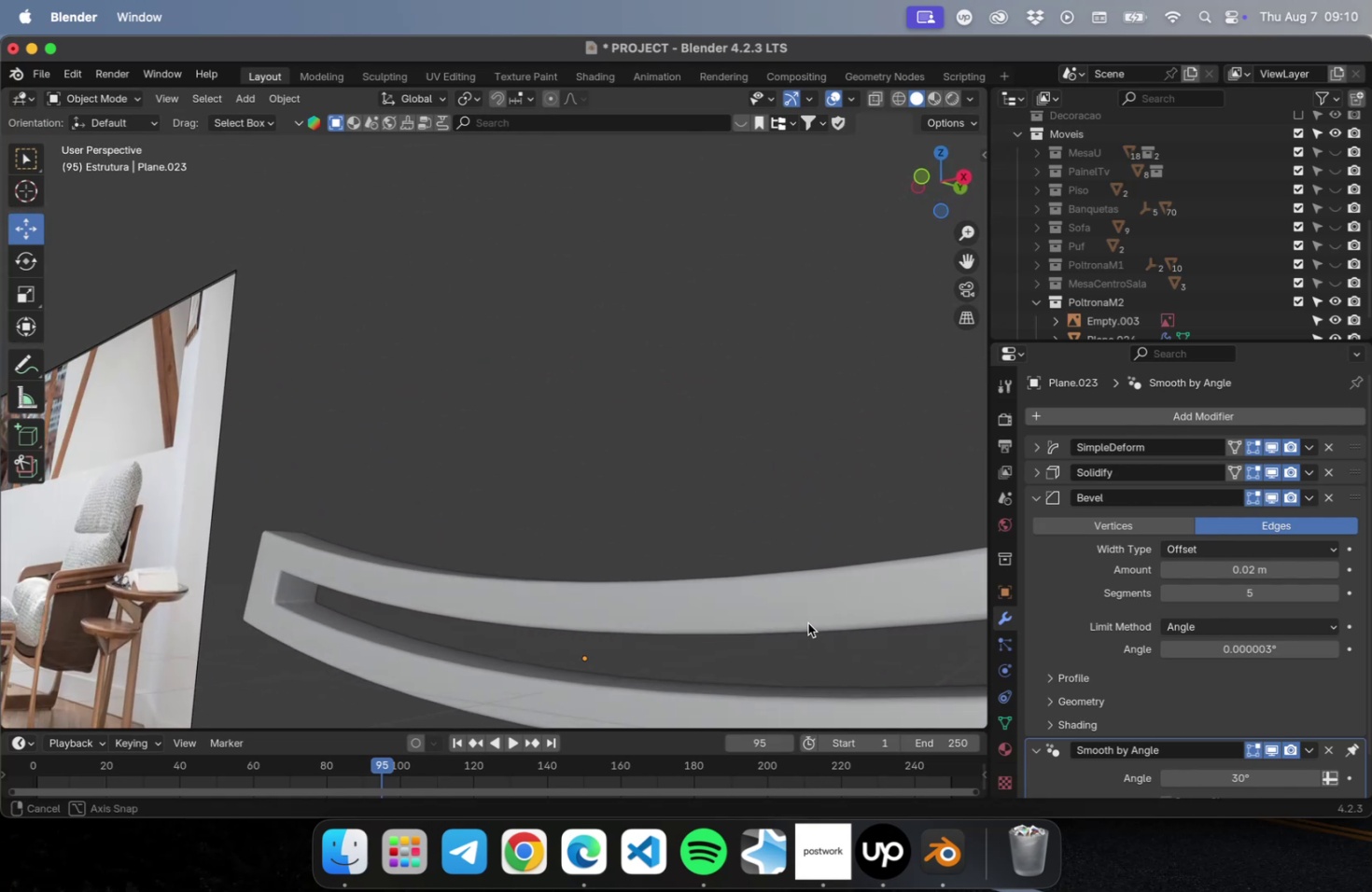 
scroll: coordinate [813, 629], scroll_direction: down, amount: 15.0
 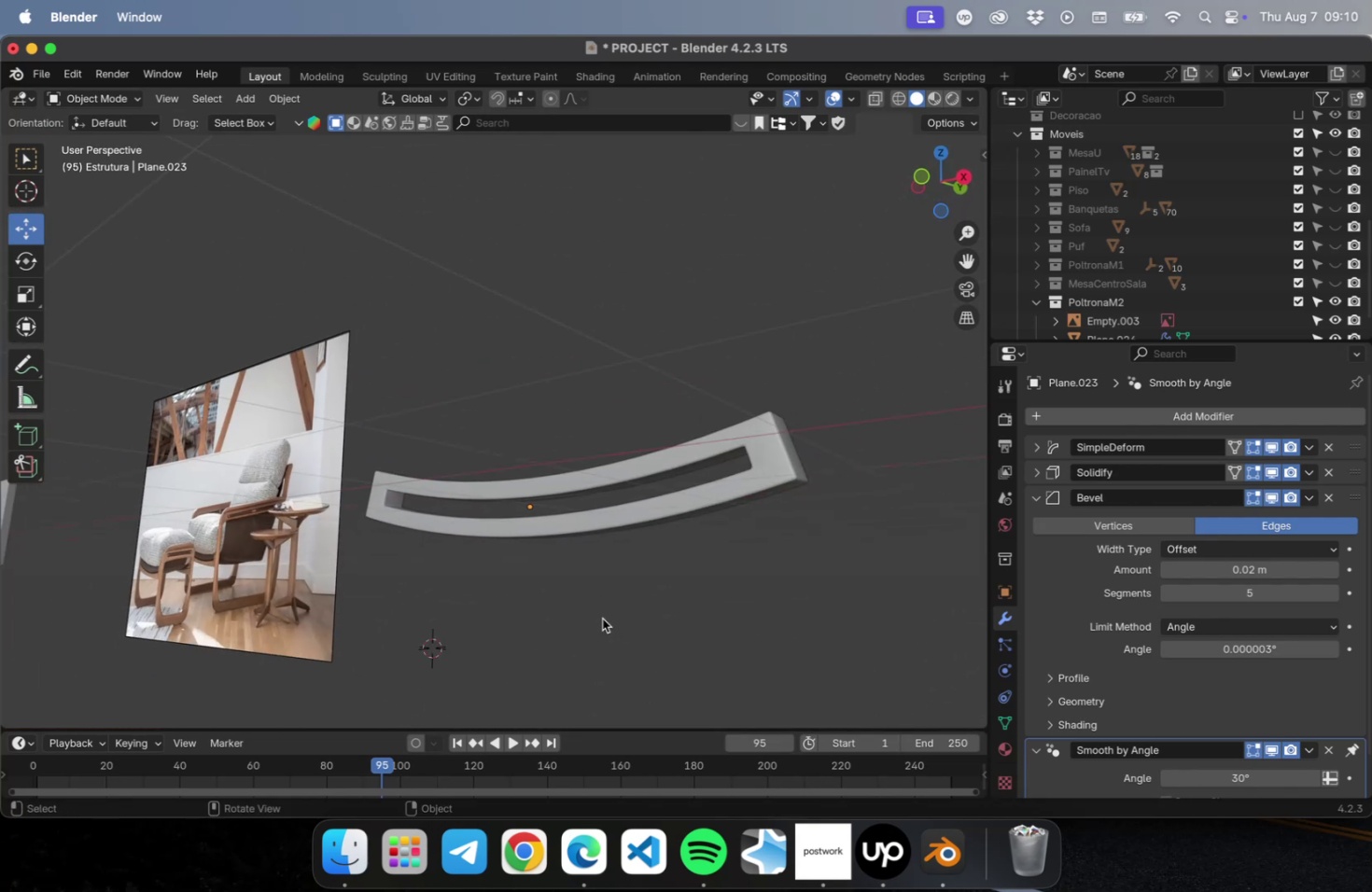 
hold_key(key=ShiftLeft, duration=0.58)
 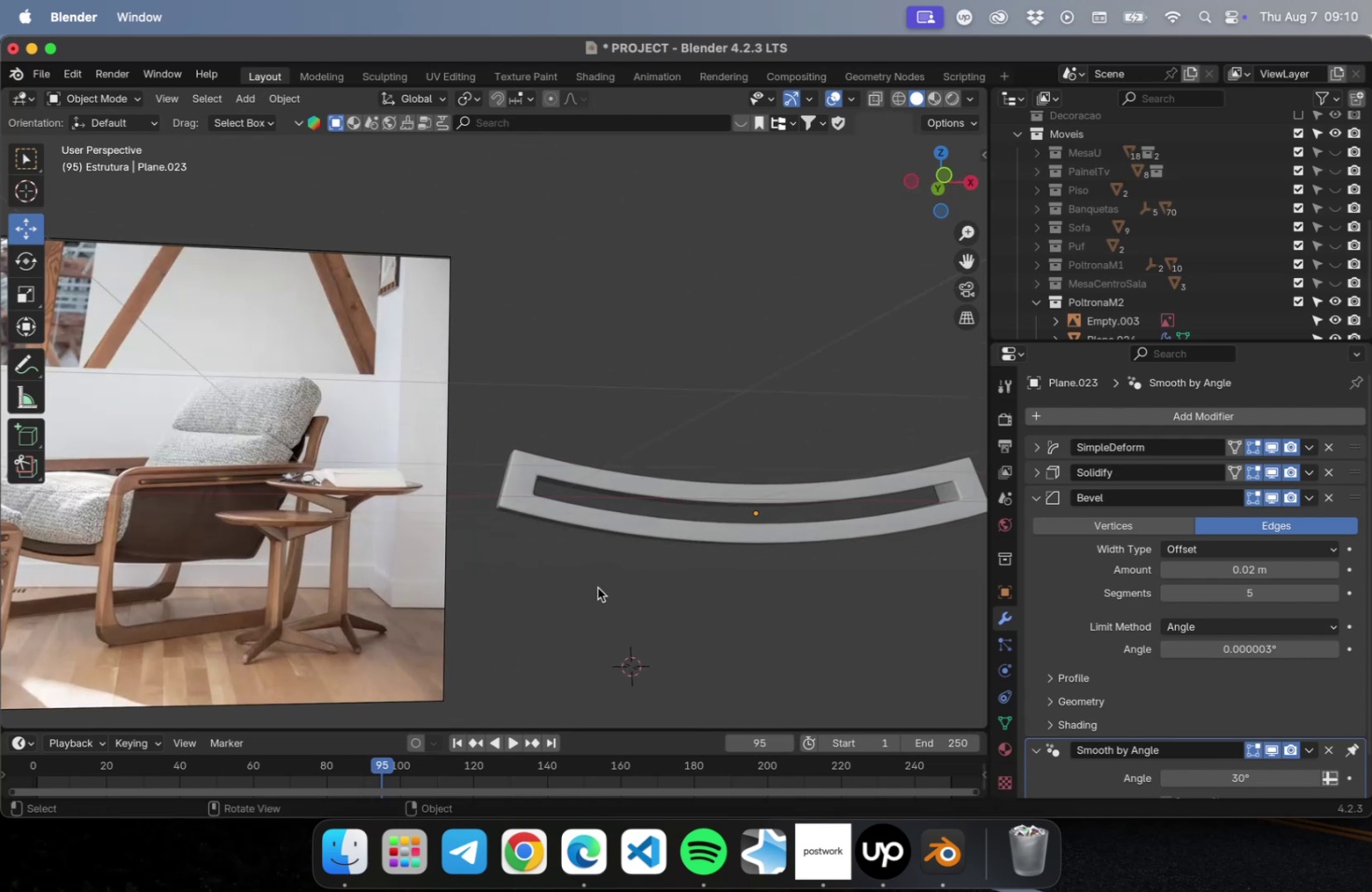 
hold_key(key=ShiftLeft, duration=0.6)
 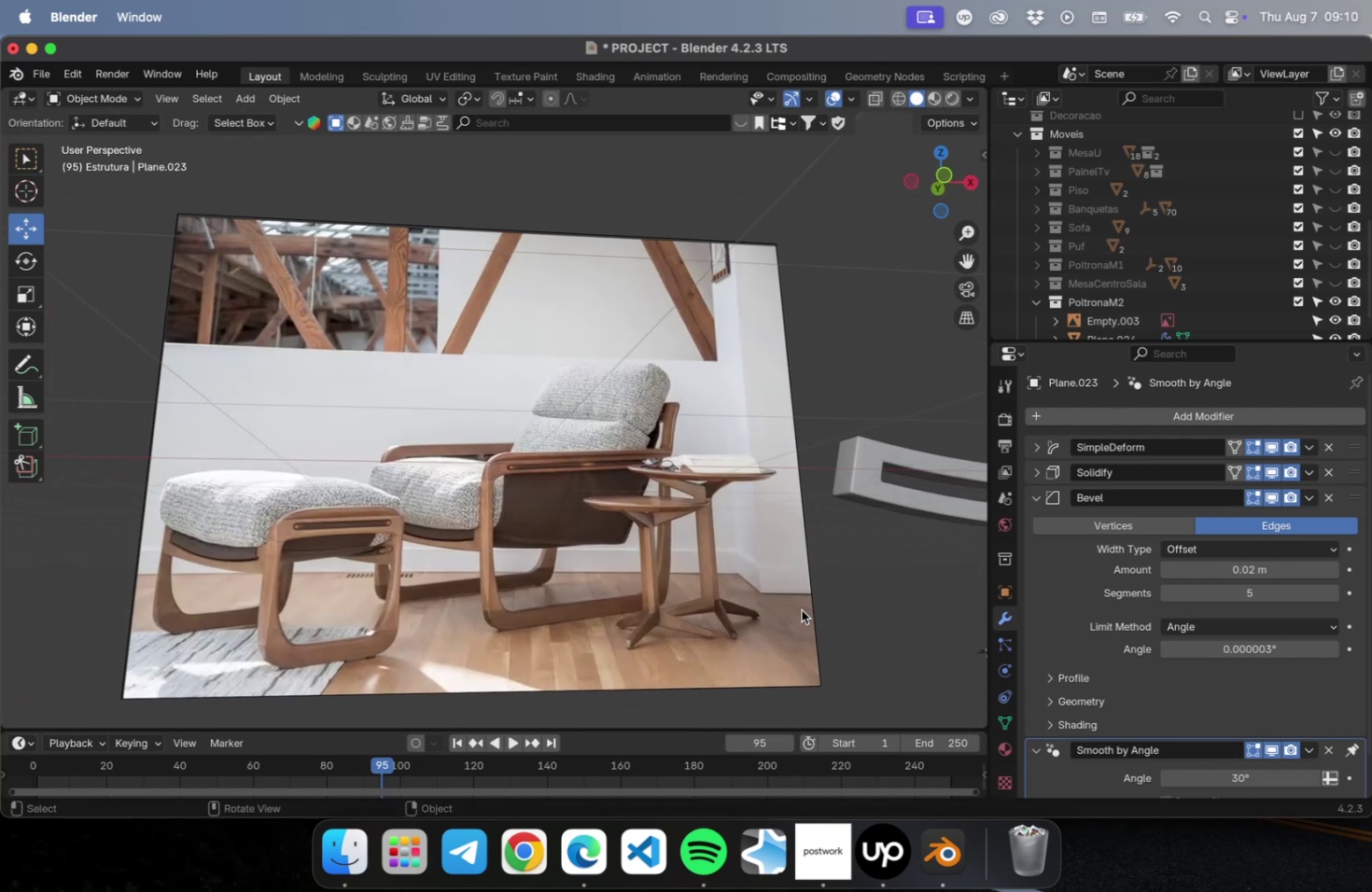 
key(Meta+S)
 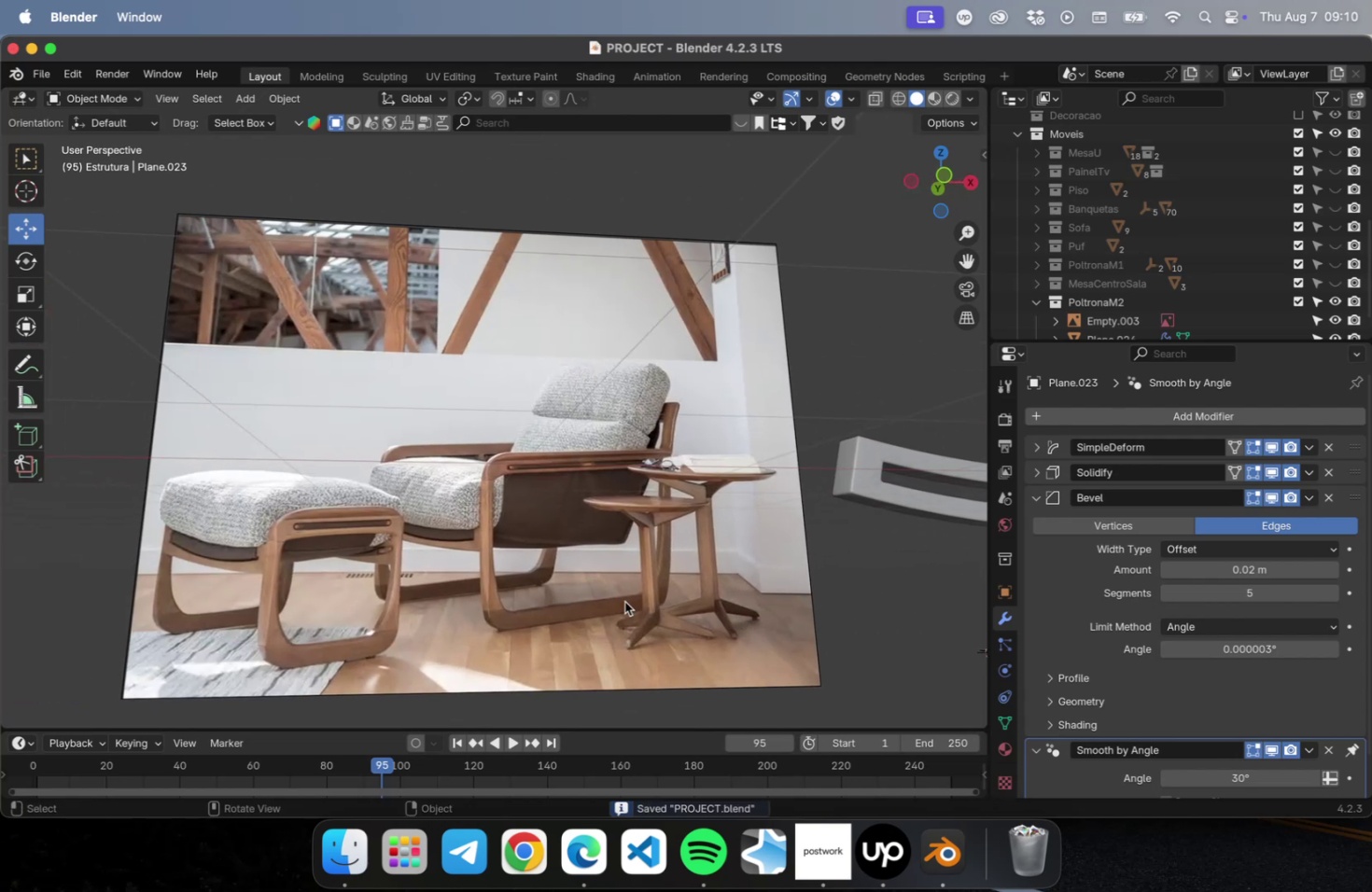 
scroll: coordinate [391, 587], scroll_direction: down, amount: 1.0
 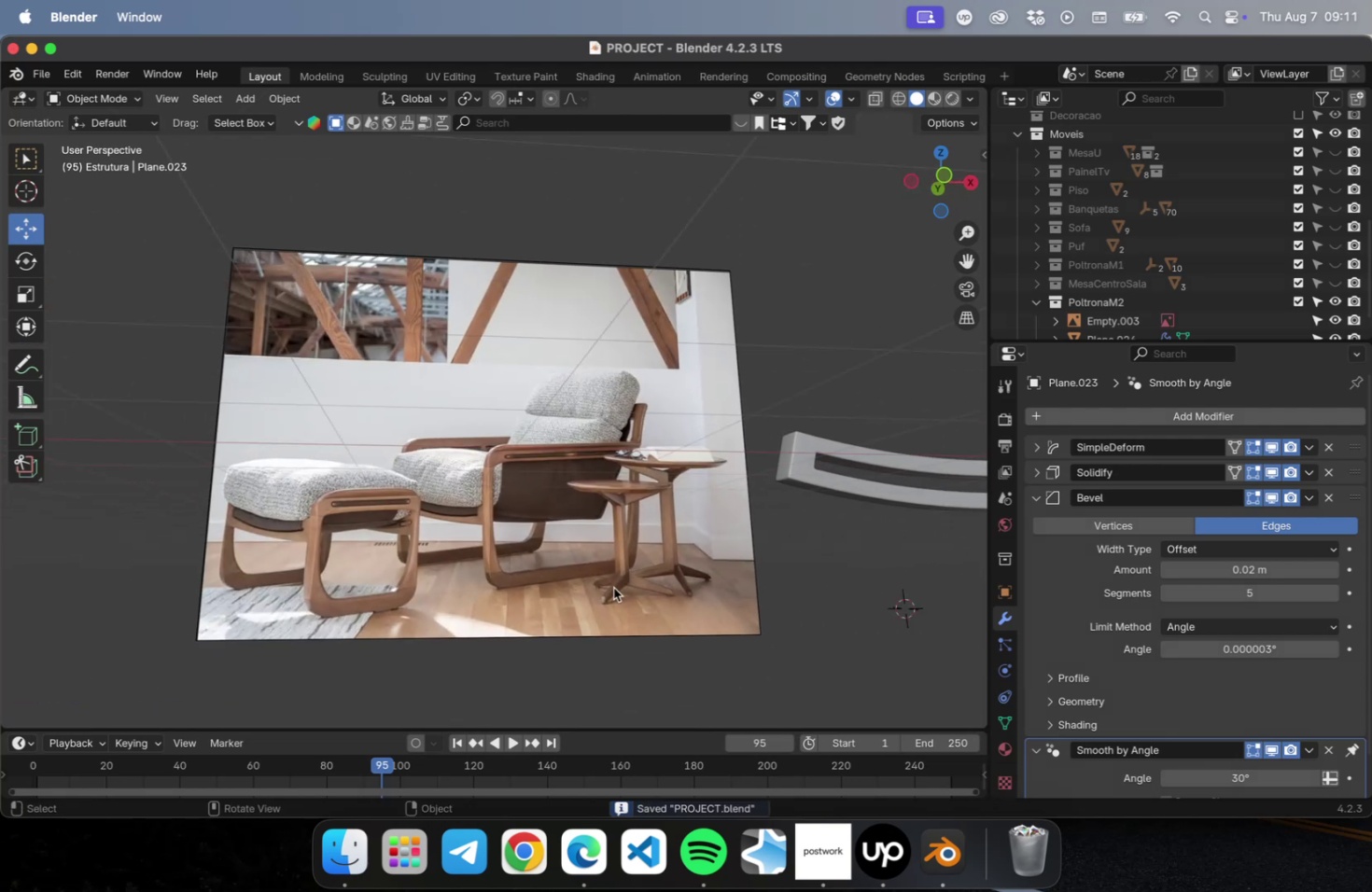 
hold_key(key=ShiftLeft, duration=1.02)
 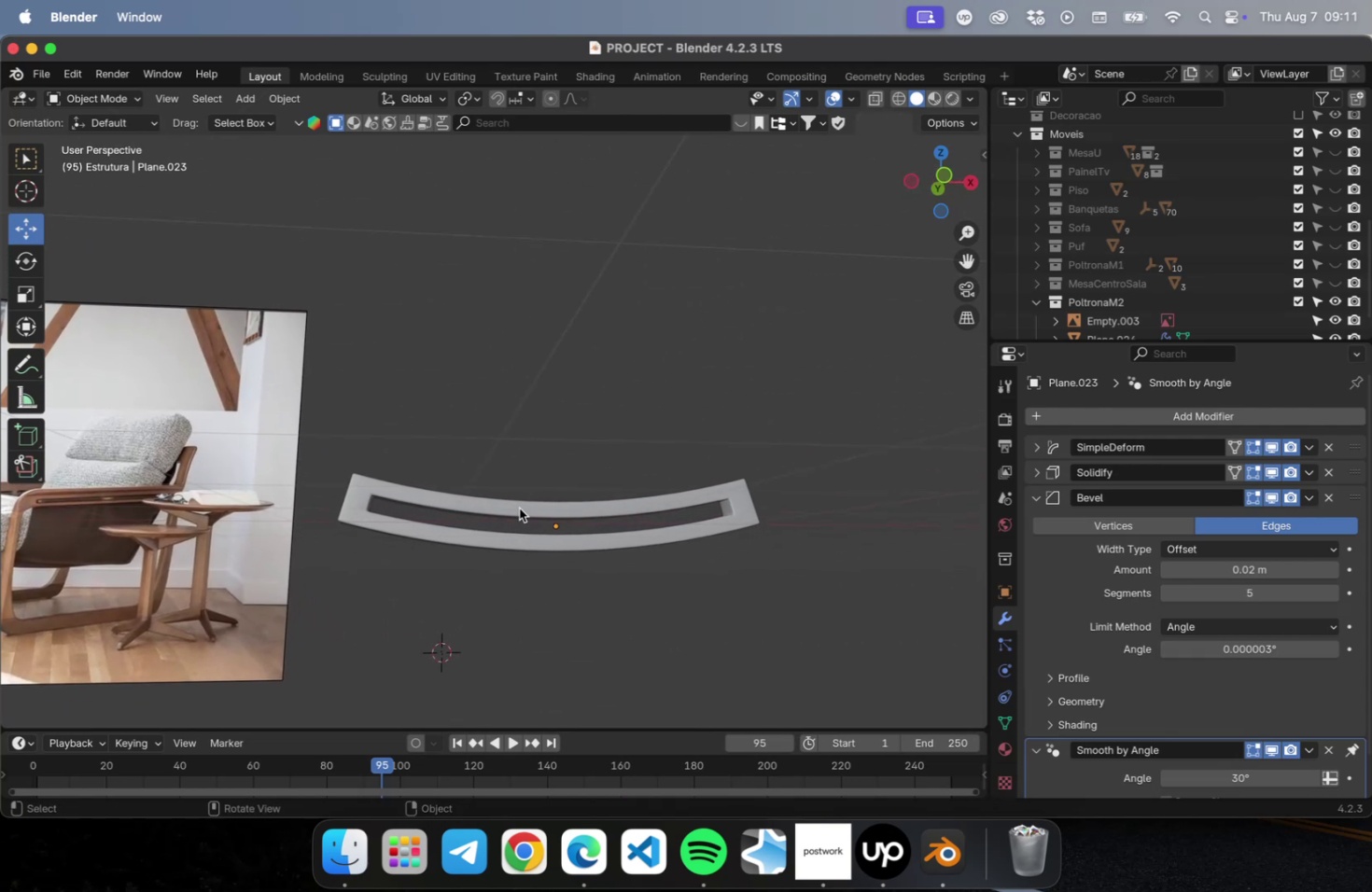 
left_click([519, 508])
 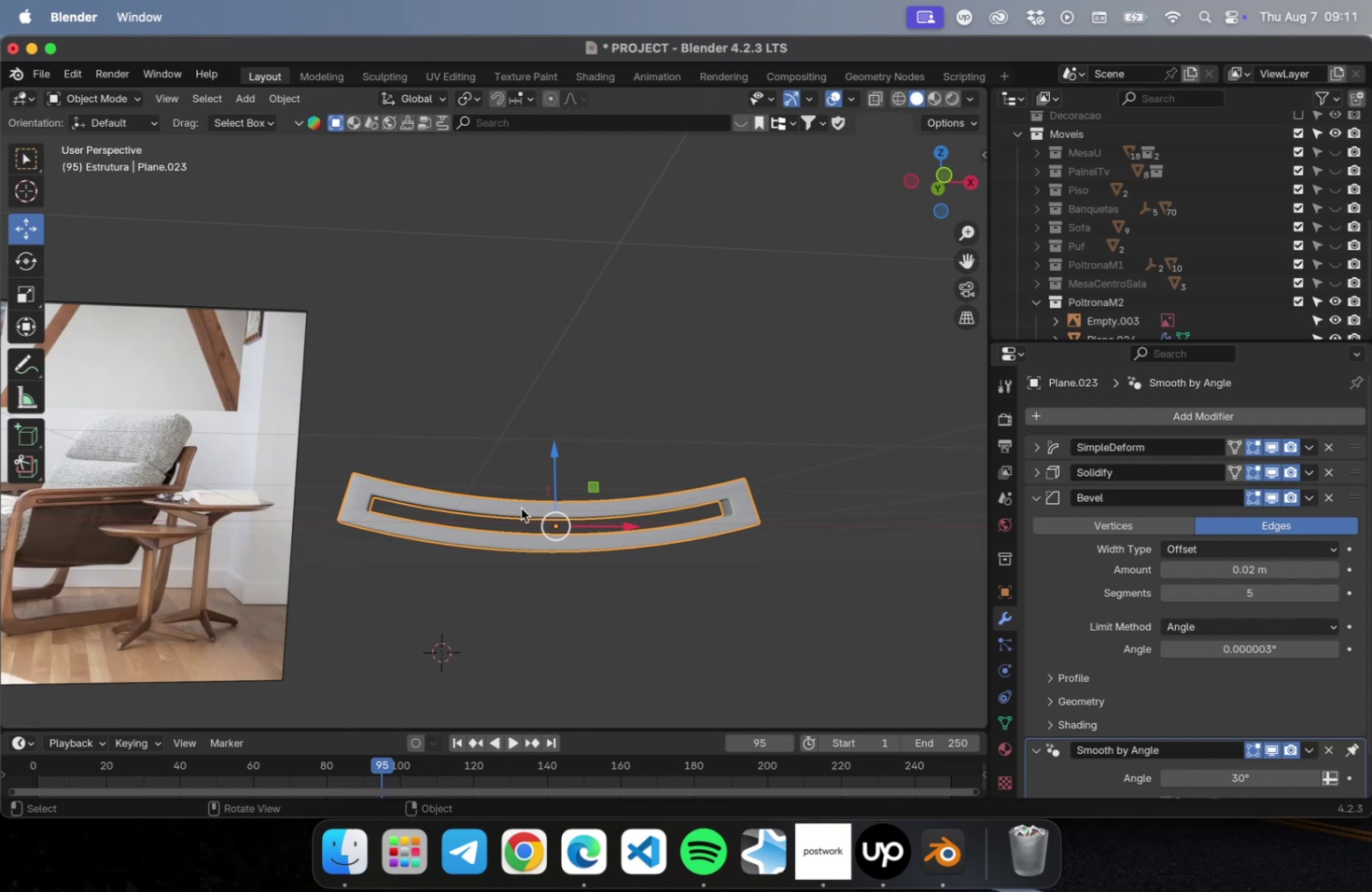 
key(Tab)
 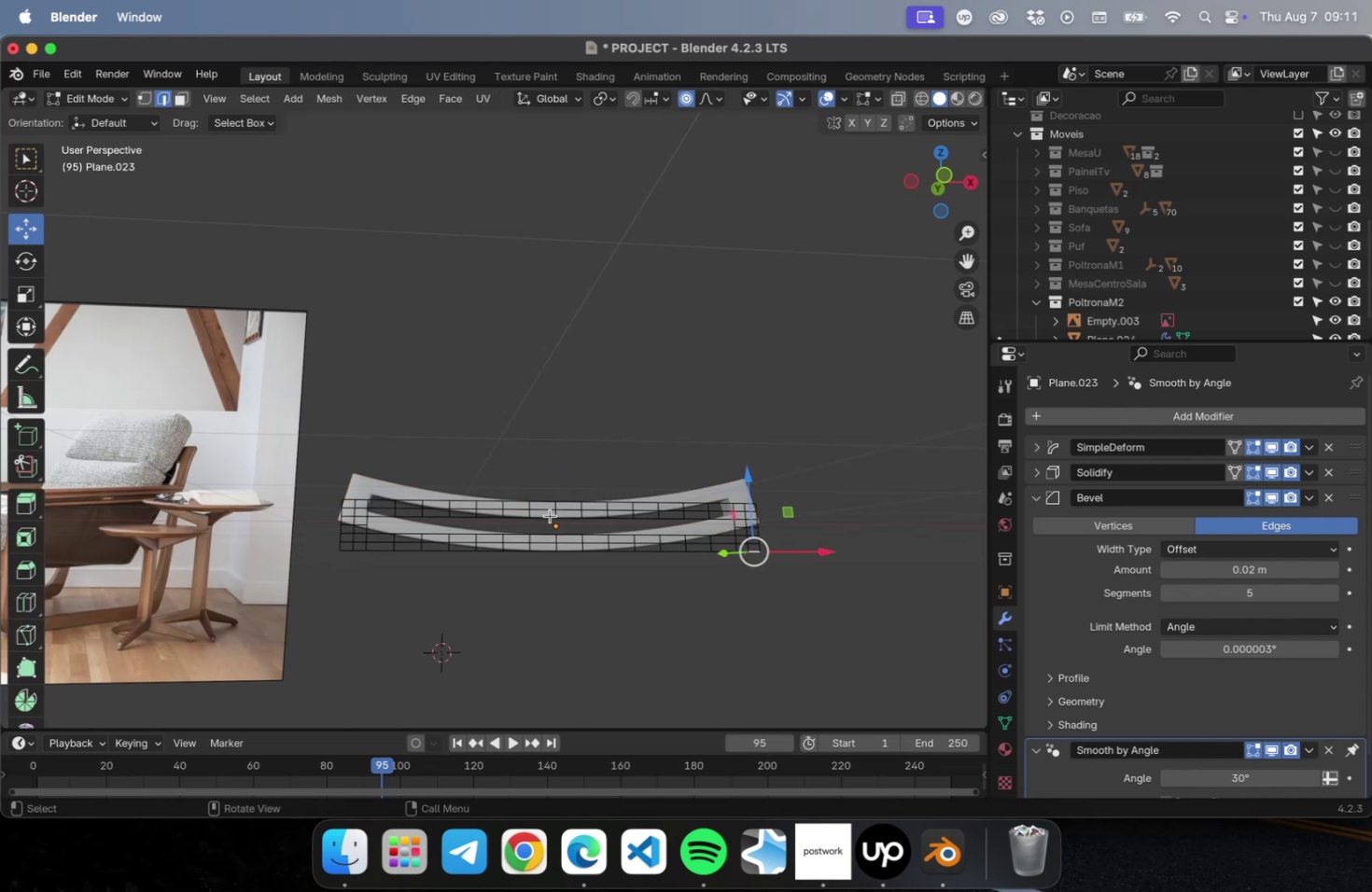 
scroll: coordinate [569, 518], scroll_direction: up, amount: 2.0
 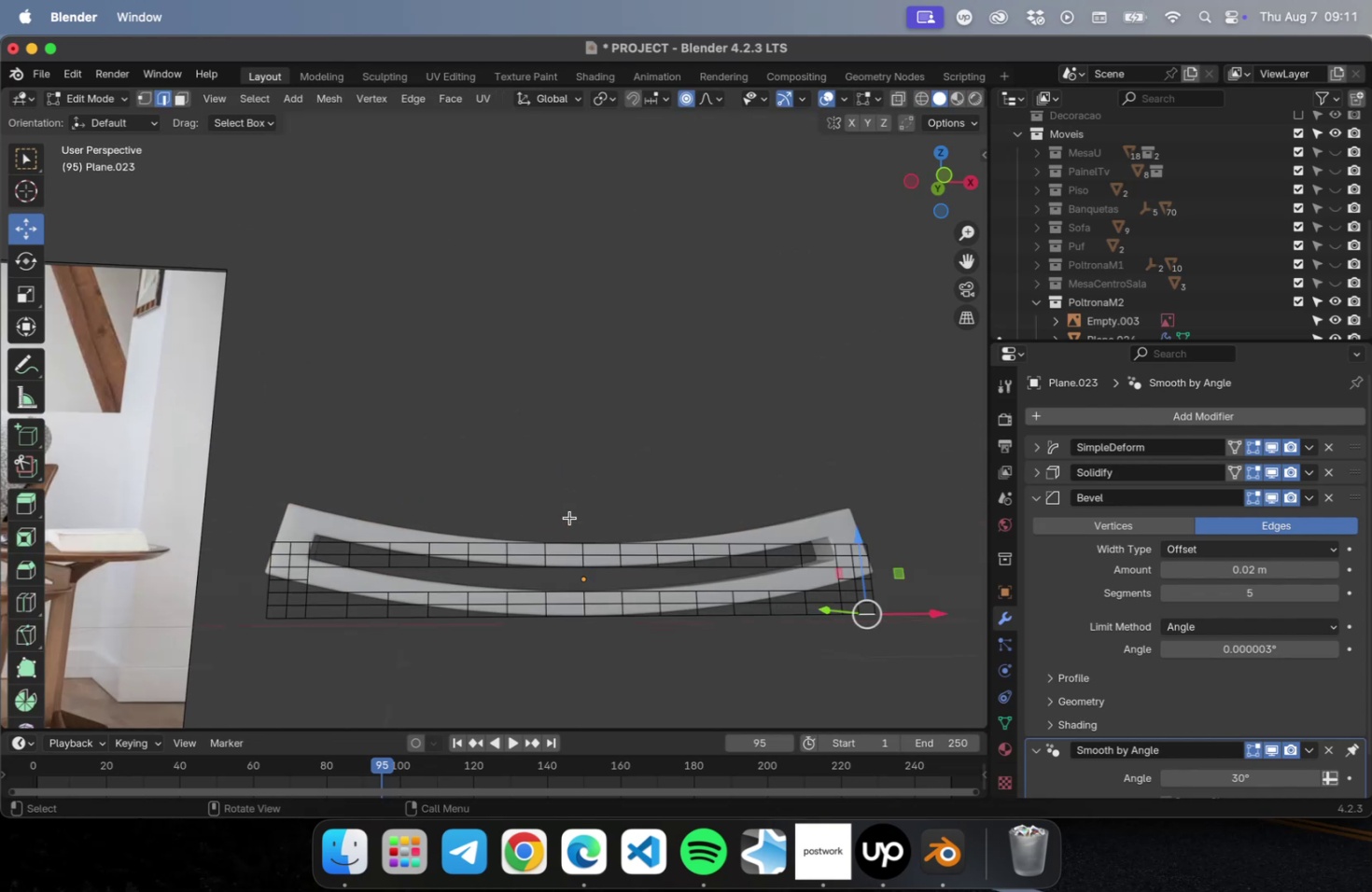 
hold_key(key=ShiftLeft, duration=0.45)
 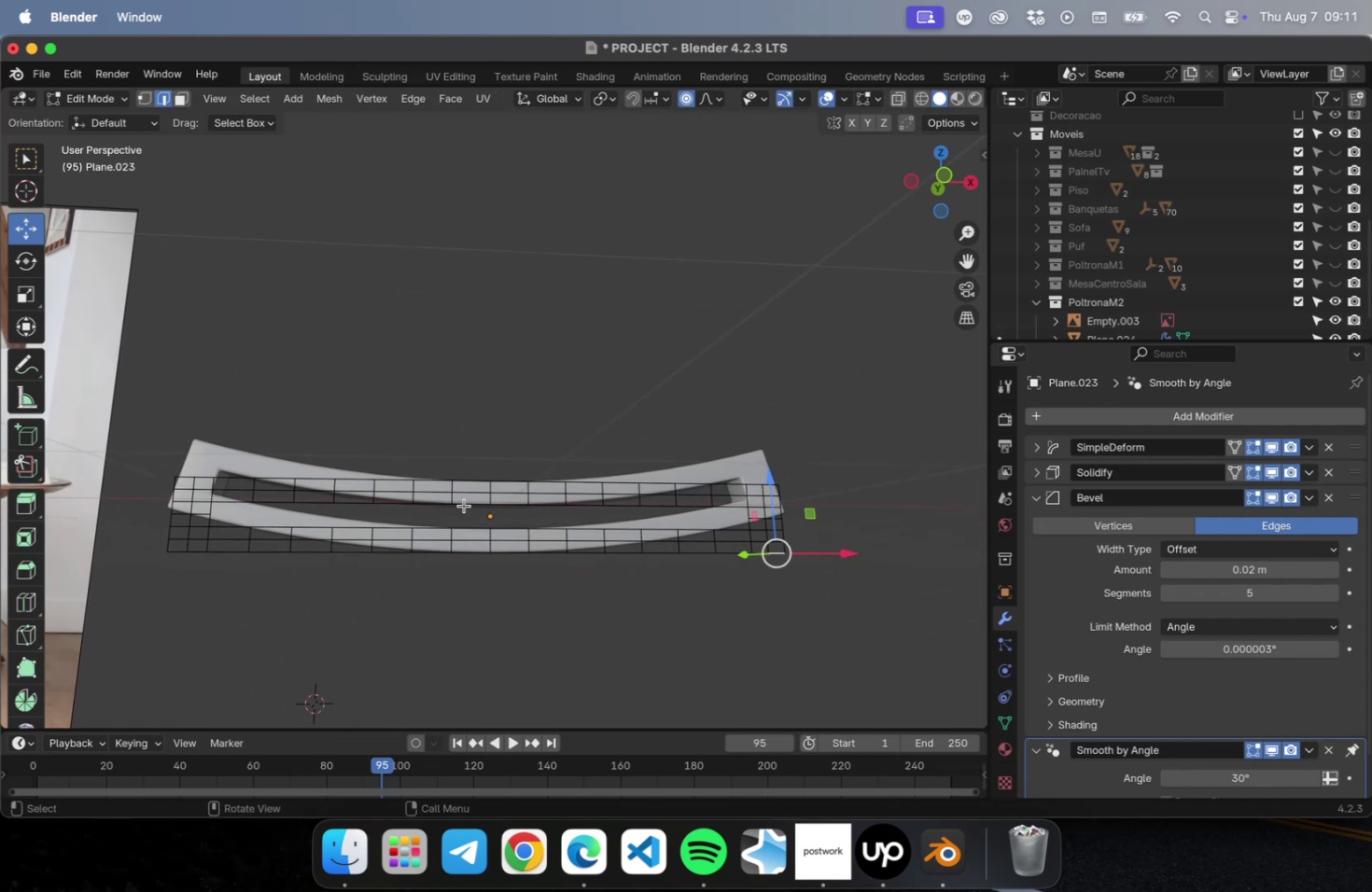 
scroll: coordinate [462, 506], scroll_direction: up, amount: 2.0
 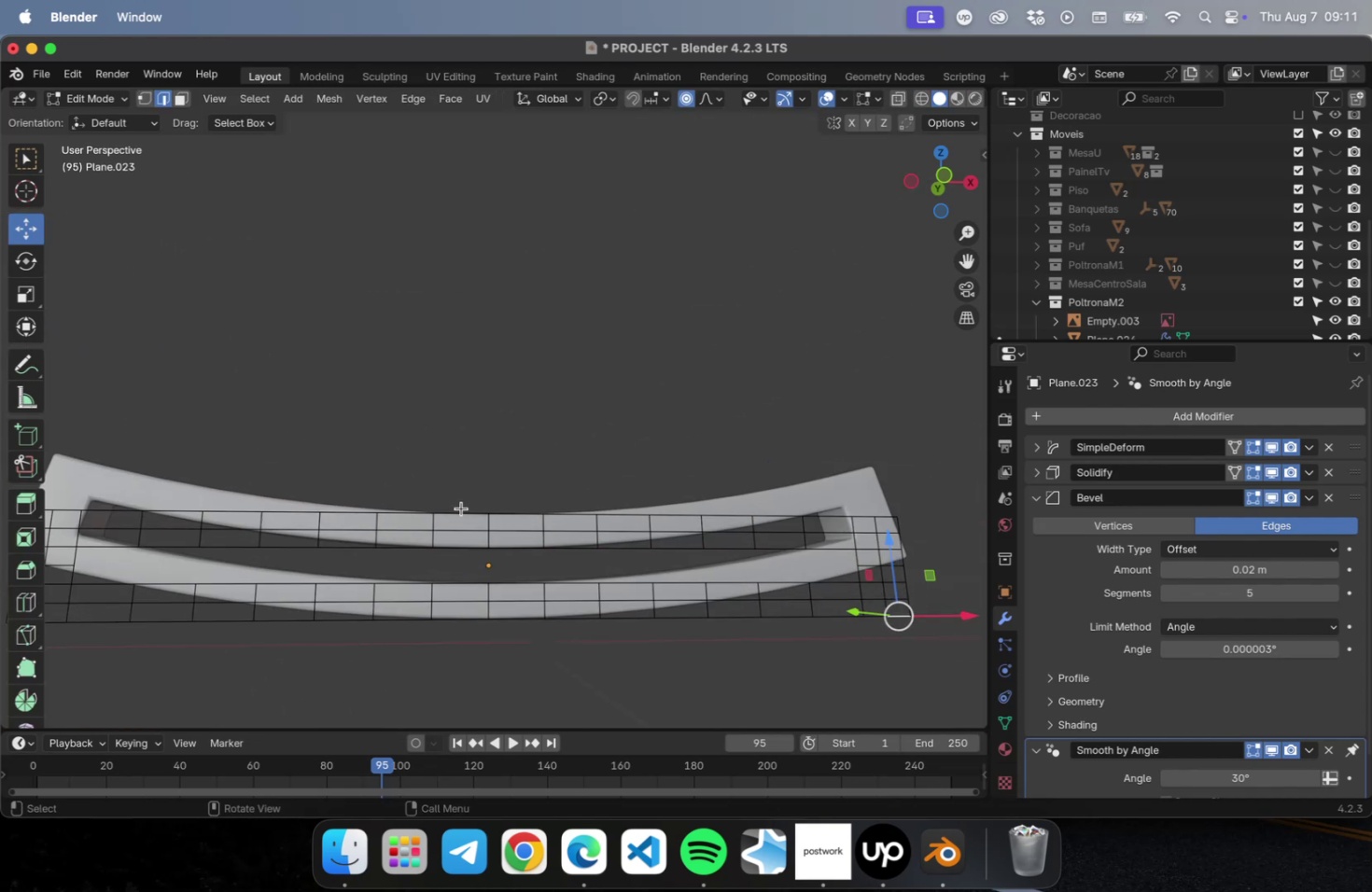 
hold_key(key=ShiftLeft, duration=0.37)
 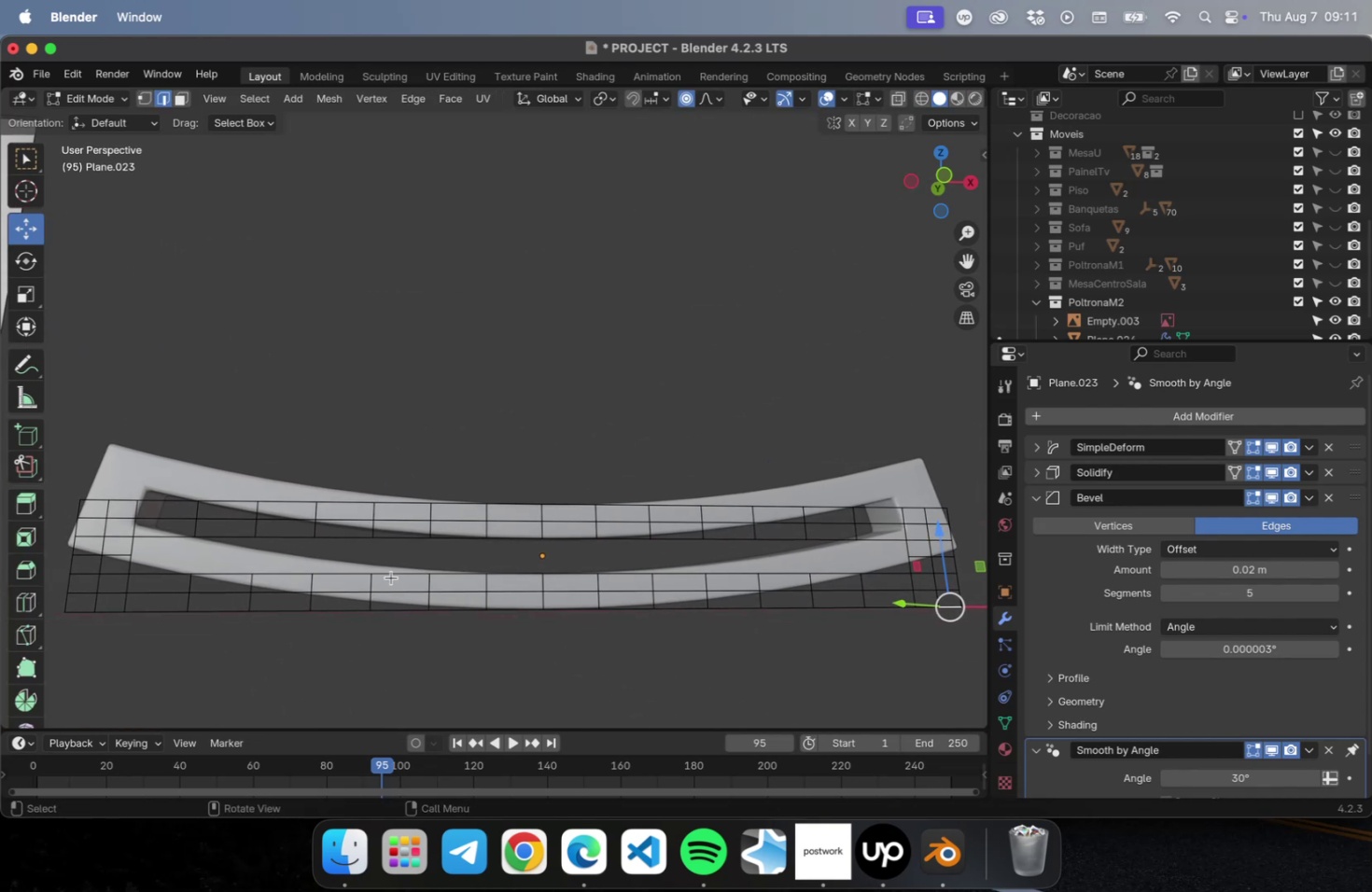 
key(NumLock)
 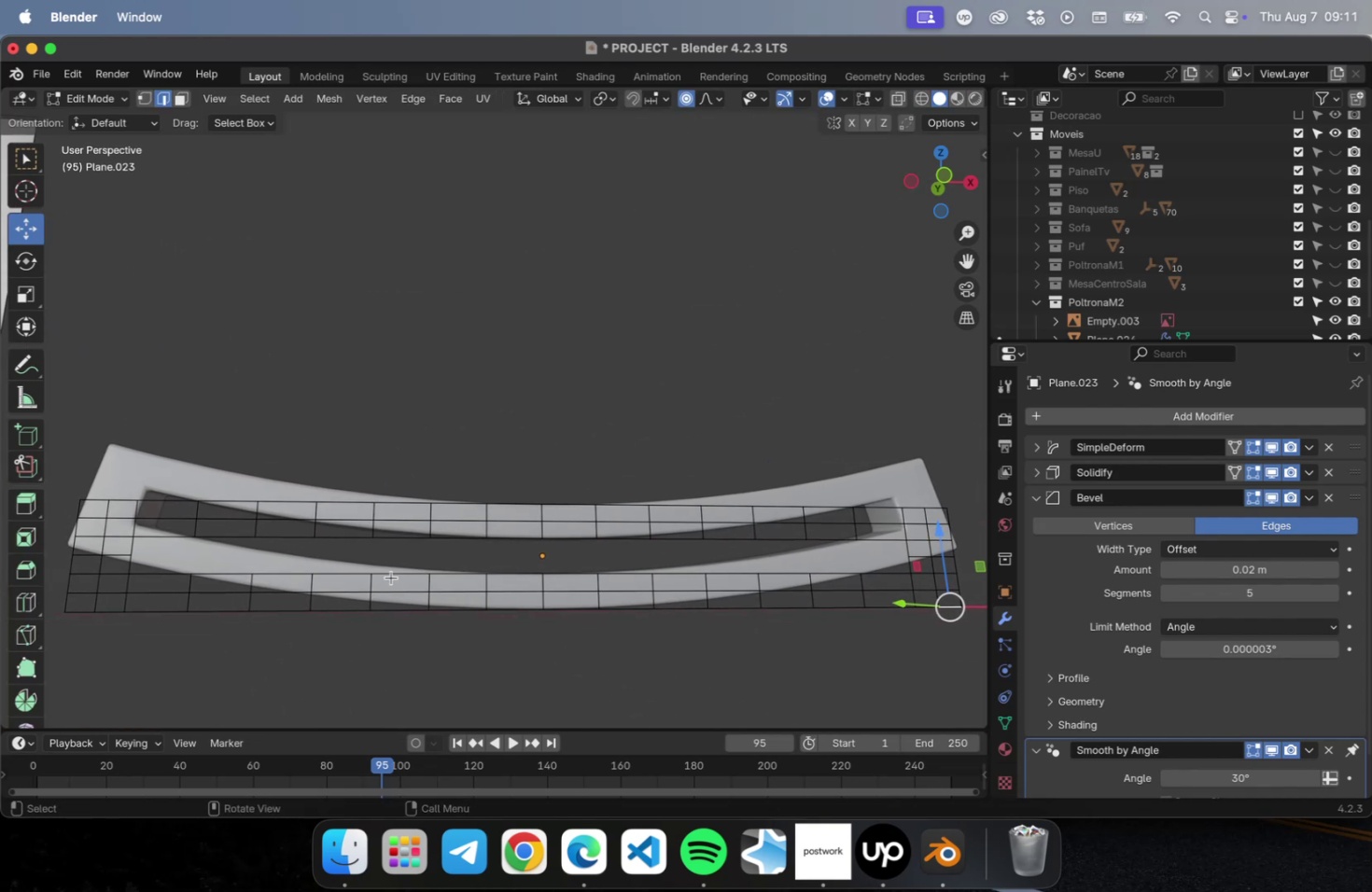 
key(Numpad1)
 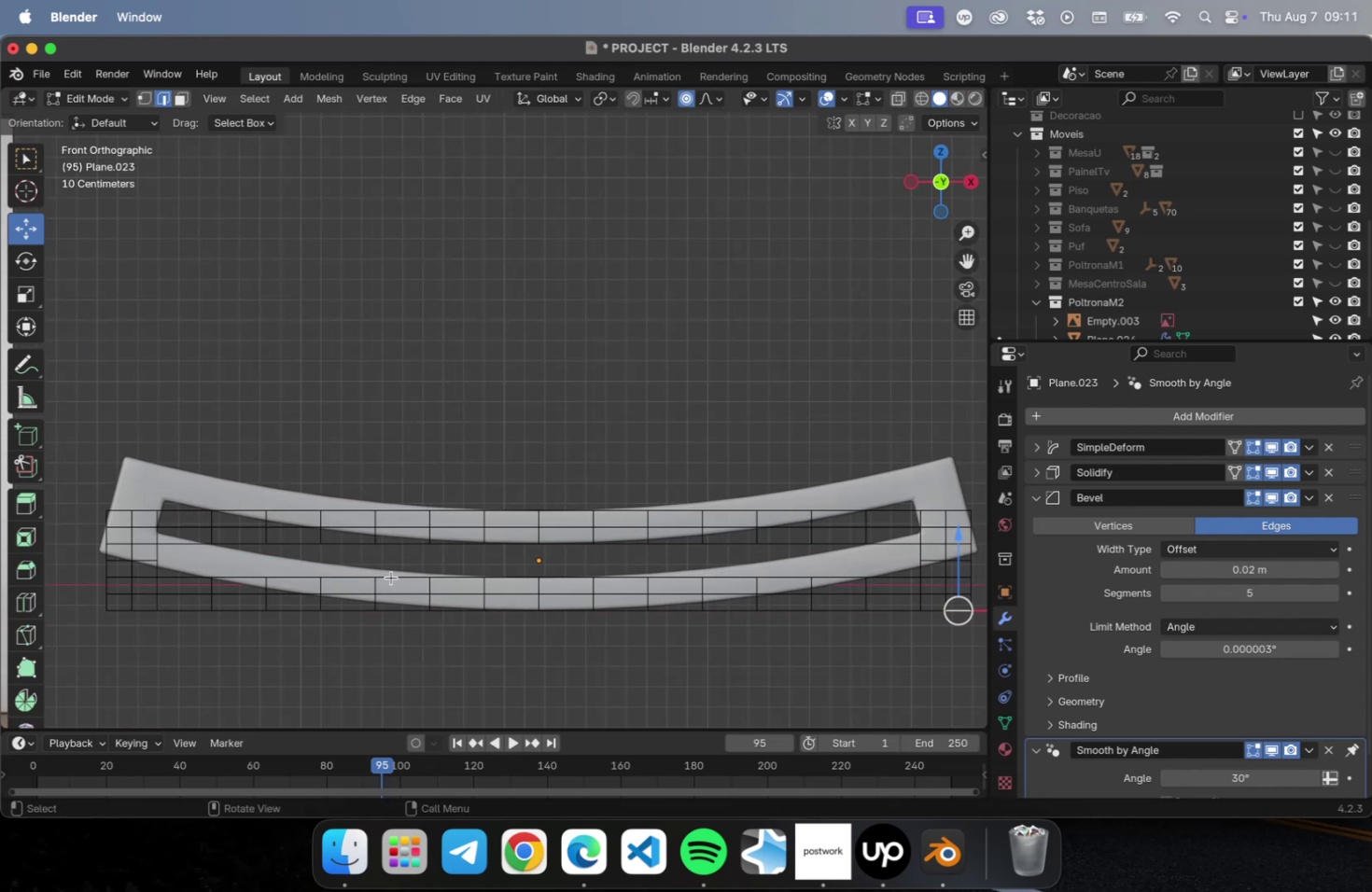 
key(1)
 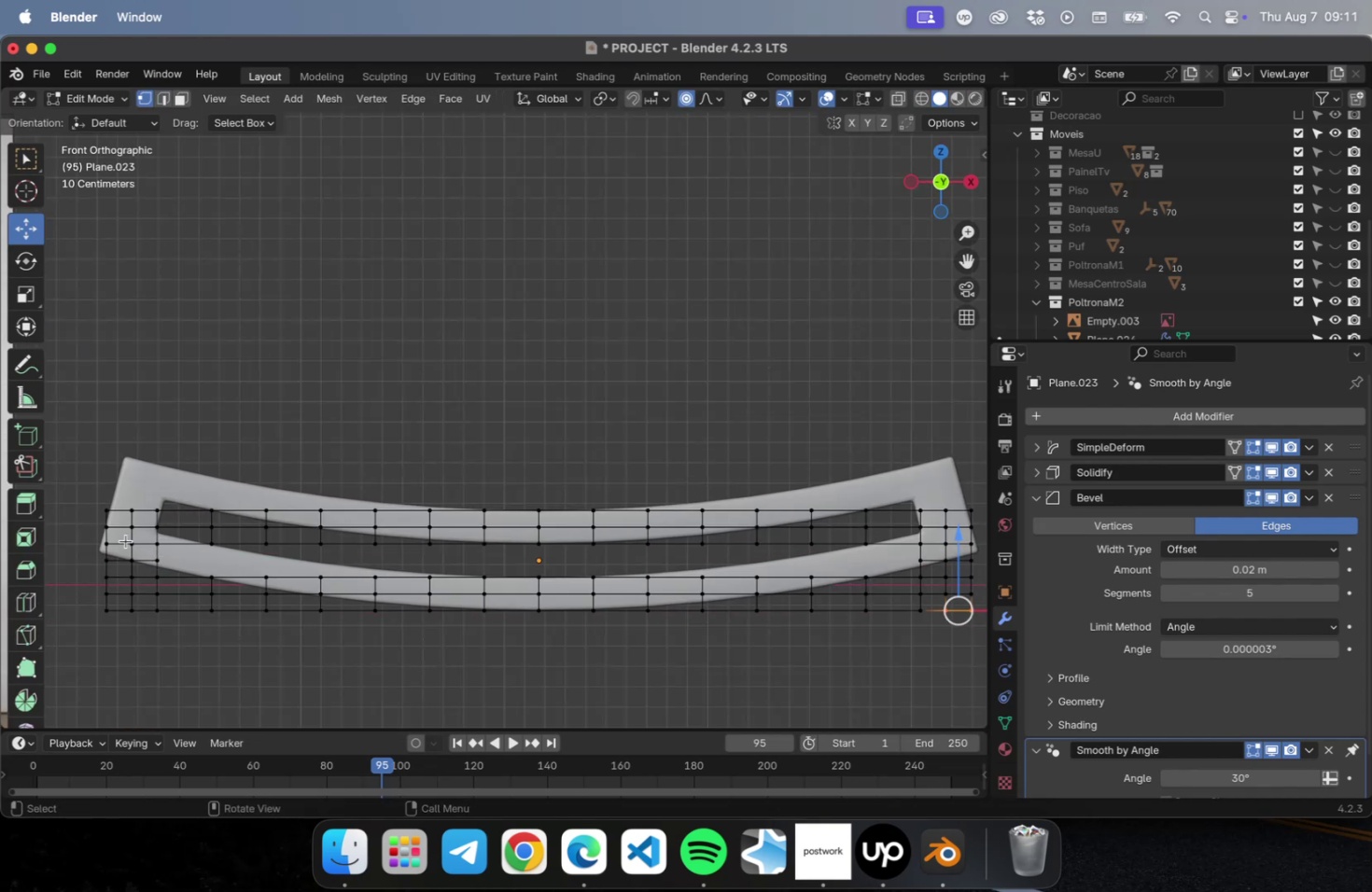 
left_click_drag(start_coordinate=[96, 536], to_coordinate=[1006, 580])
 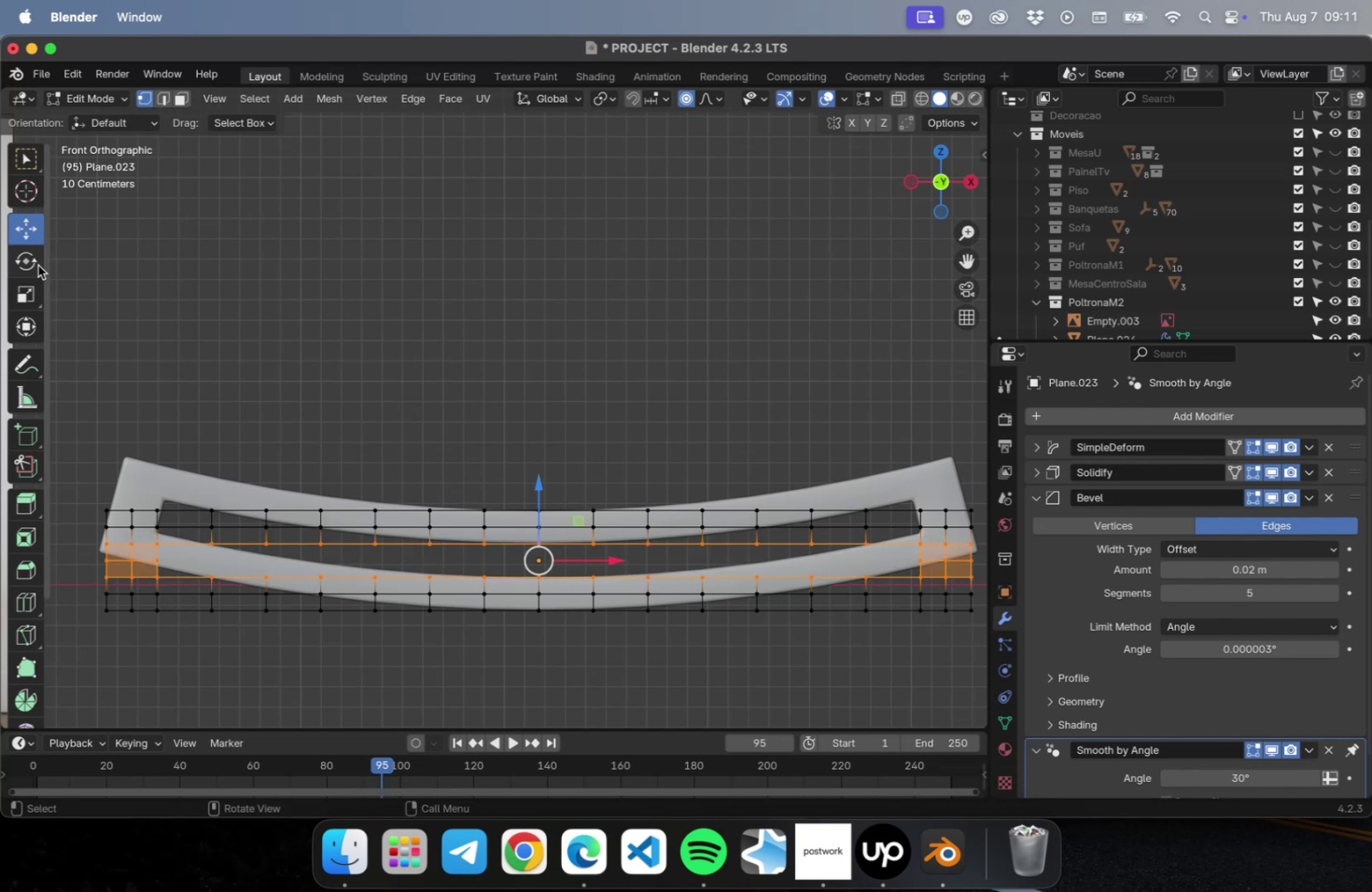 
left_click([32, 287])
 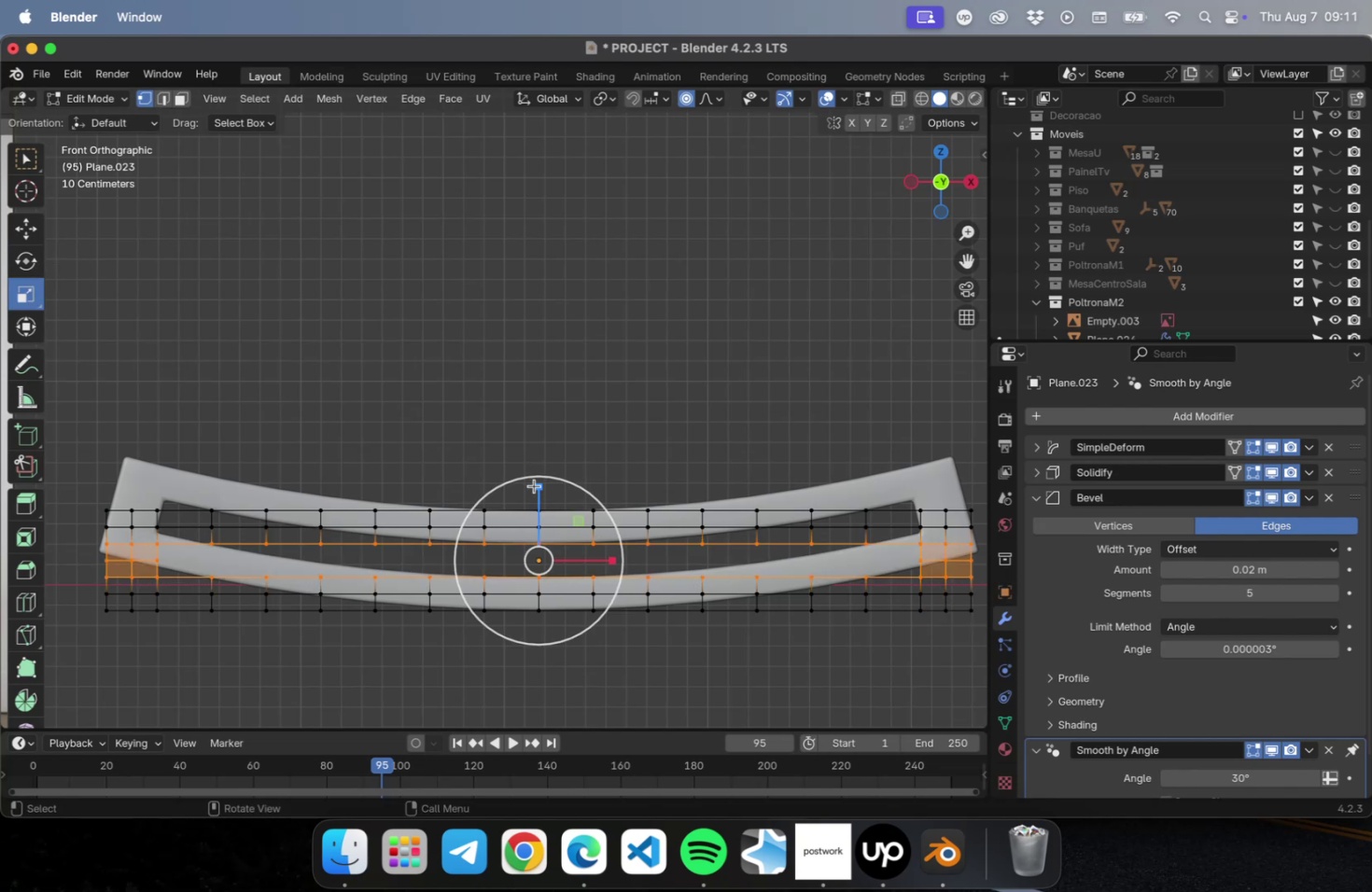 
left_click_drag(start_coordinate=[538, 487], to_coordinate=[537, 508])
 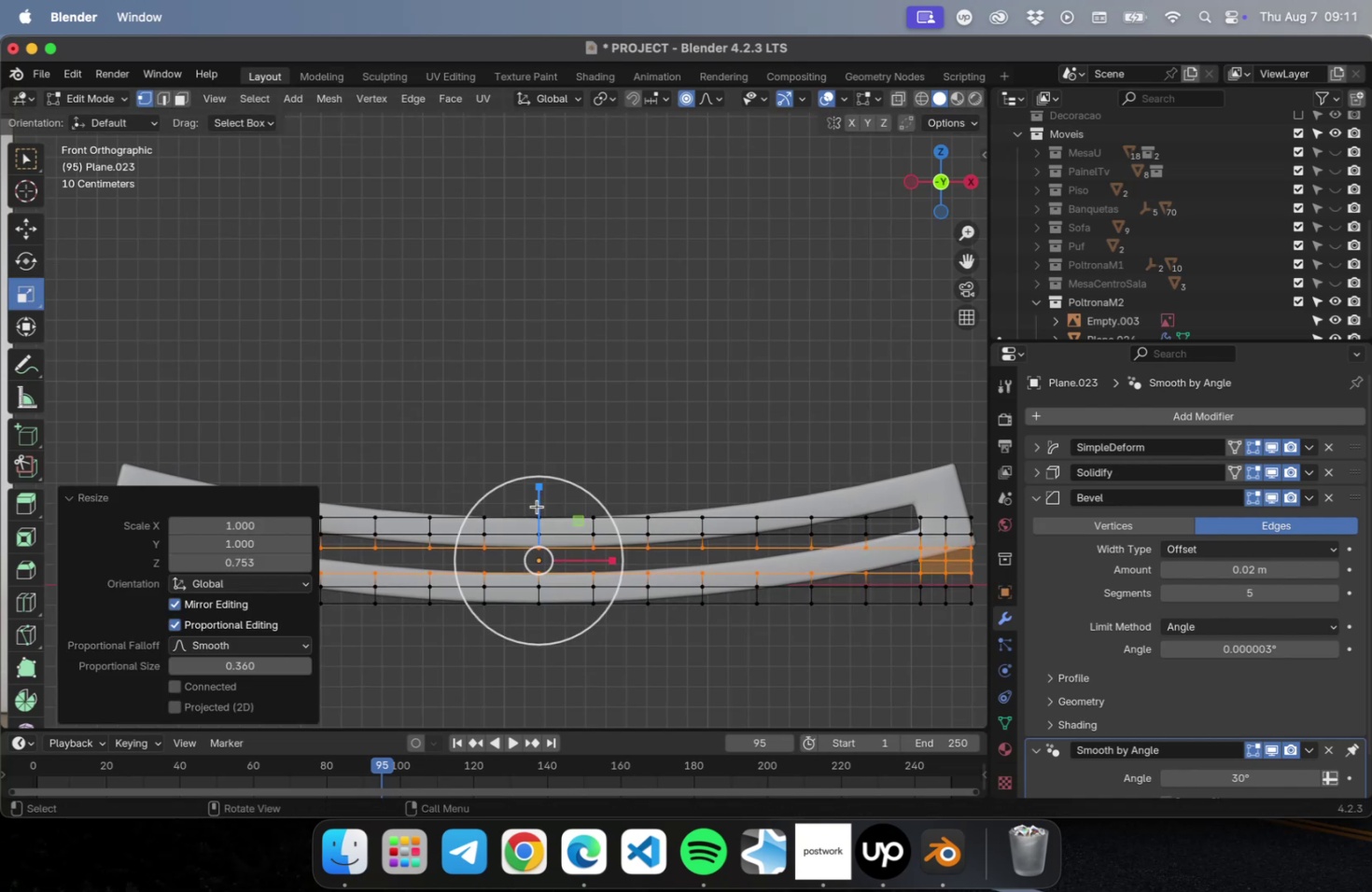 
key(Meta+Z)
 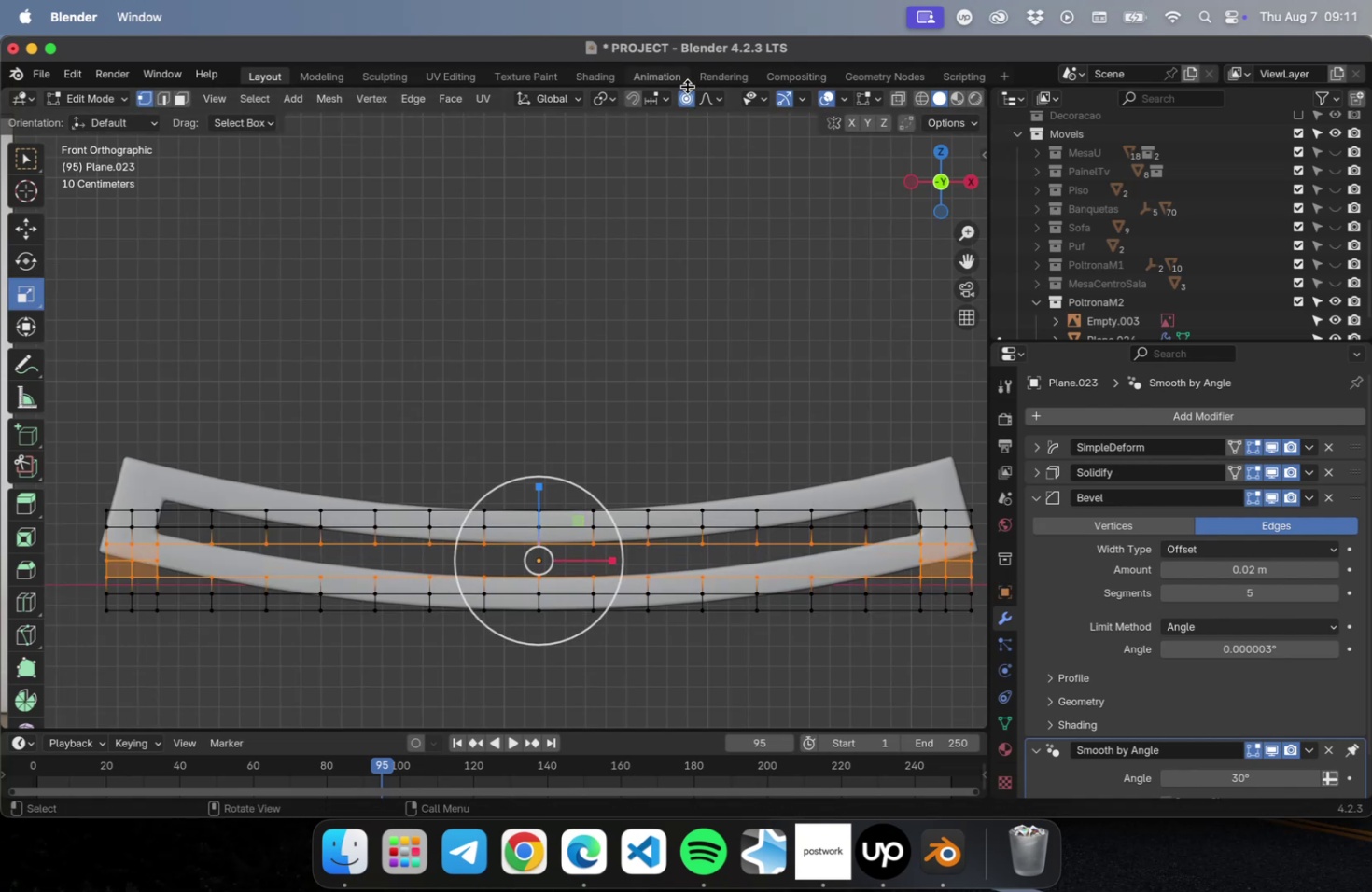 
double_click([687, 98])
 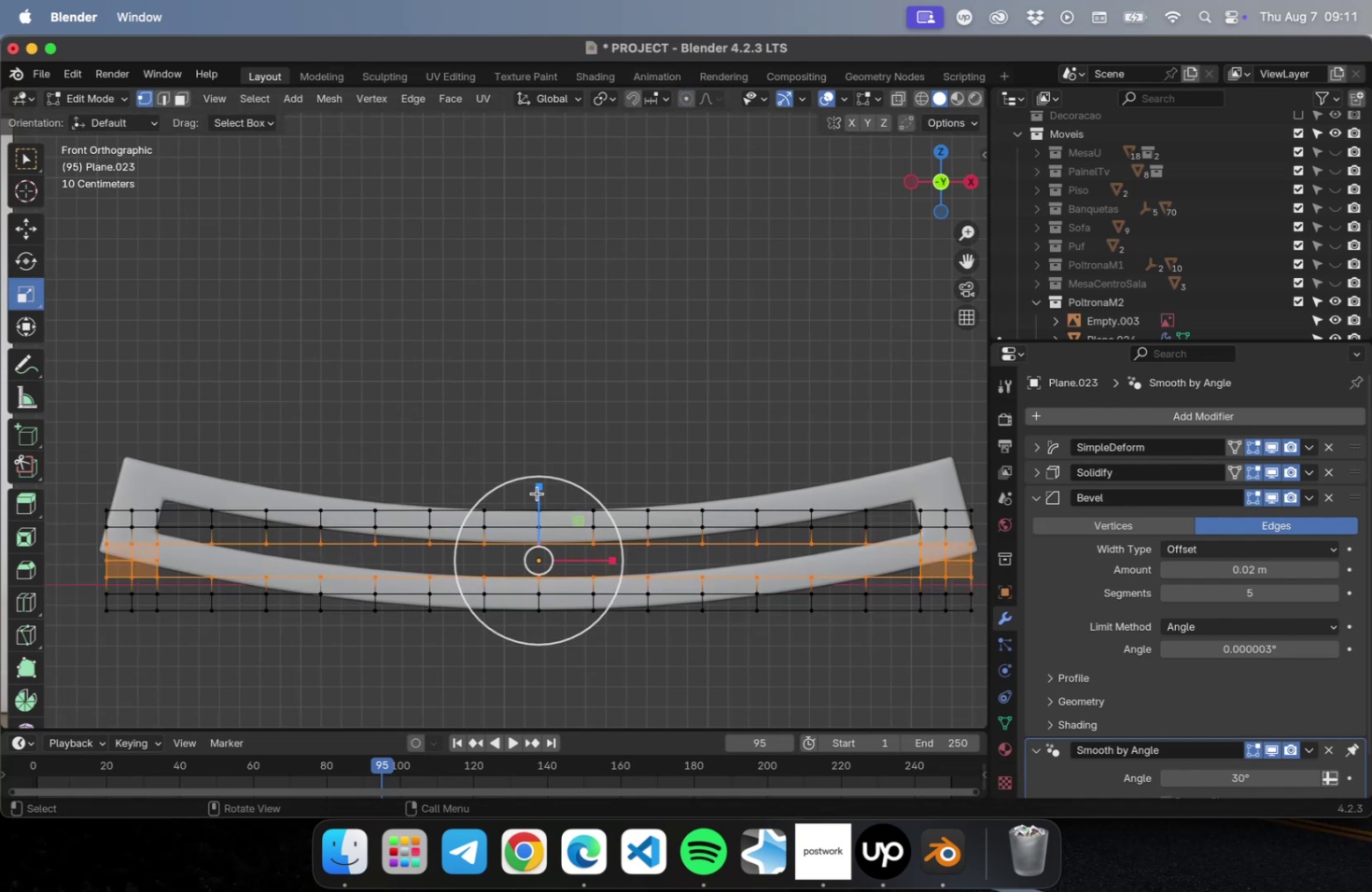 
left_click_drag(start_coordinate=[538, 488], to_coordinate=[537, 523])
 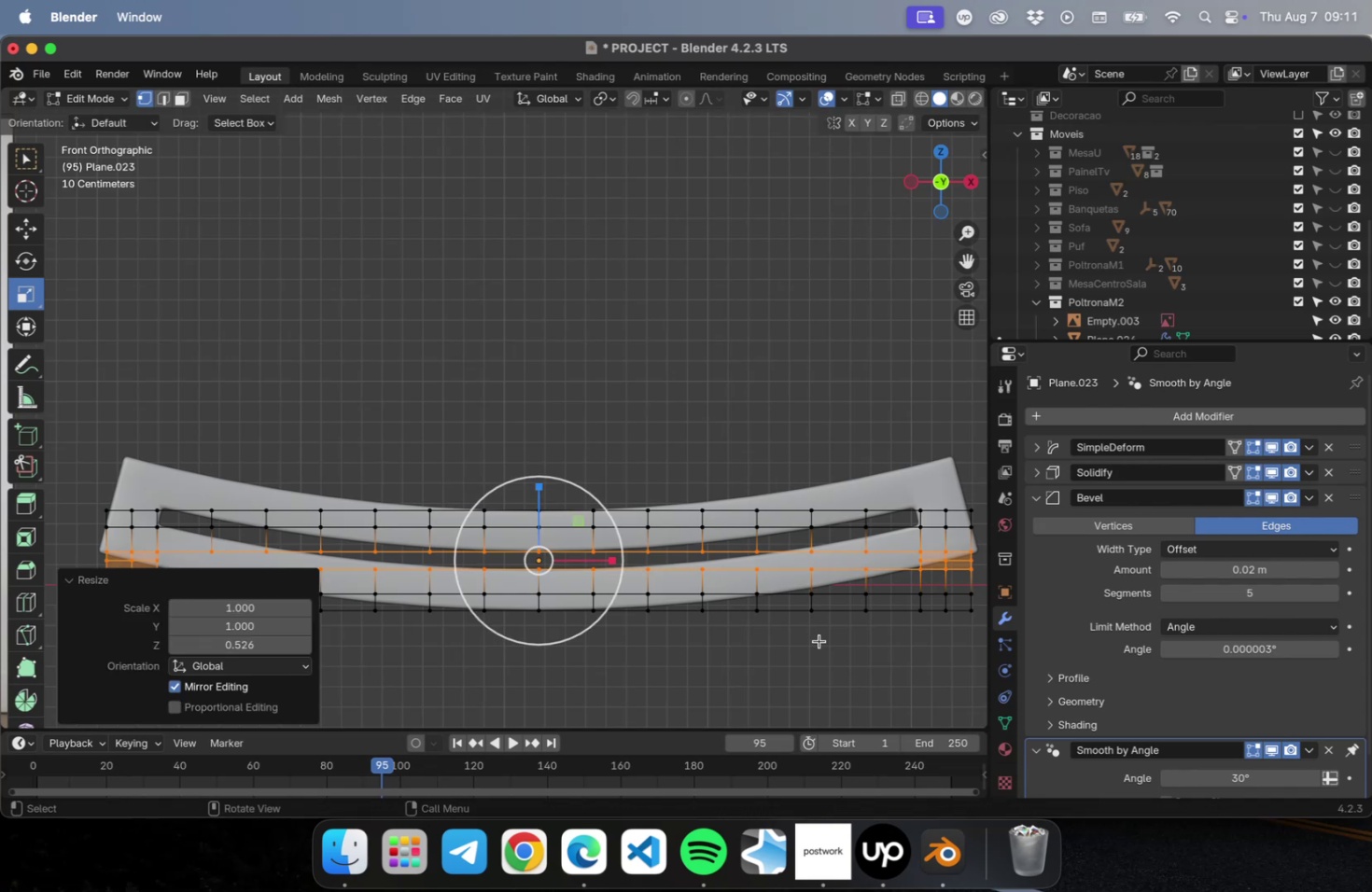 
key(Tab)
 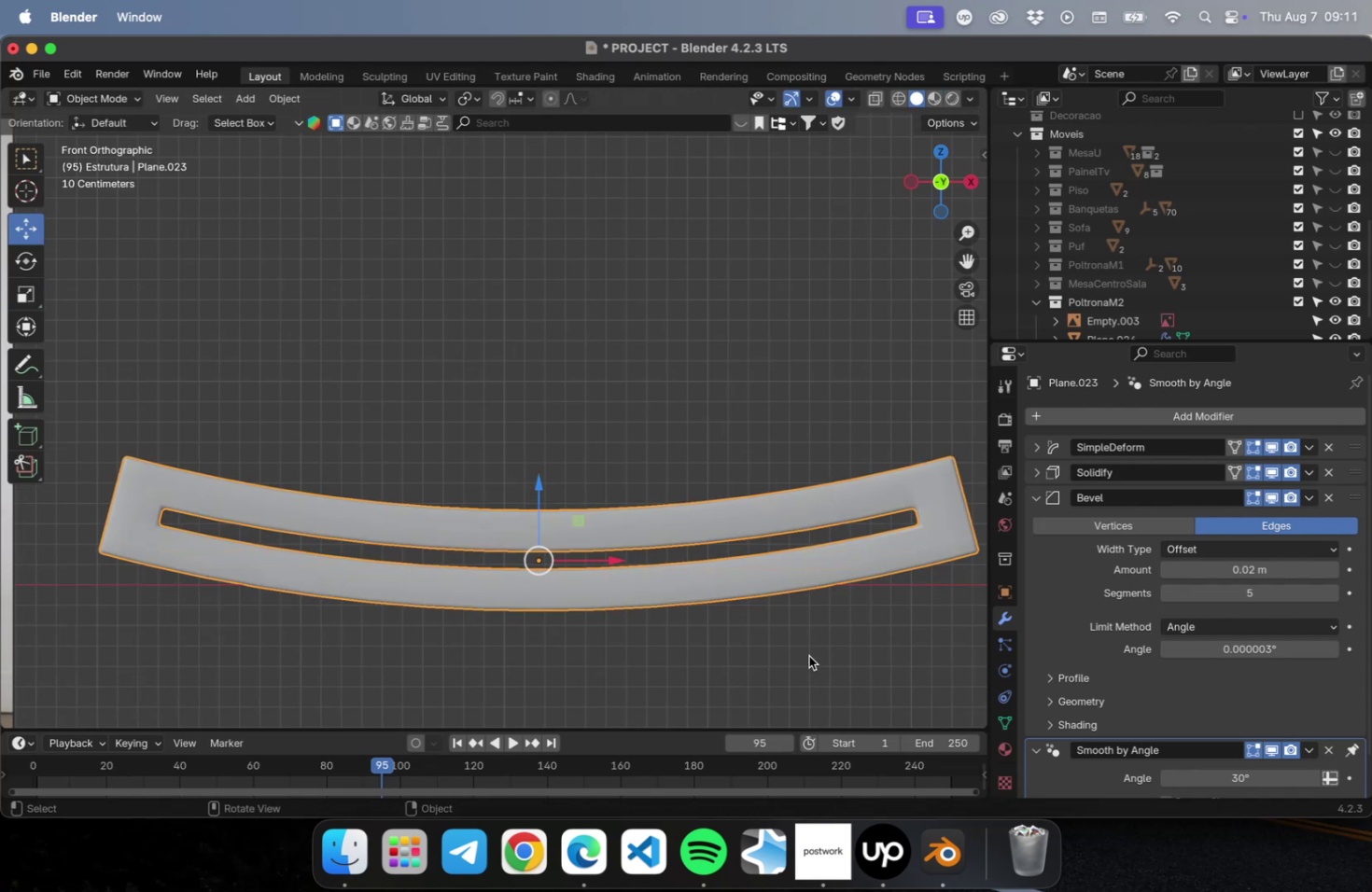 
key(Tab)
 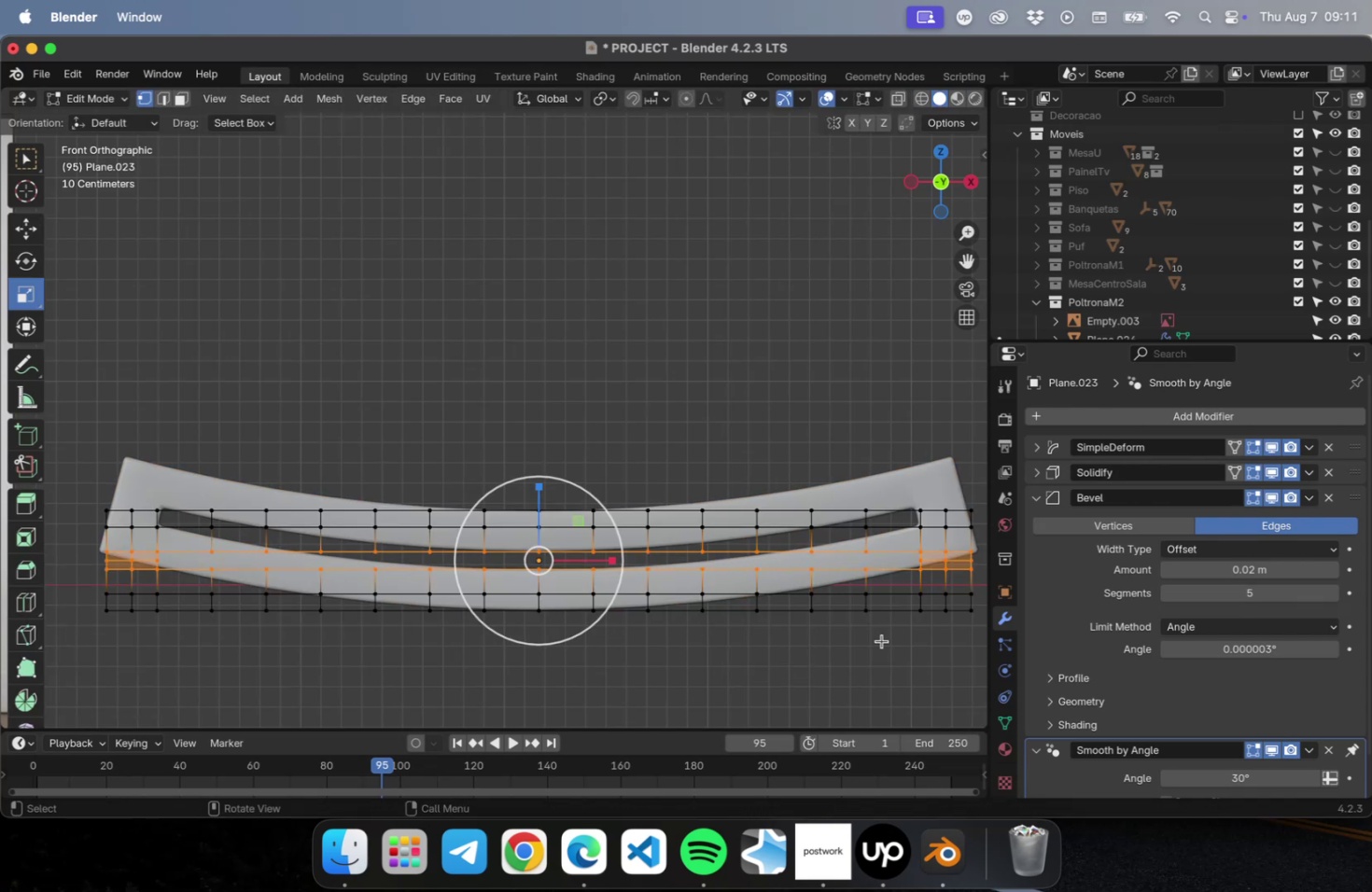 
left_click_drag(start_coordinate=[976, 626], to_coordinate=[59, 603])
 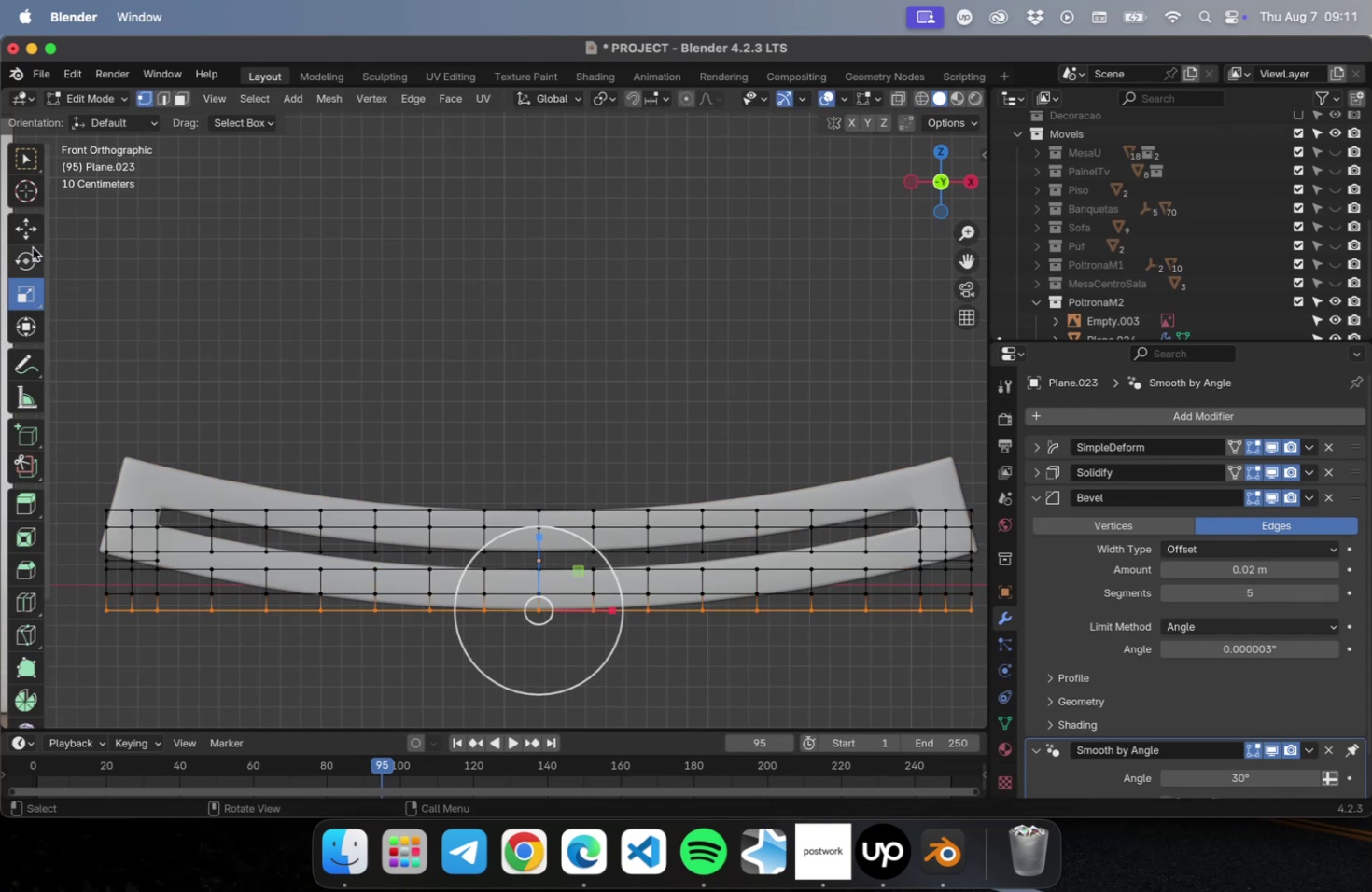 
left_click([23, 231])
 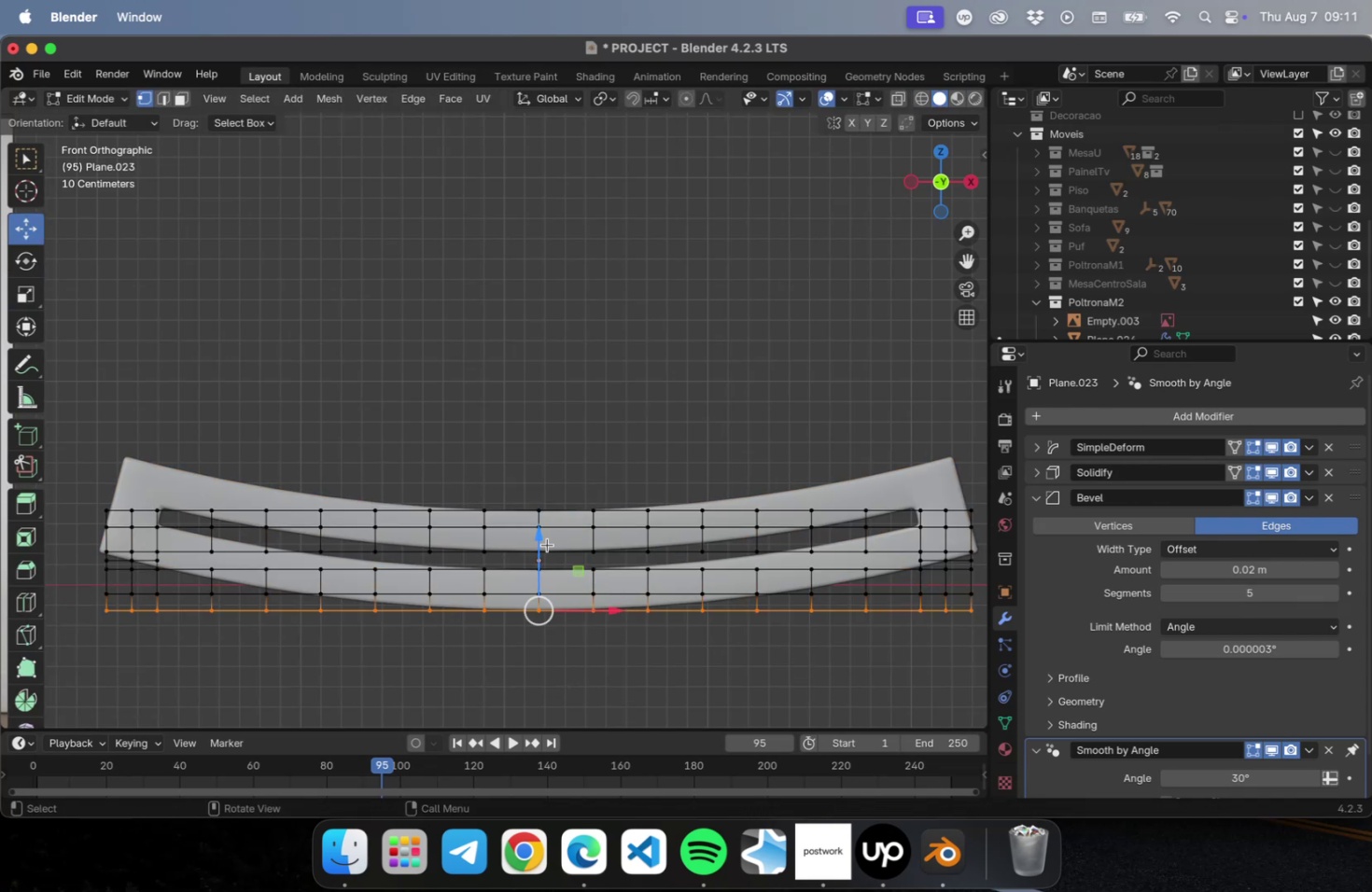 
left_click_drag(start_coordinate=[540, 541], to_coordinate=[540, 552])
 